 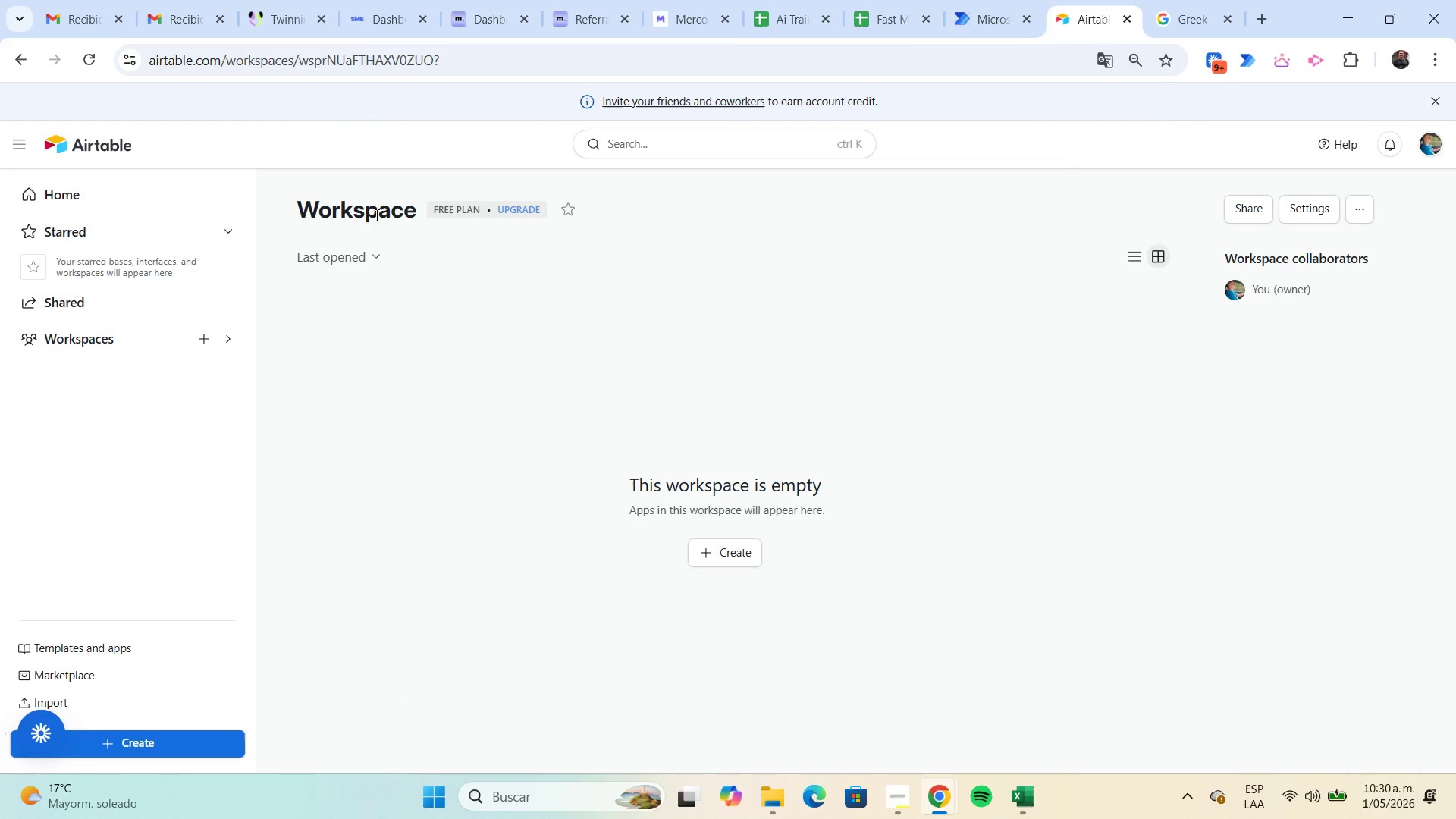 
double_click([365, 209])
 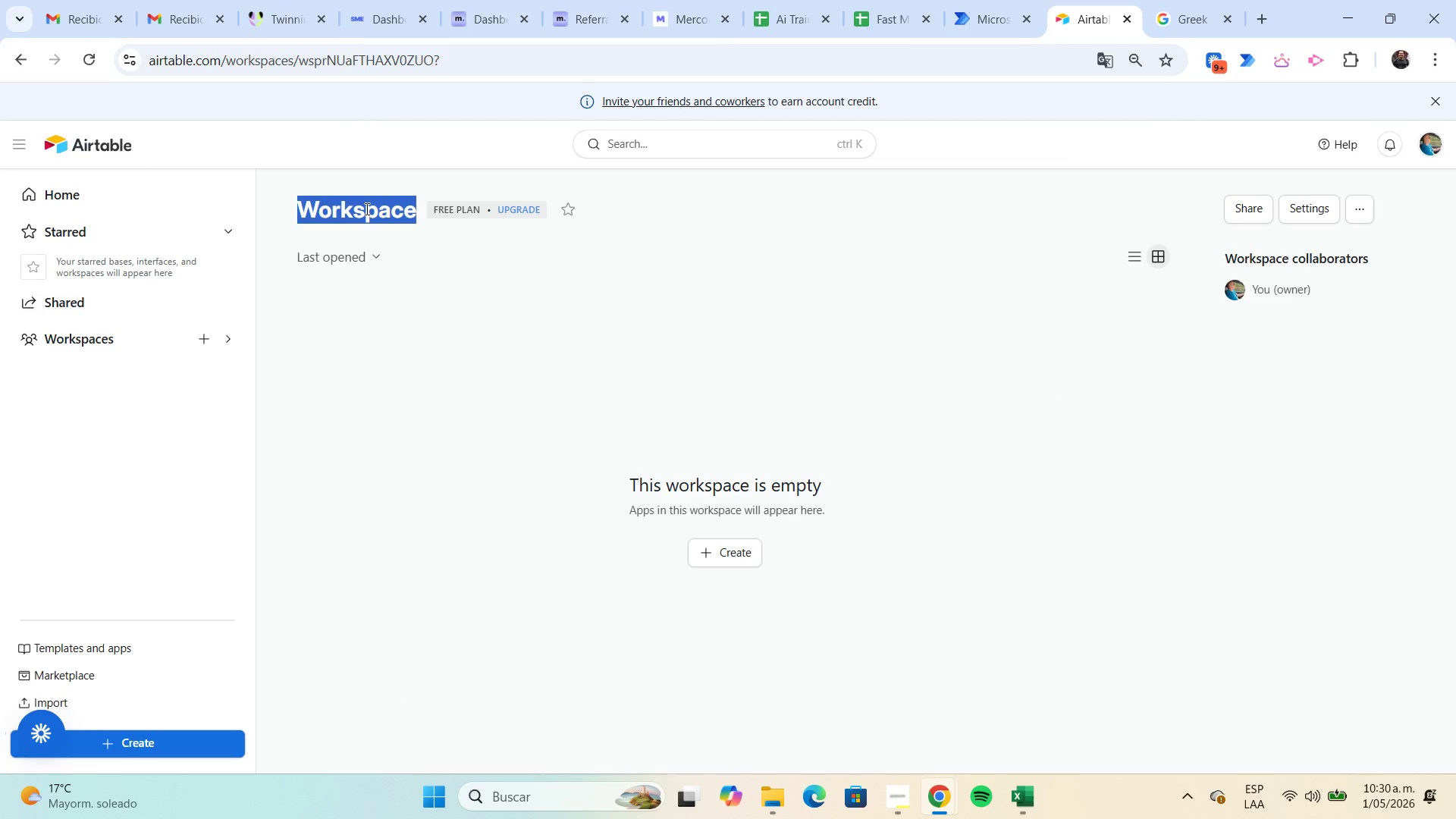 
type(Fa)
 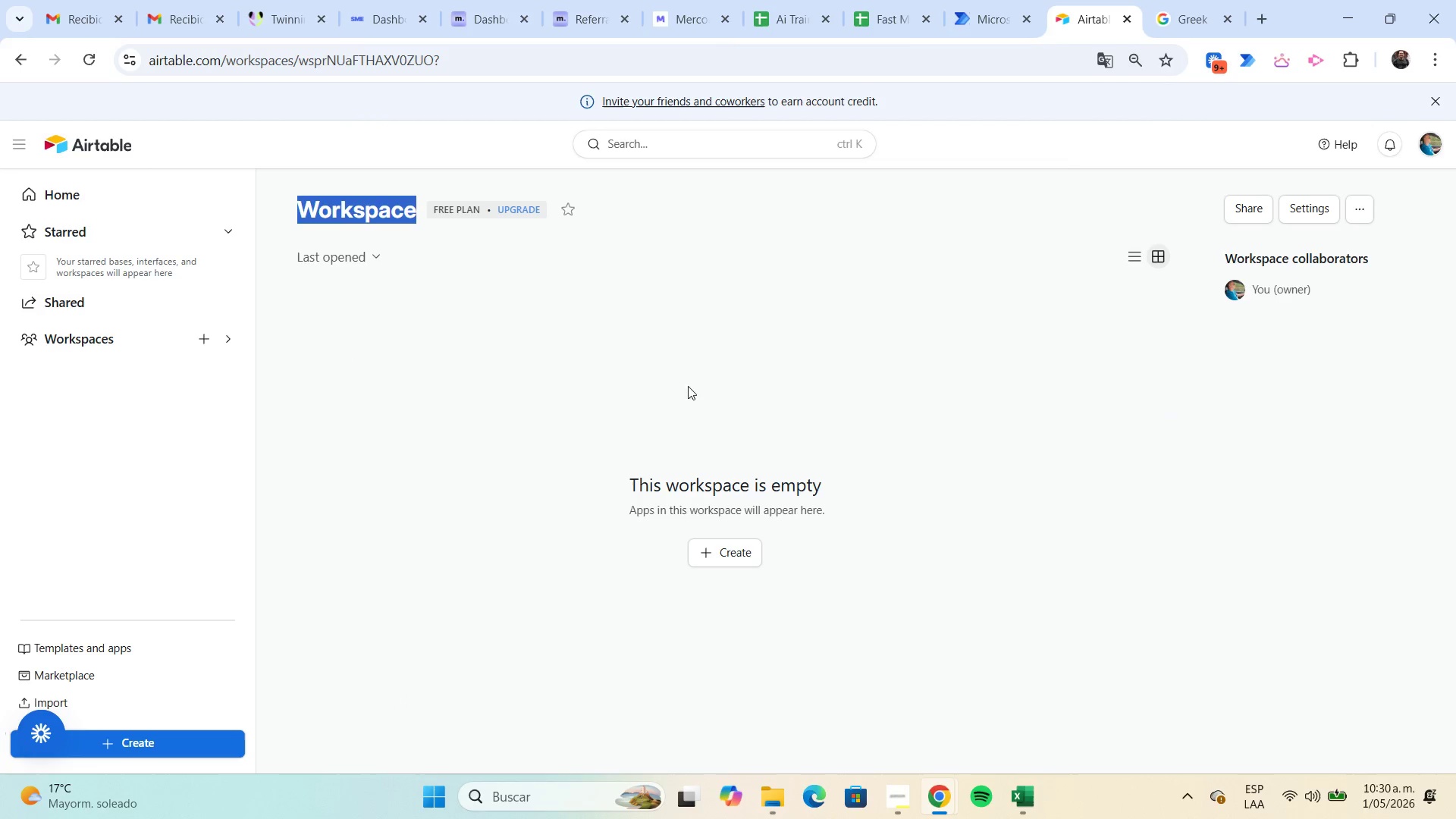 
left_click([752, 546])
 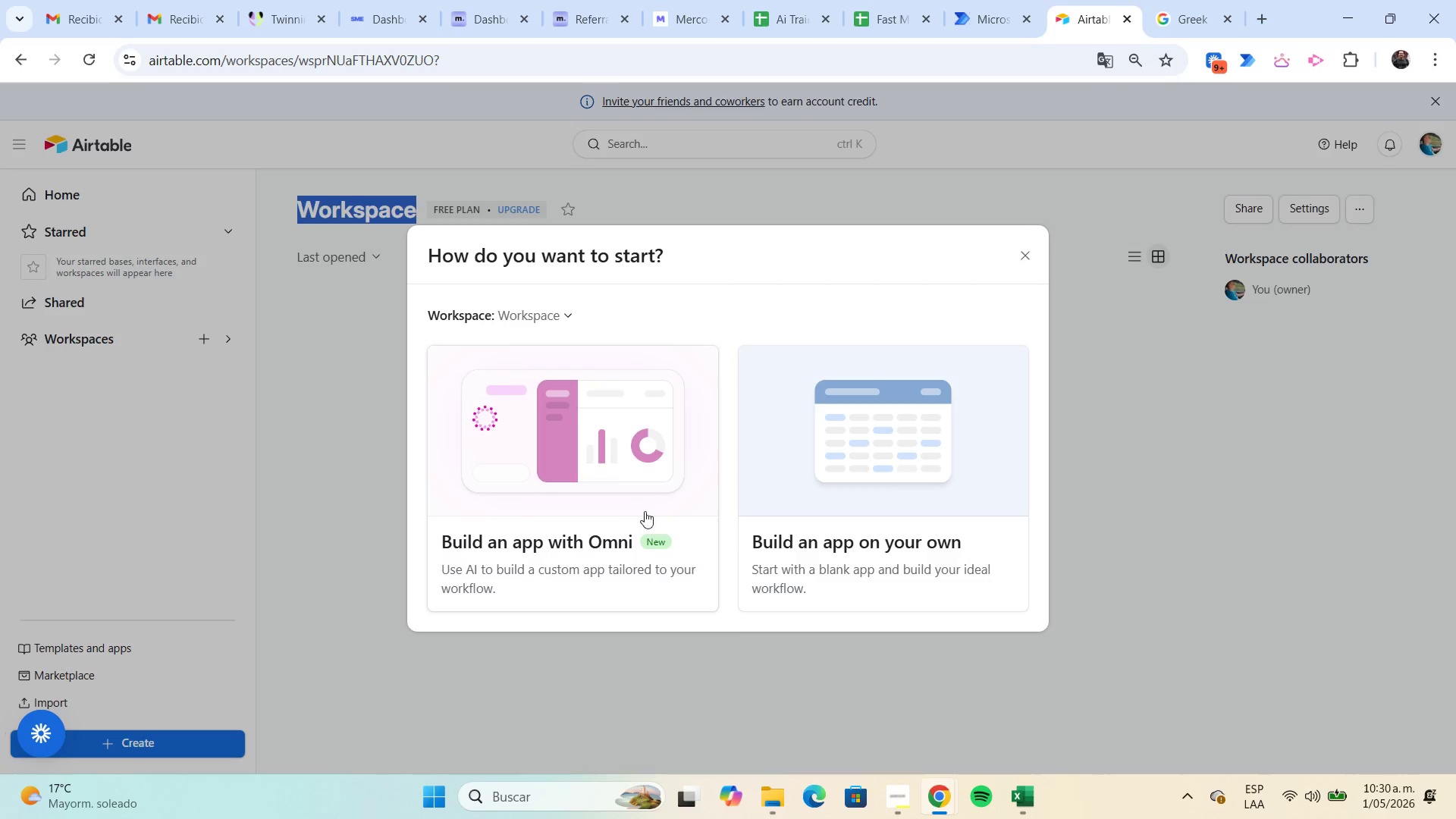 
left_click([839, 466])
 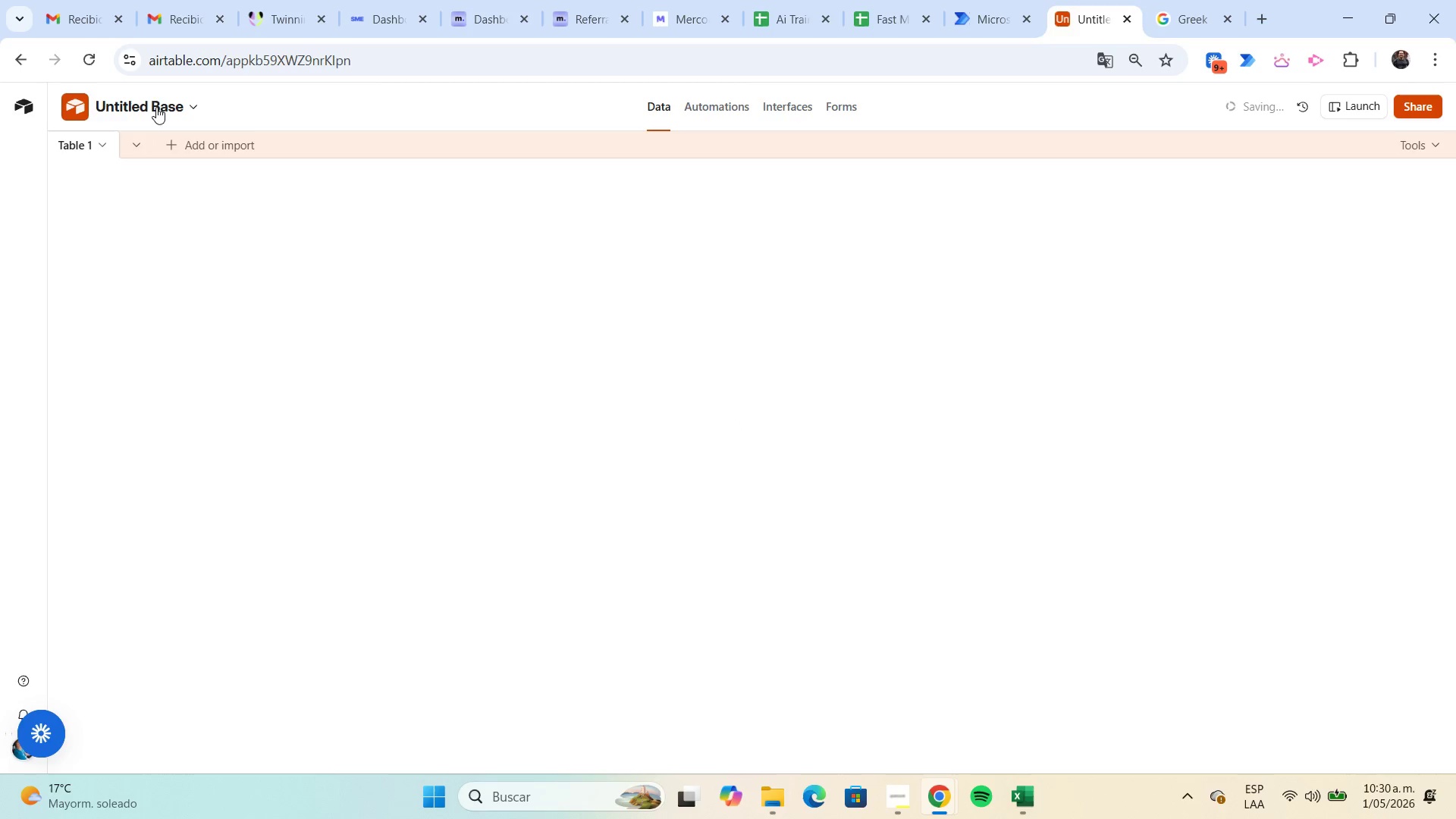 
double_click([143, 96])
 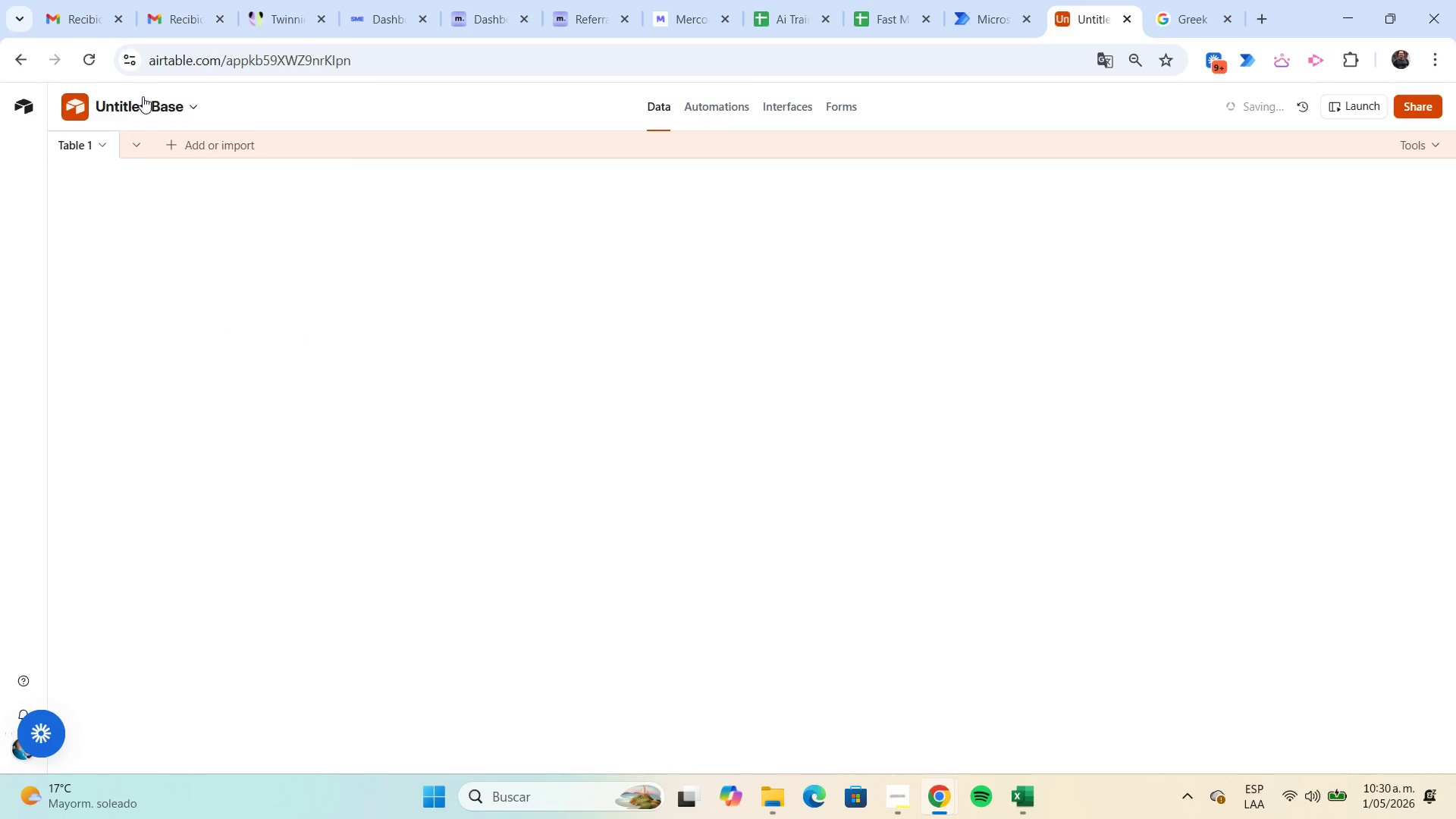 
left_click([143, 96])
 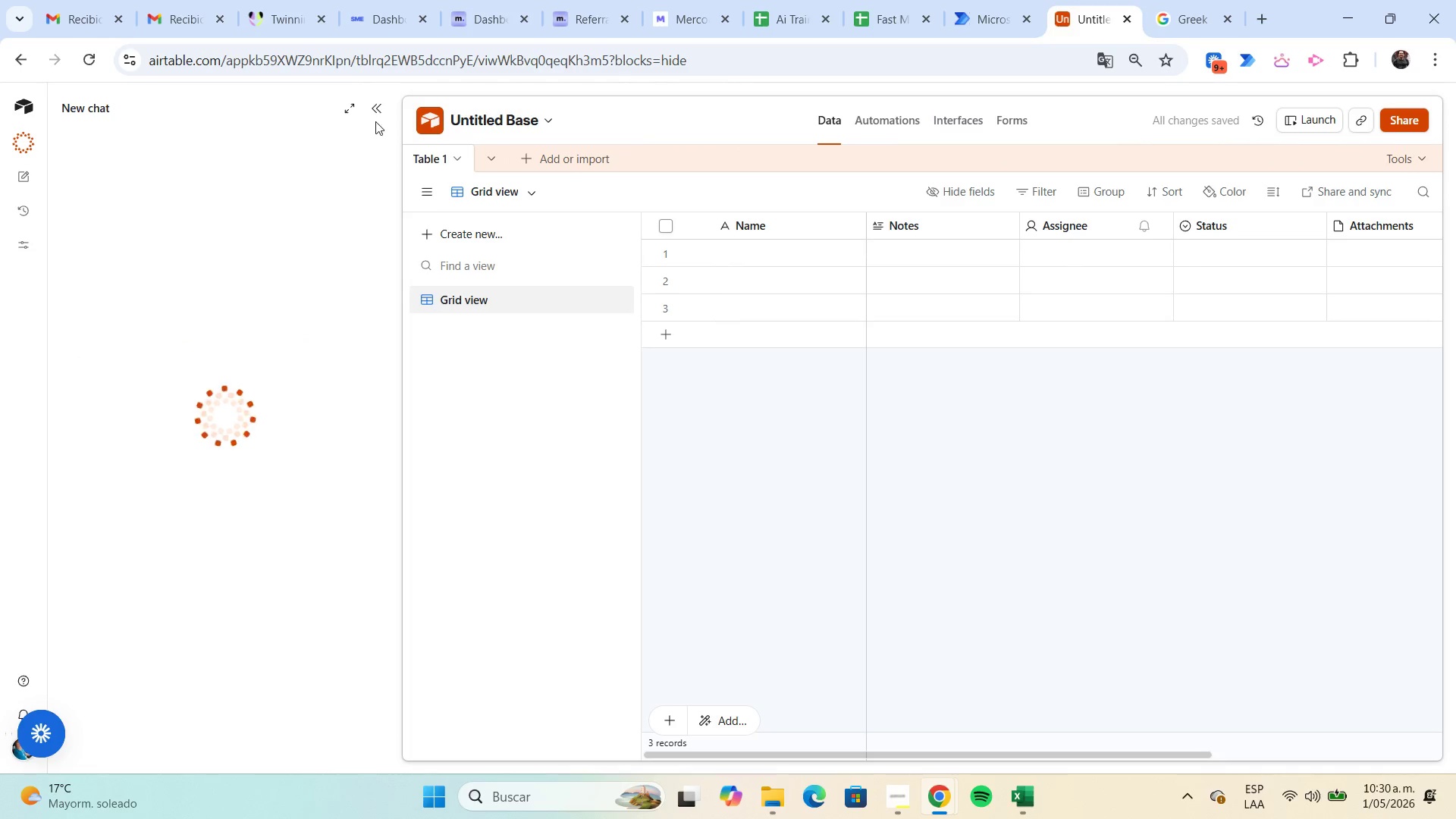 
left_click([383, 109])
 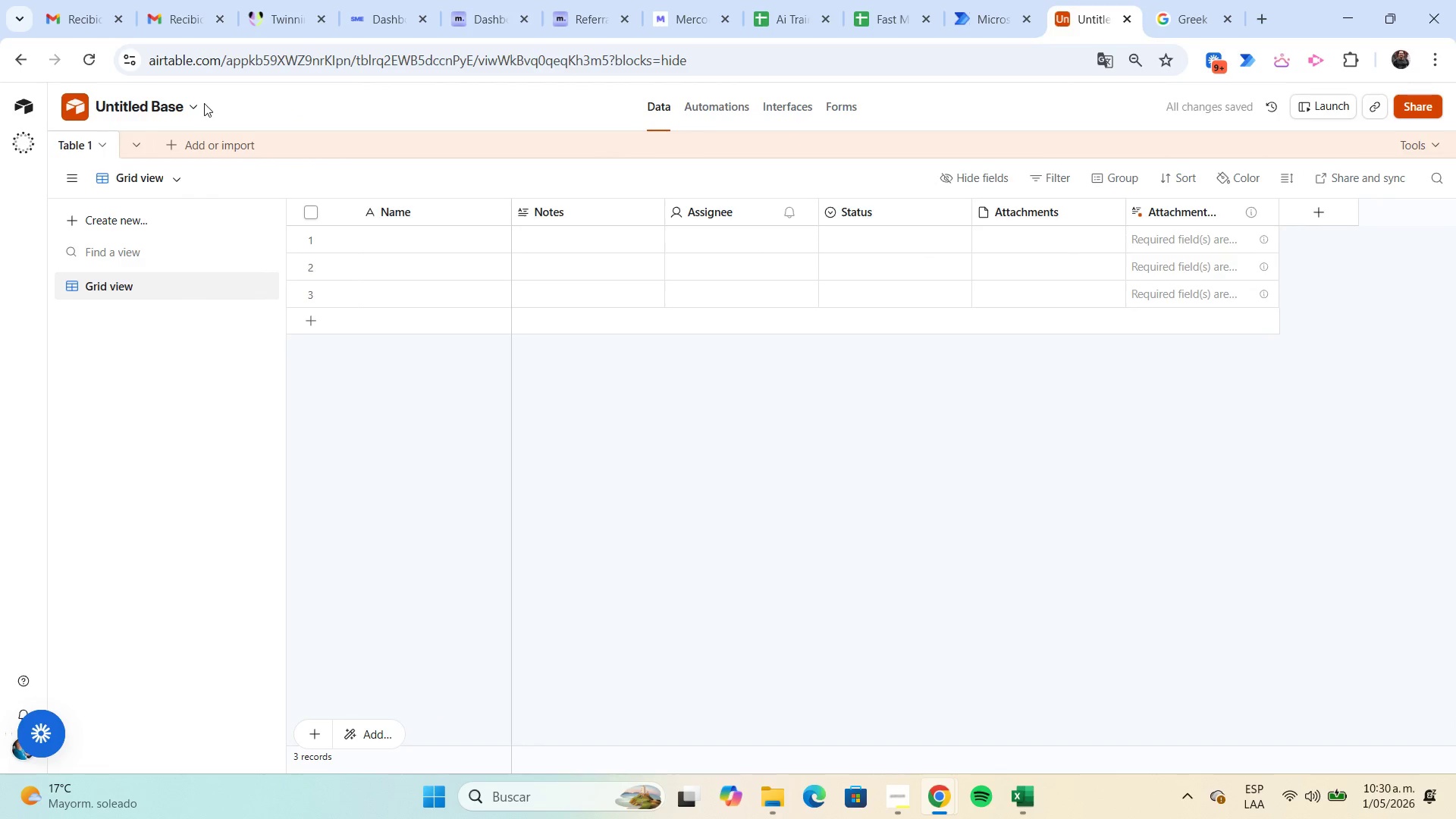 
left_click([149, 108])
 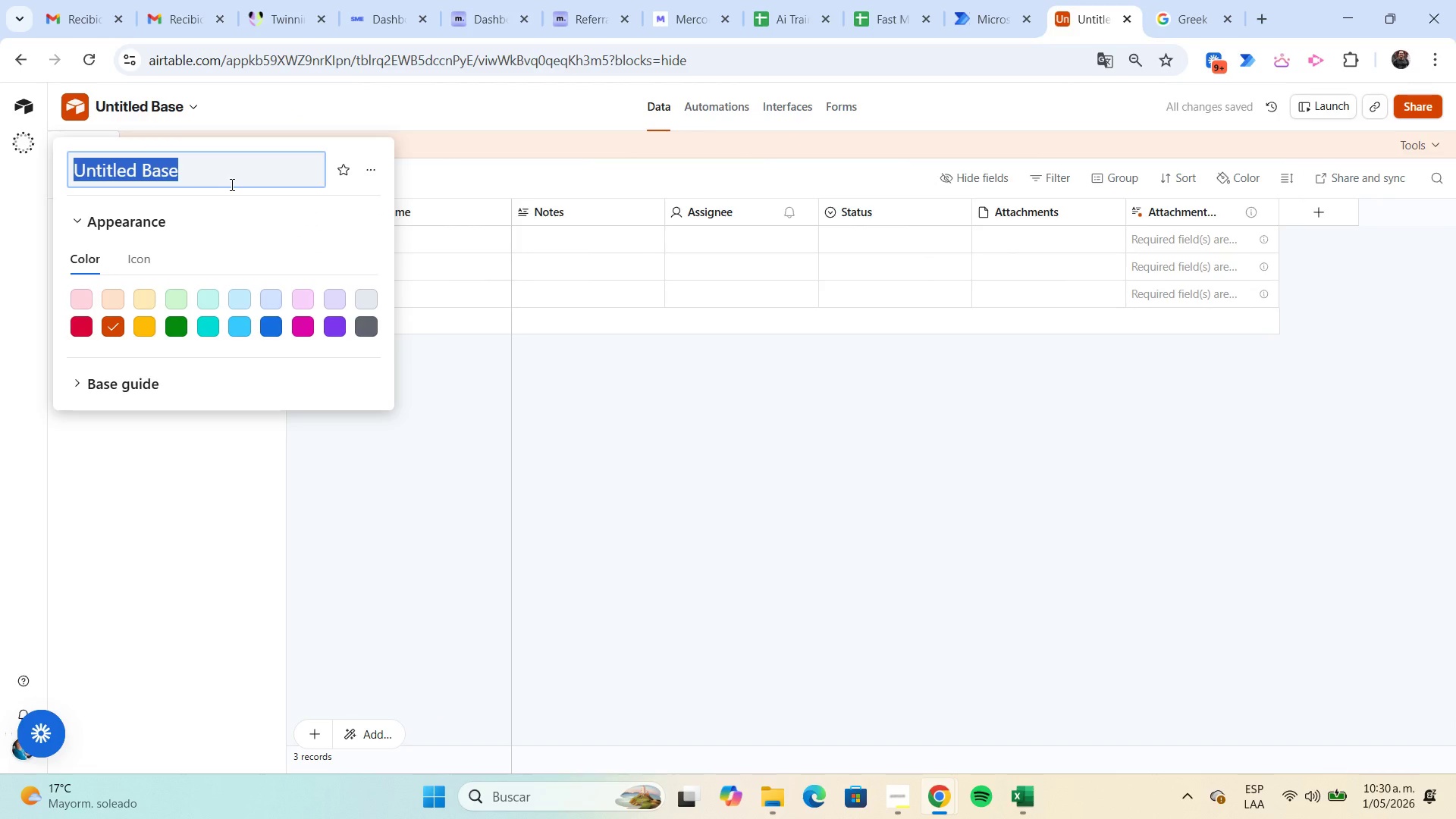 
type(Fairway )
 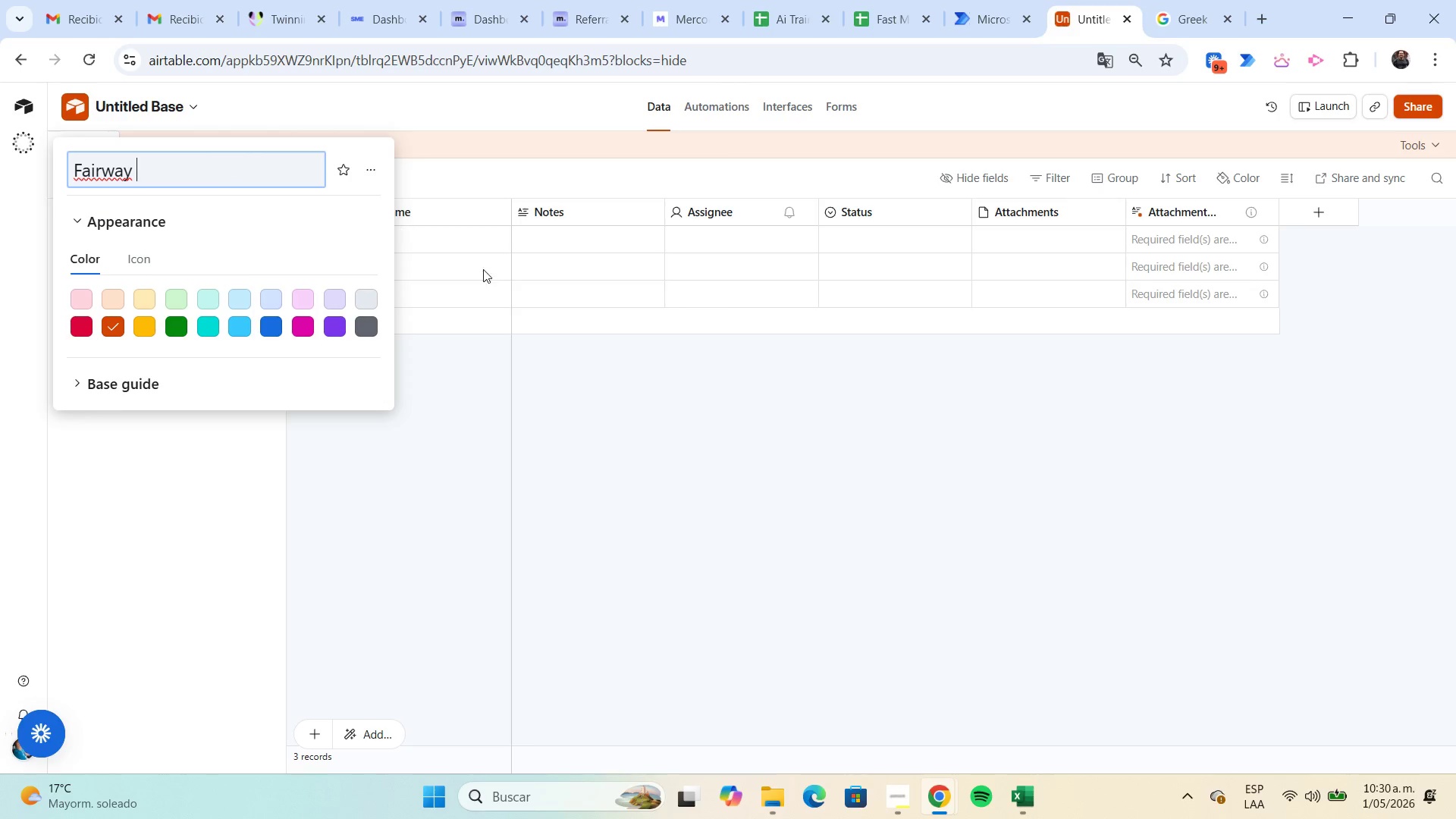 
type(Group)
 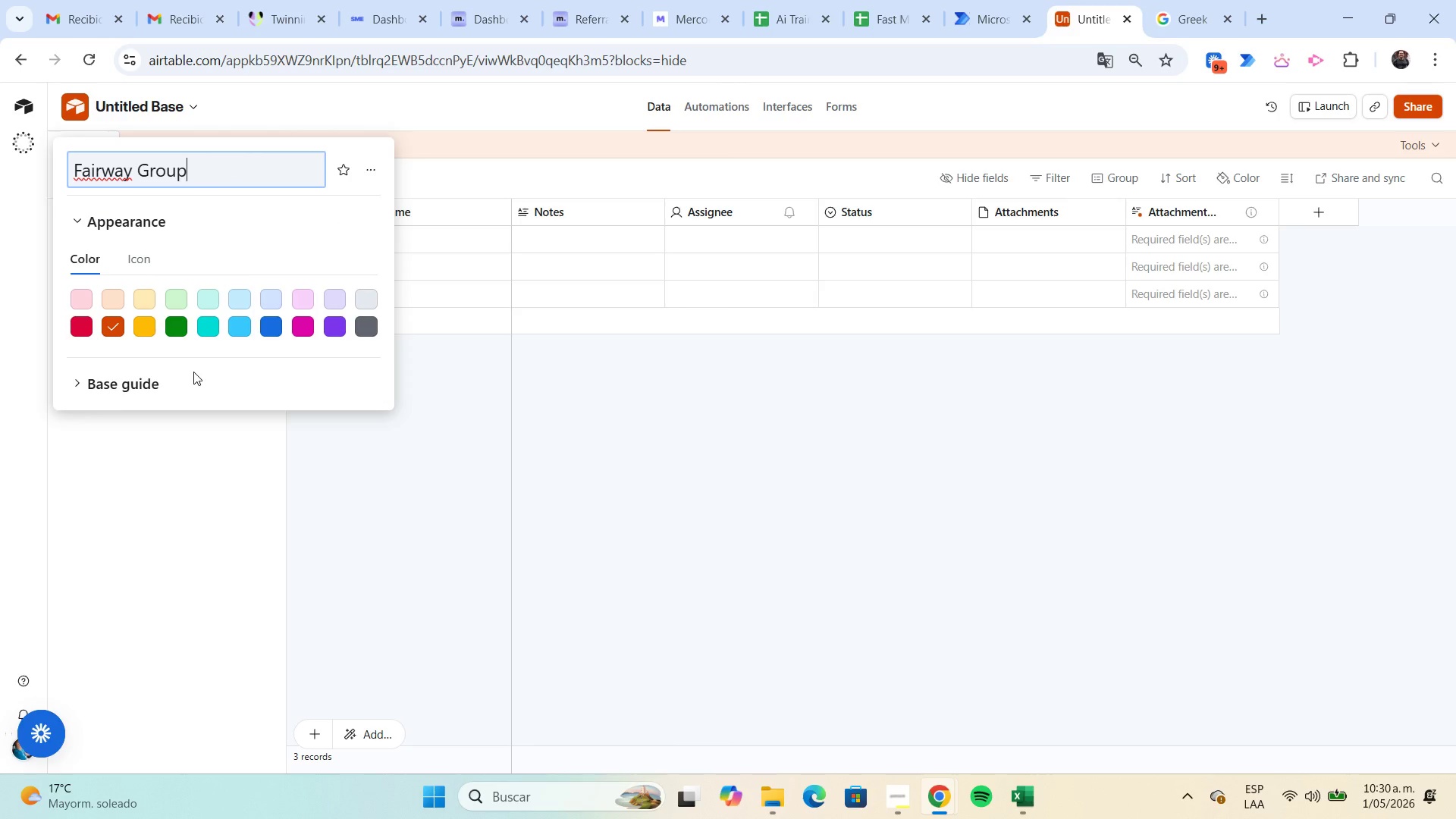 
left_click([149, 379])
 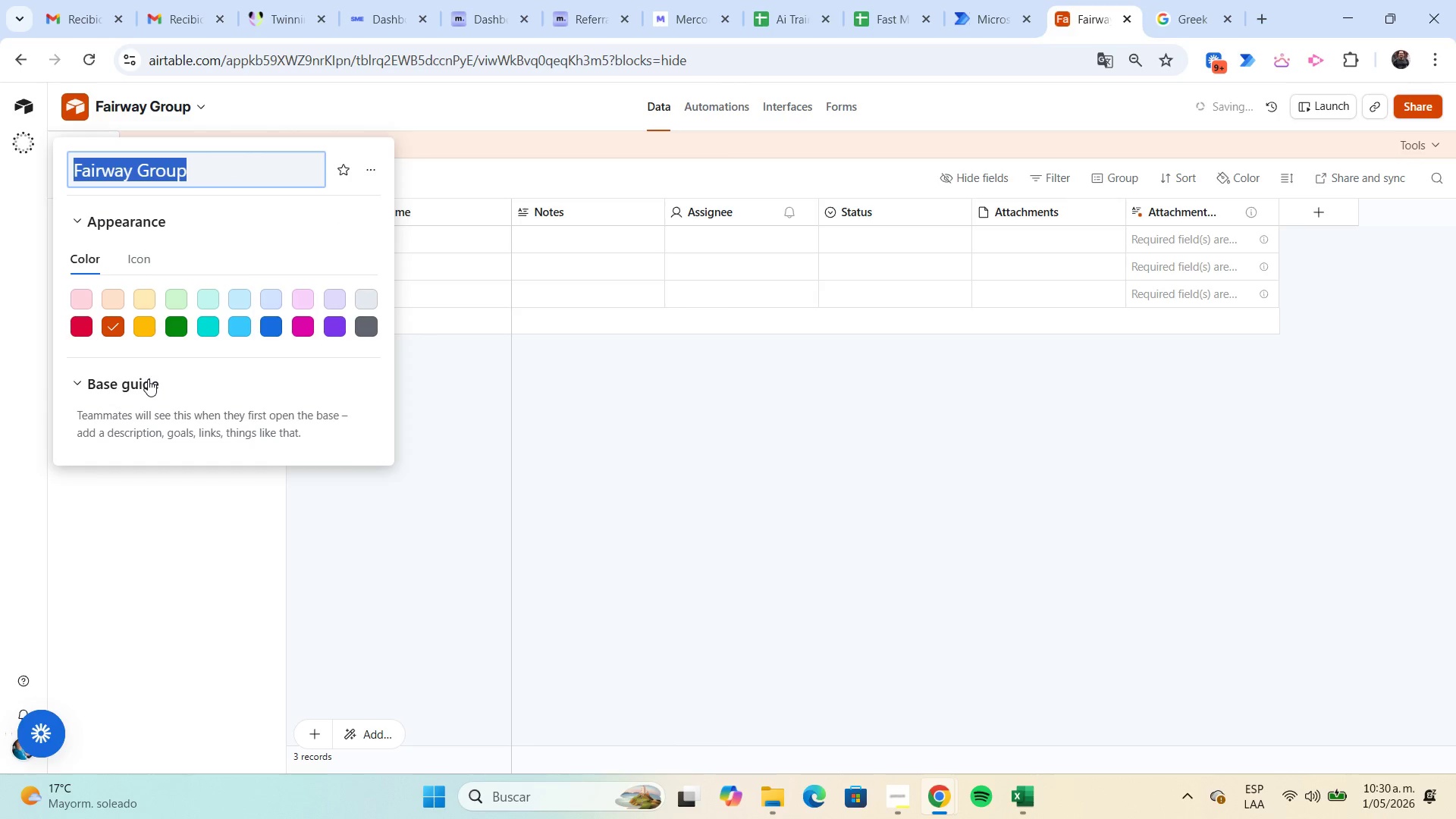 
left_click([148, 379])
 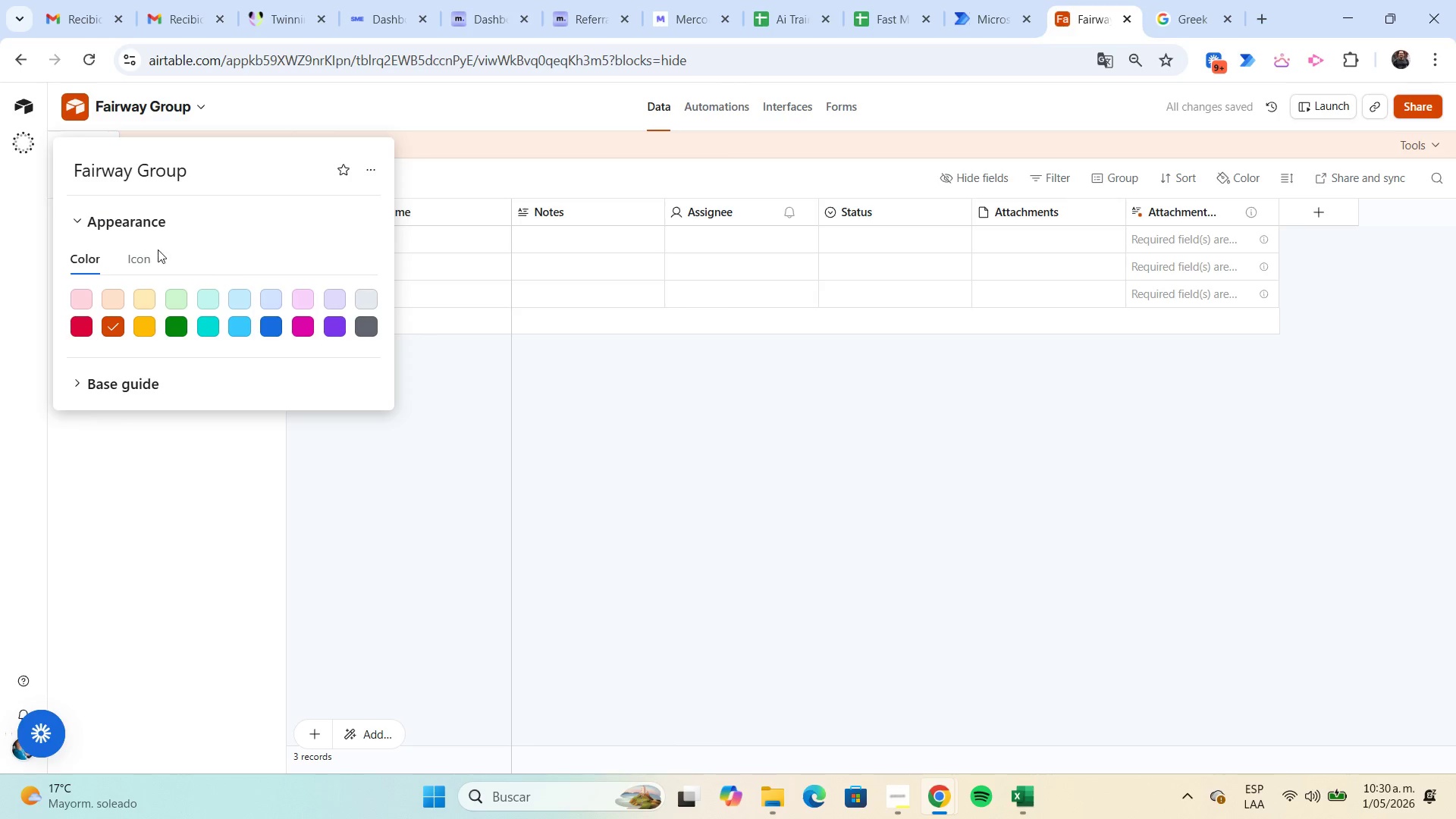 
left_click([142, 262])
 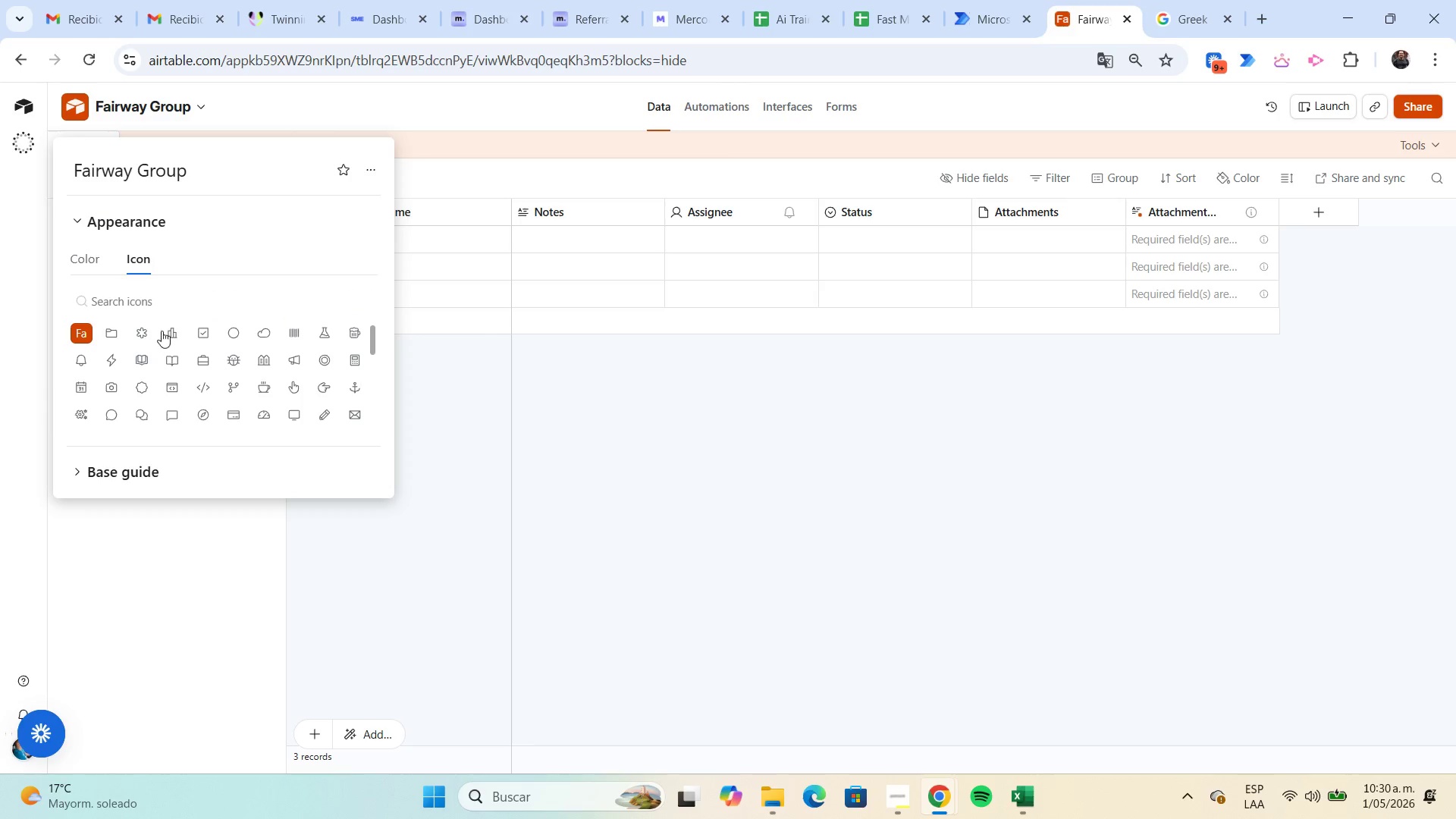 
wait(6.42)
 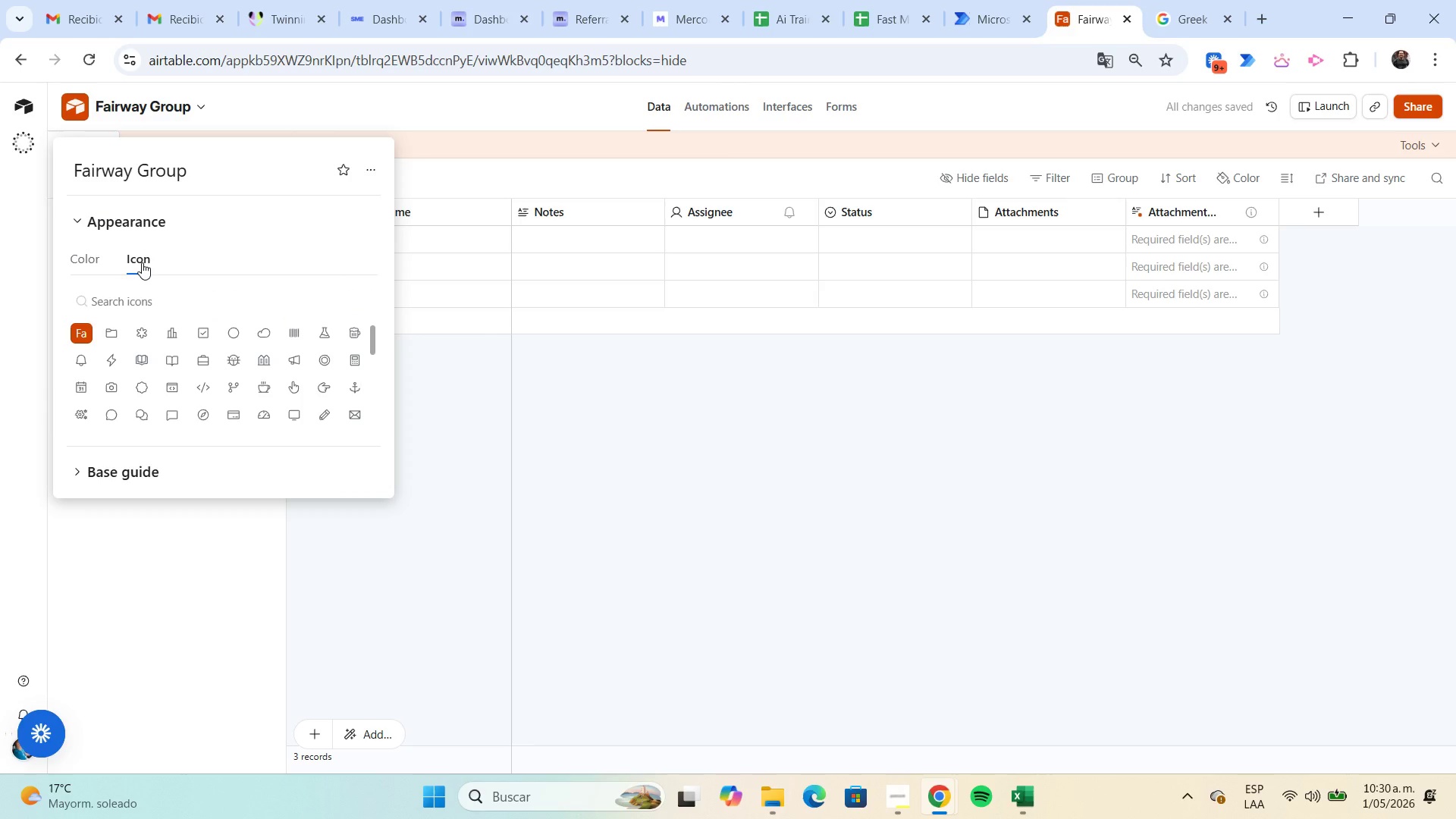 
scroll: coordinate [246, 331], scroll_direction: down, amount: 4.0
 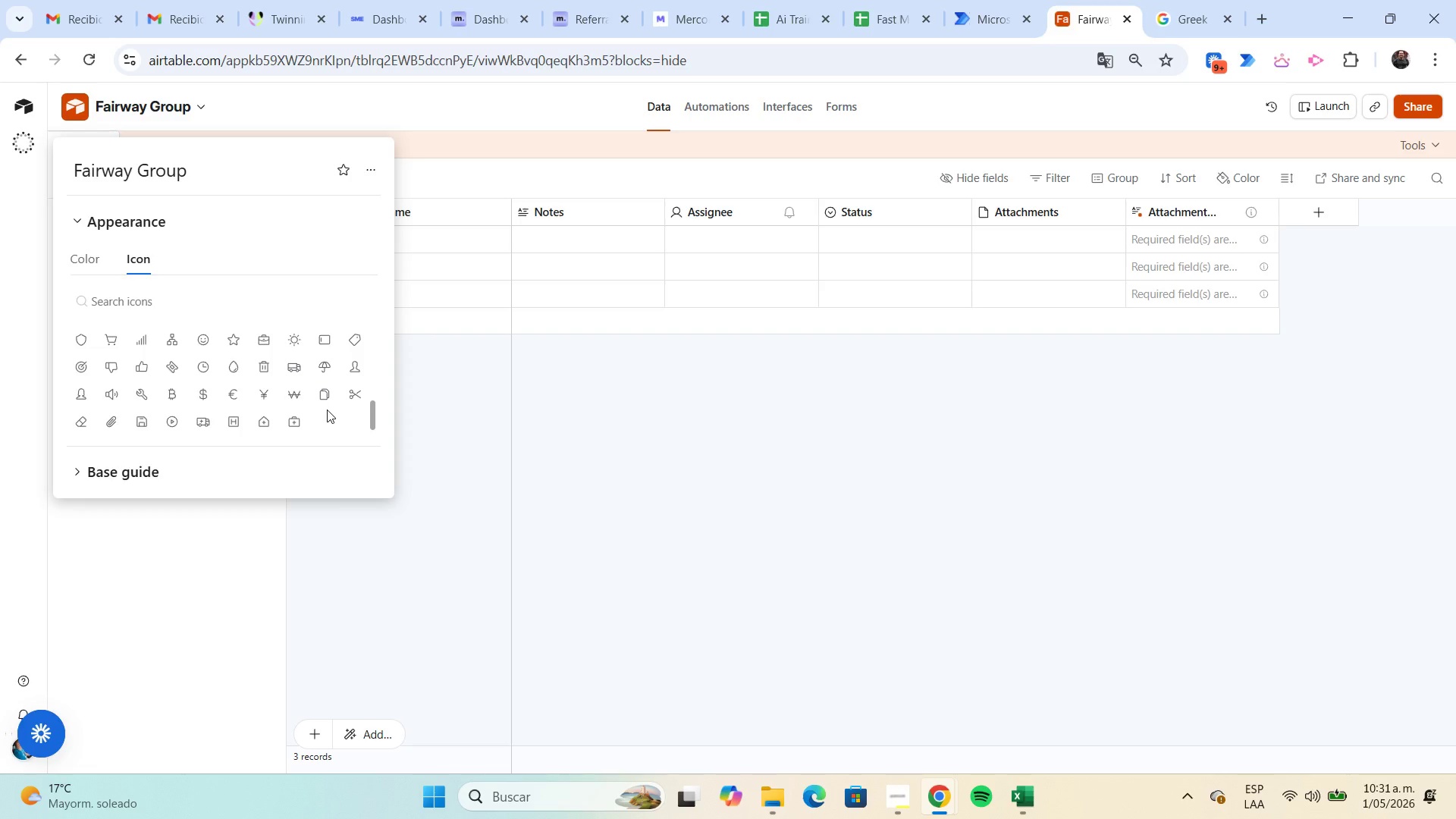 
scroll: coordinate [327, 410], scroll_direction: up, amount: 4.0
 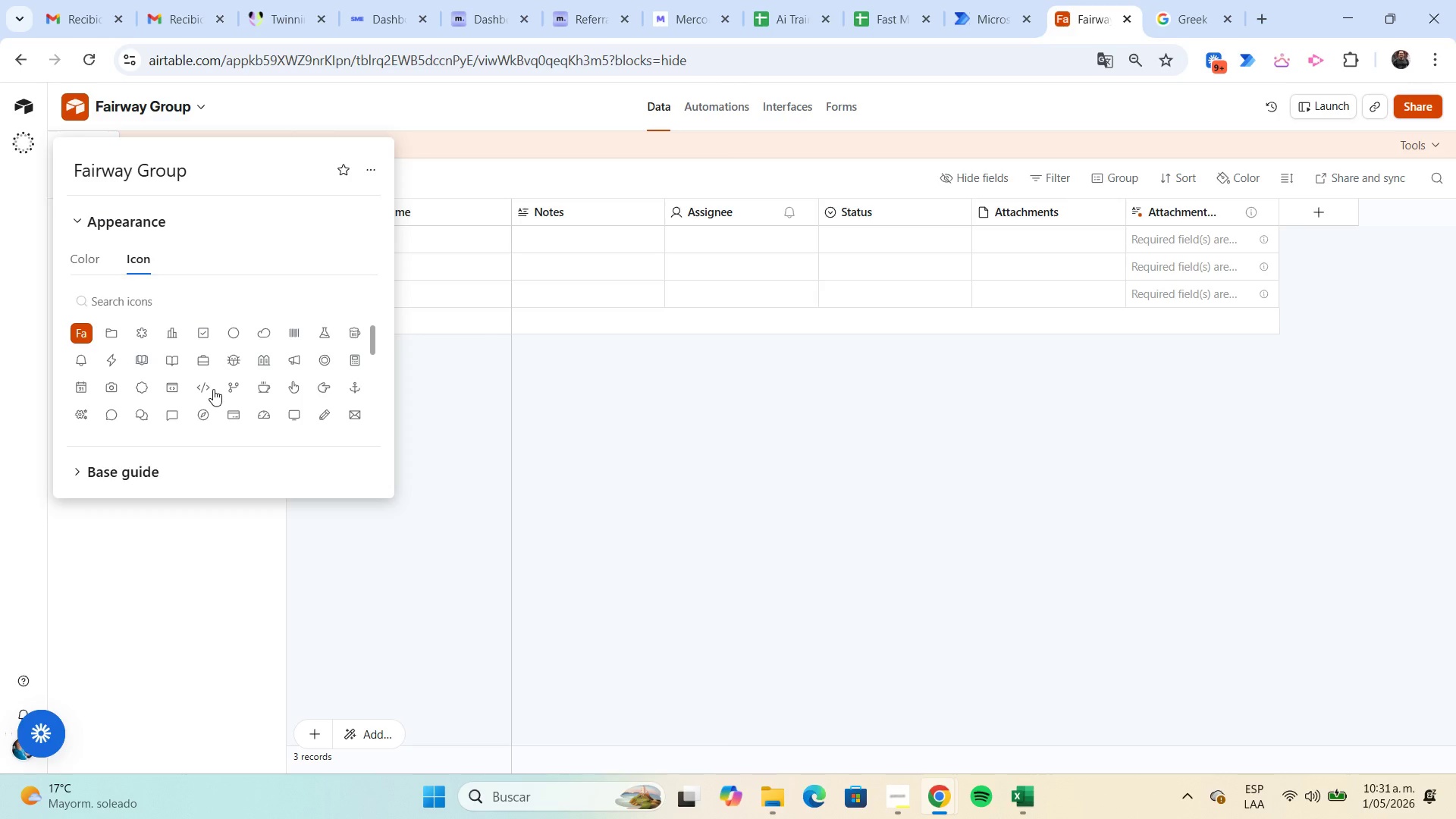 
wait(5.49)
 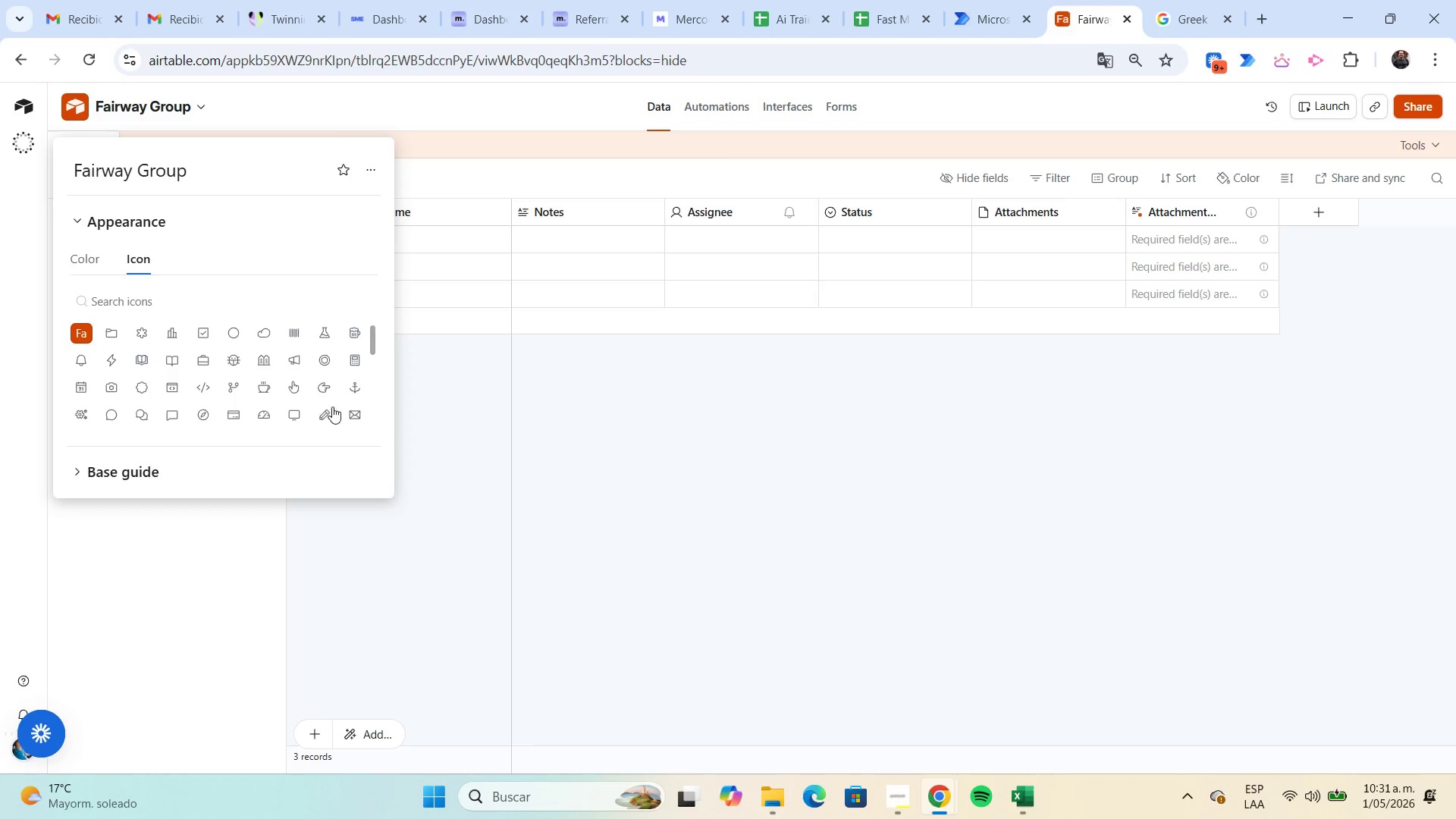 
scroll: coordinate [215, 388], scroll_direction: down, amount: 3.0
 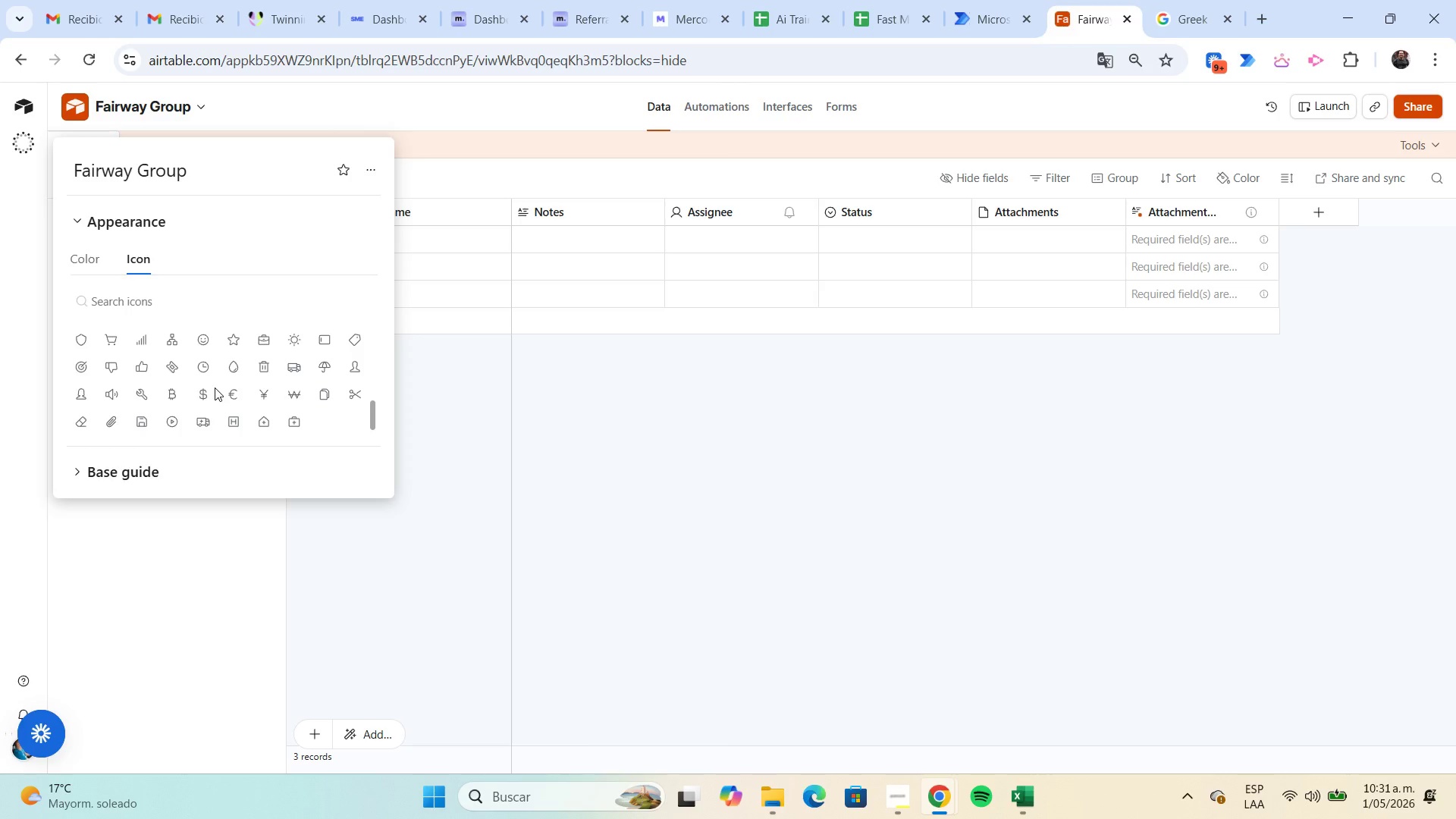 
wait(10.3)
 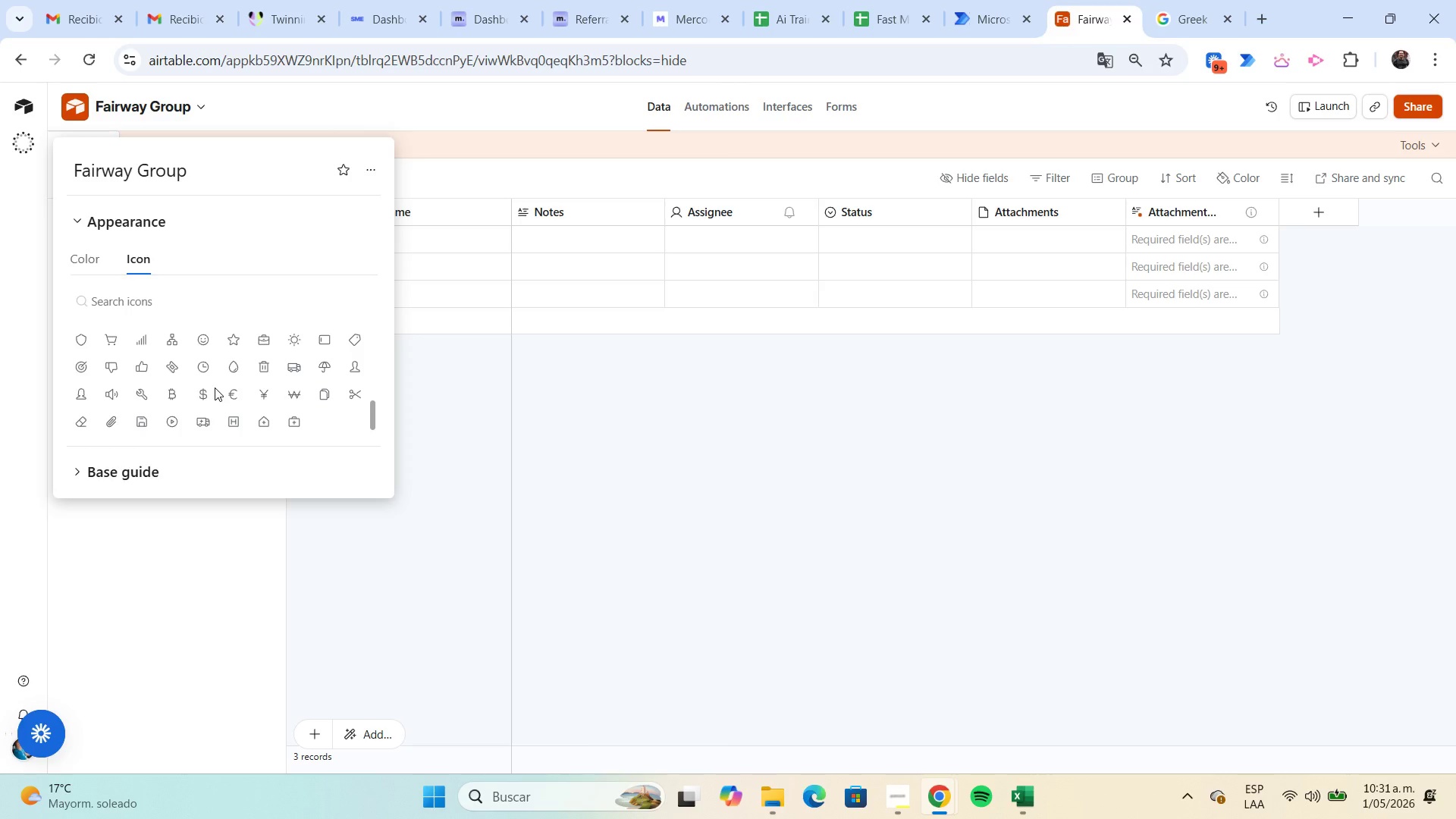 
scroll: coordinate [215, 388], scroll_direction: up, amount: 1.0
 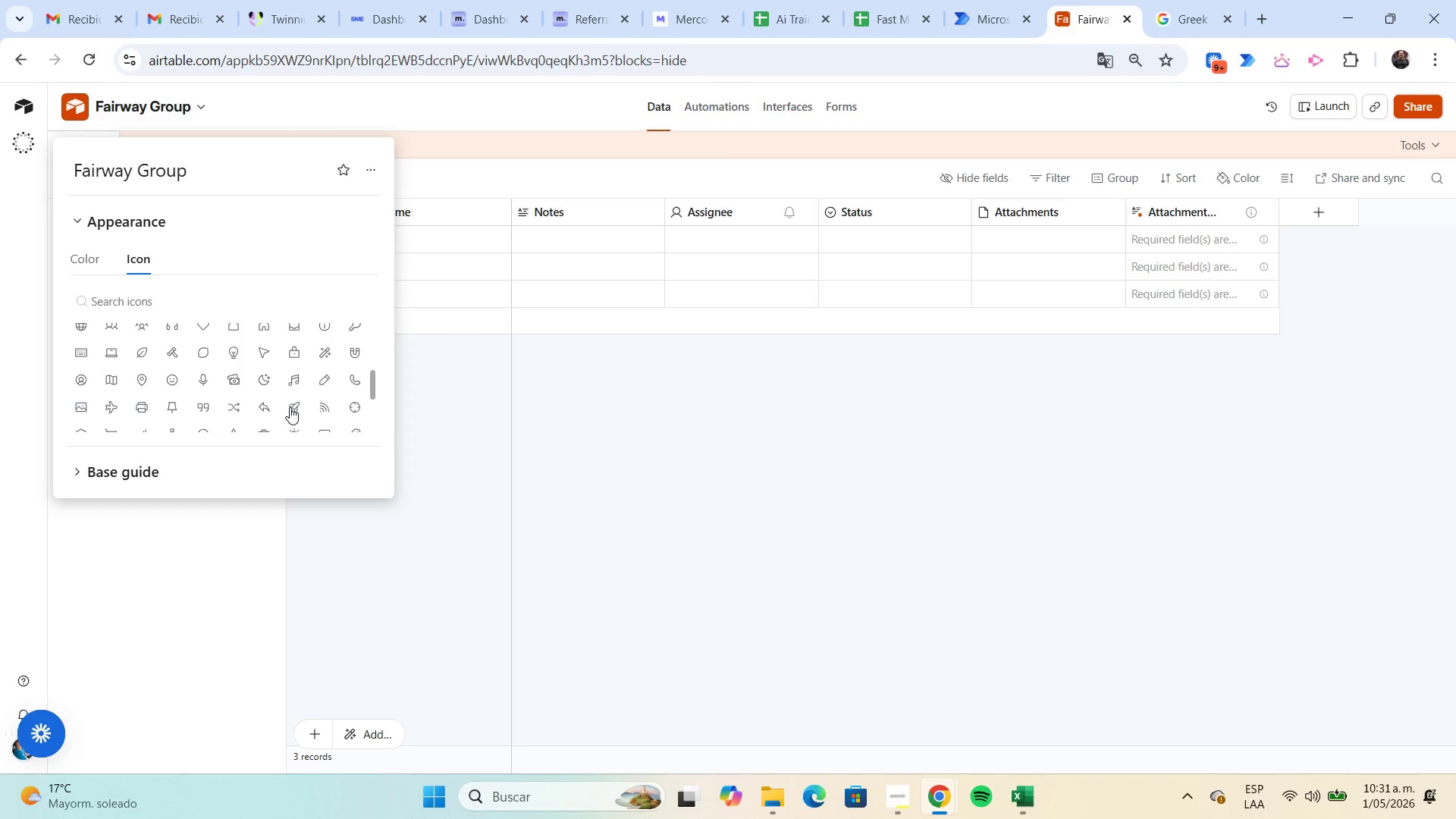 
left_click([290, 407])
 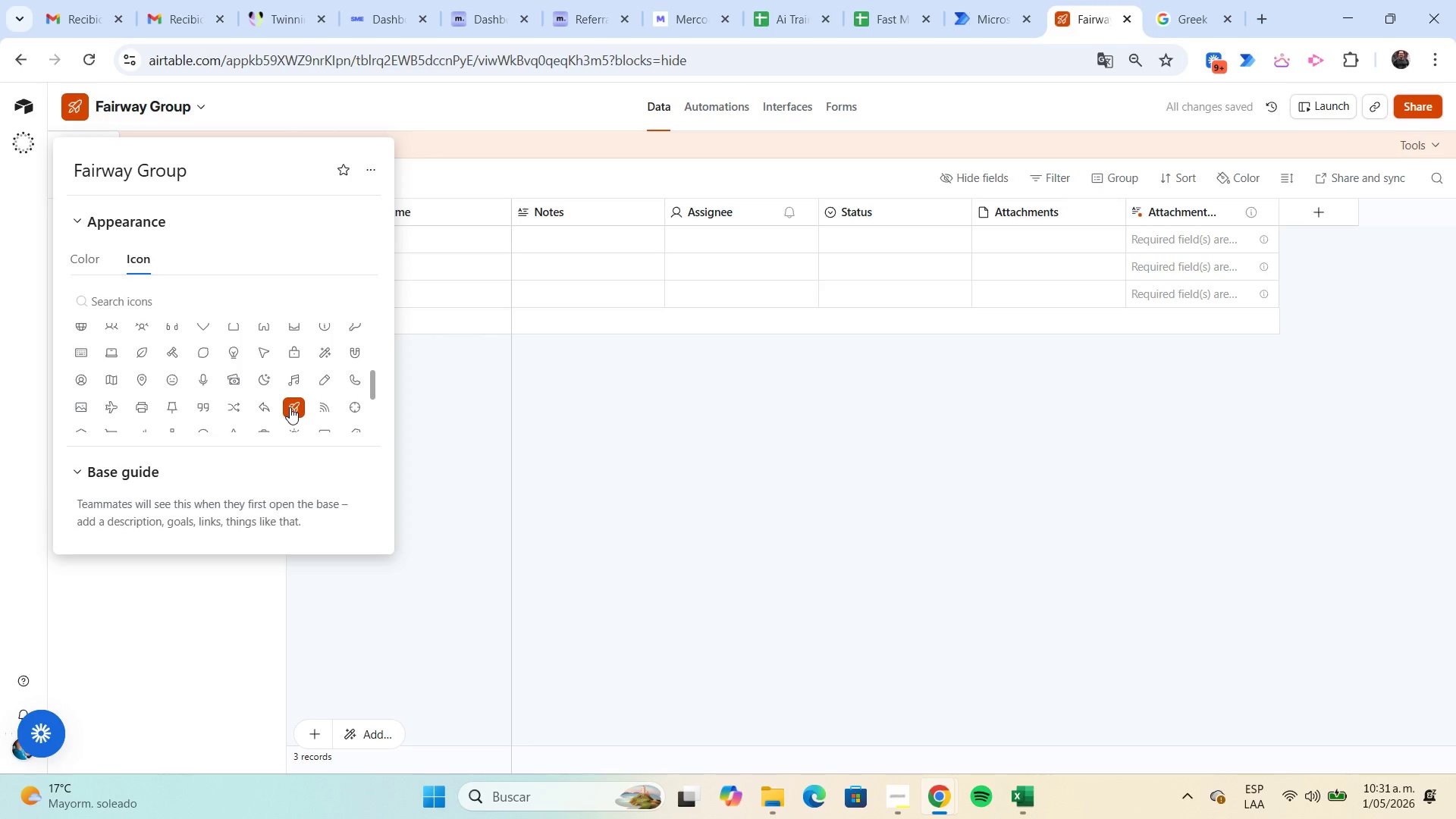 
left_click([428, 450])
 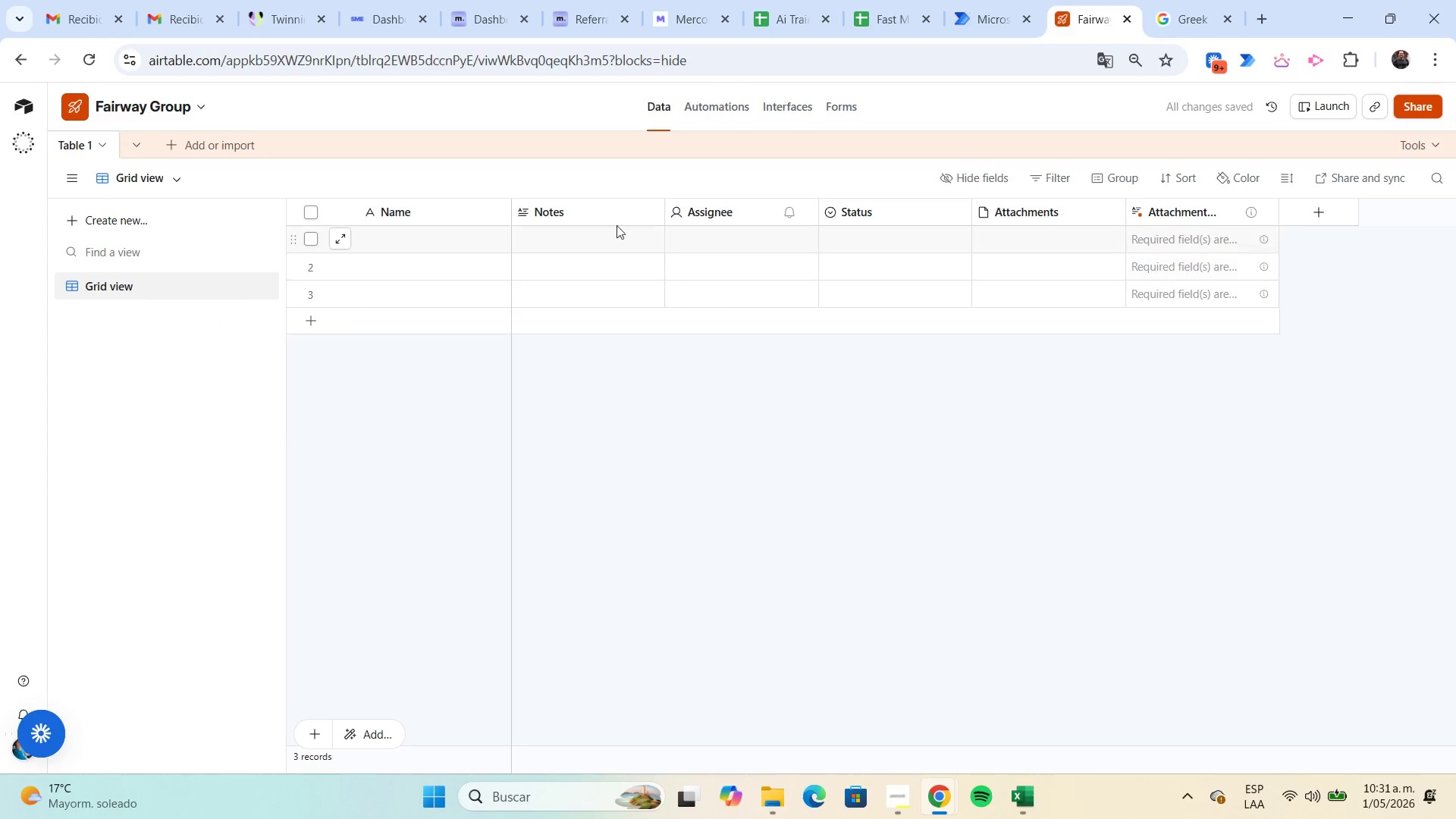 
left_click_drag(start_coordinate=[617, 215], to_coordinate=[666, 214])
 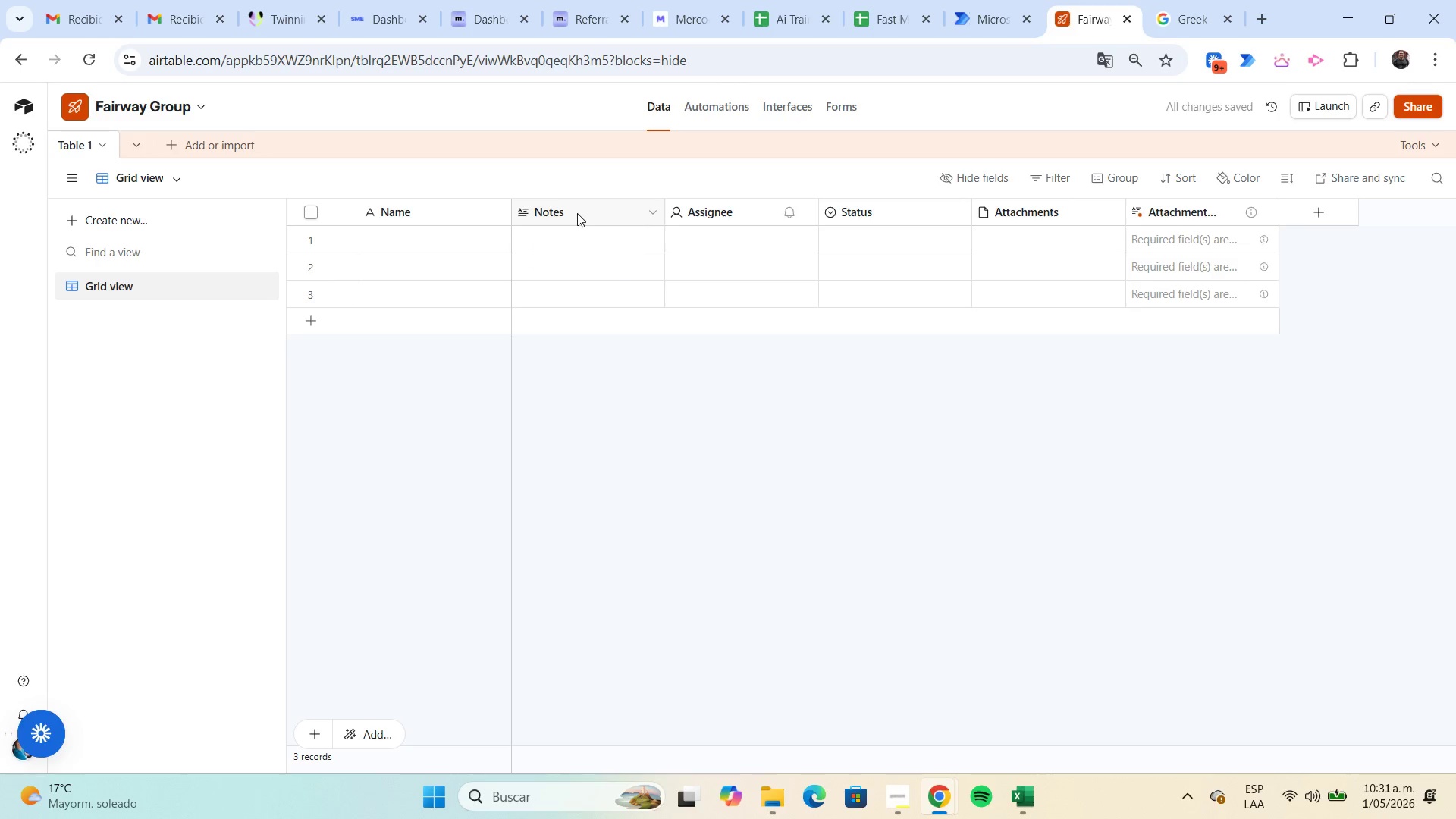 
left_click_drag(start_coordinate=[583, 215], to_coordinate=[610, 217])
 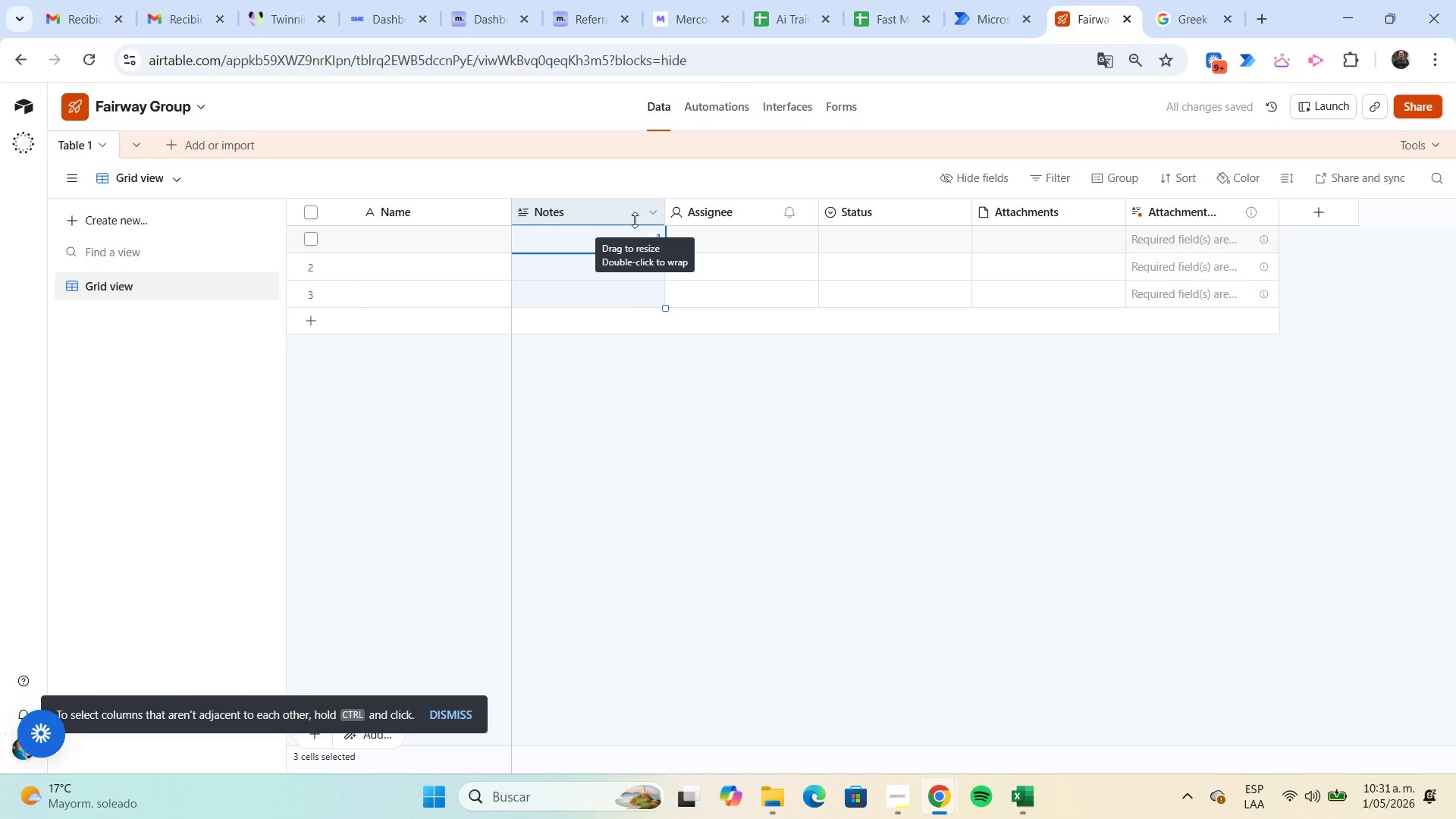 
key(Shift+ArrowRight)
 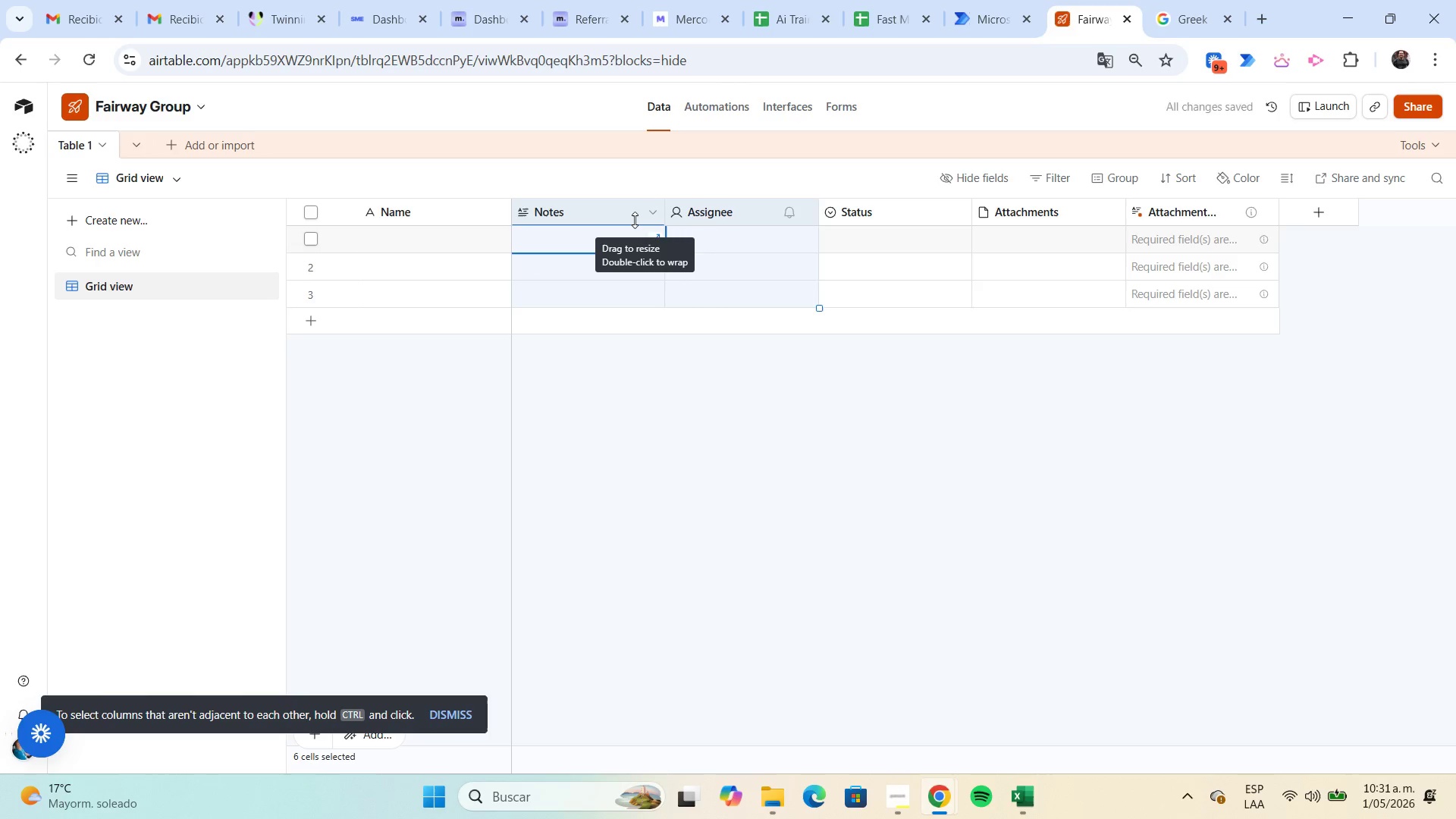 
key(Shift+ArrowRight)
 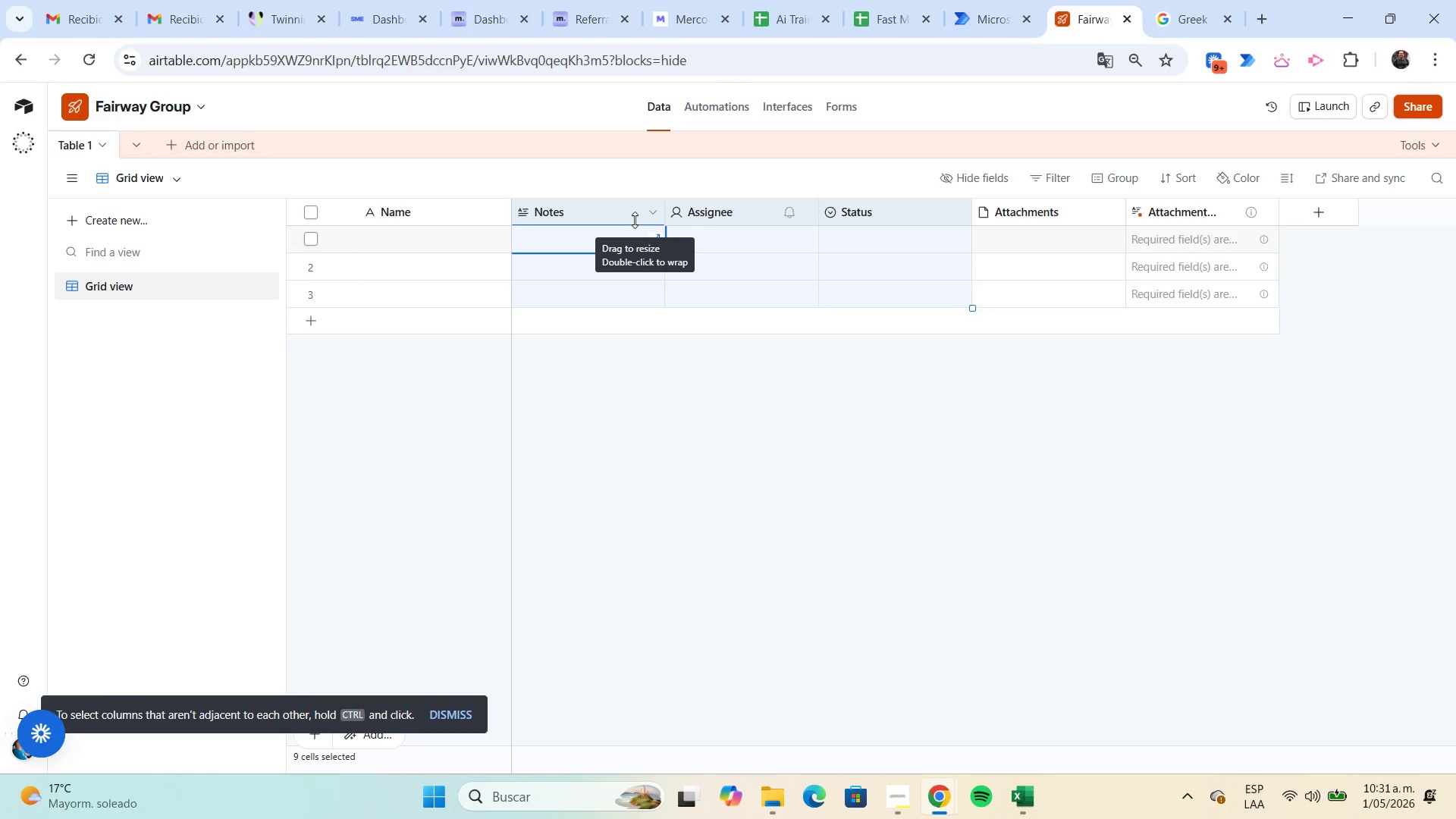 
key(Shift+ArrowRight)
 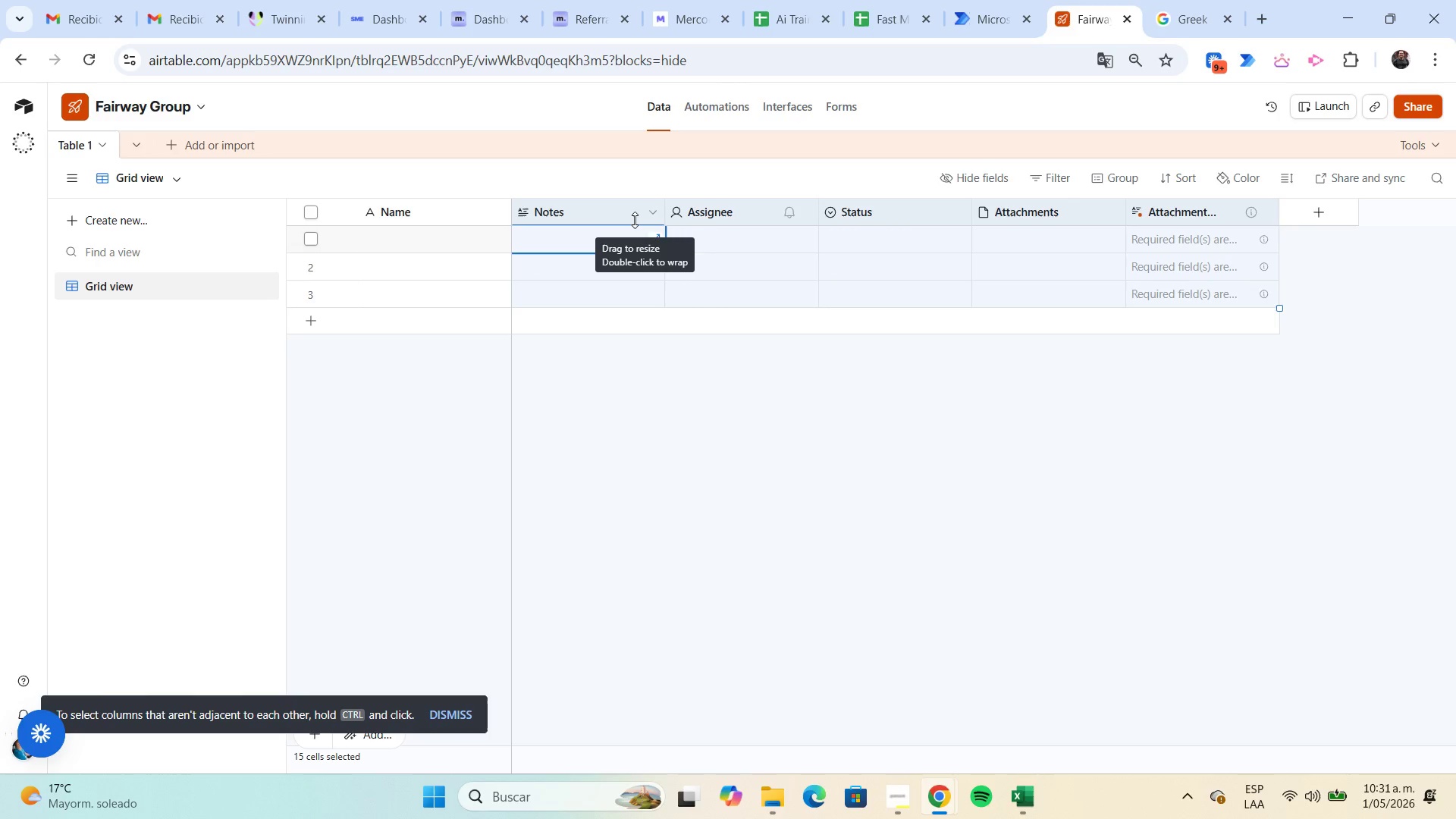 
key(Shift+ArrowRight)
 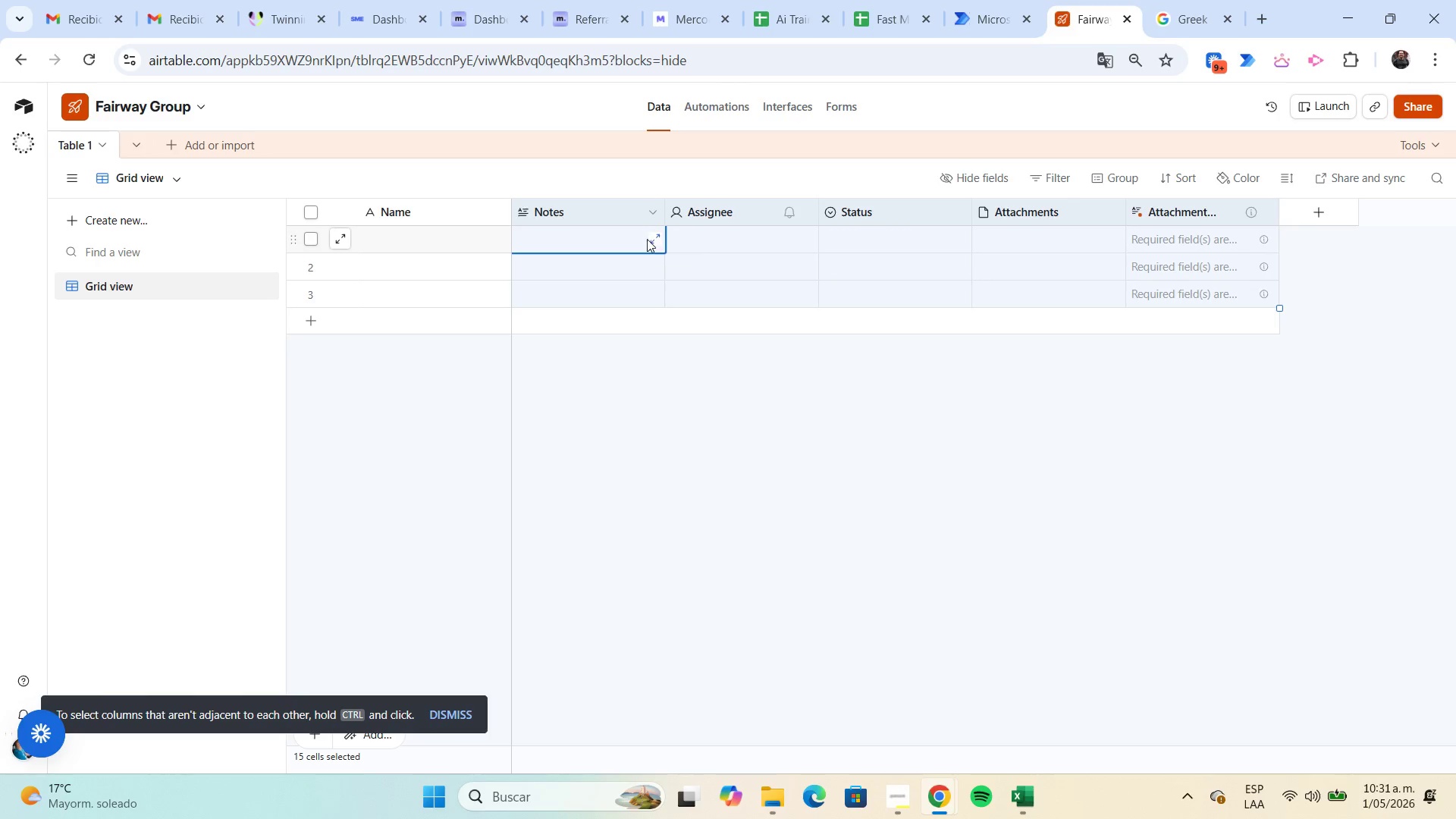 
key(Delete)
 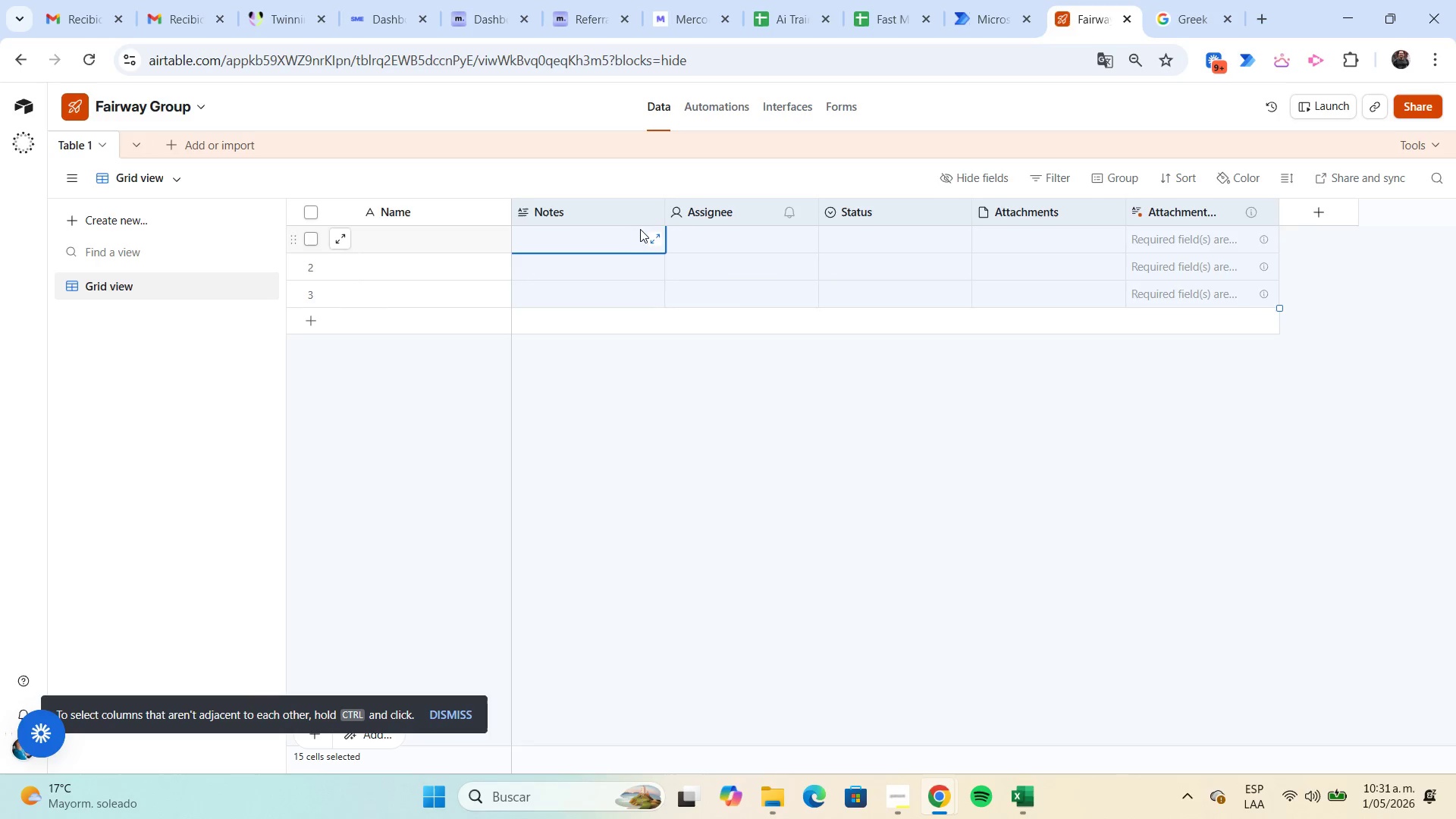 
right_click([634, 216])
 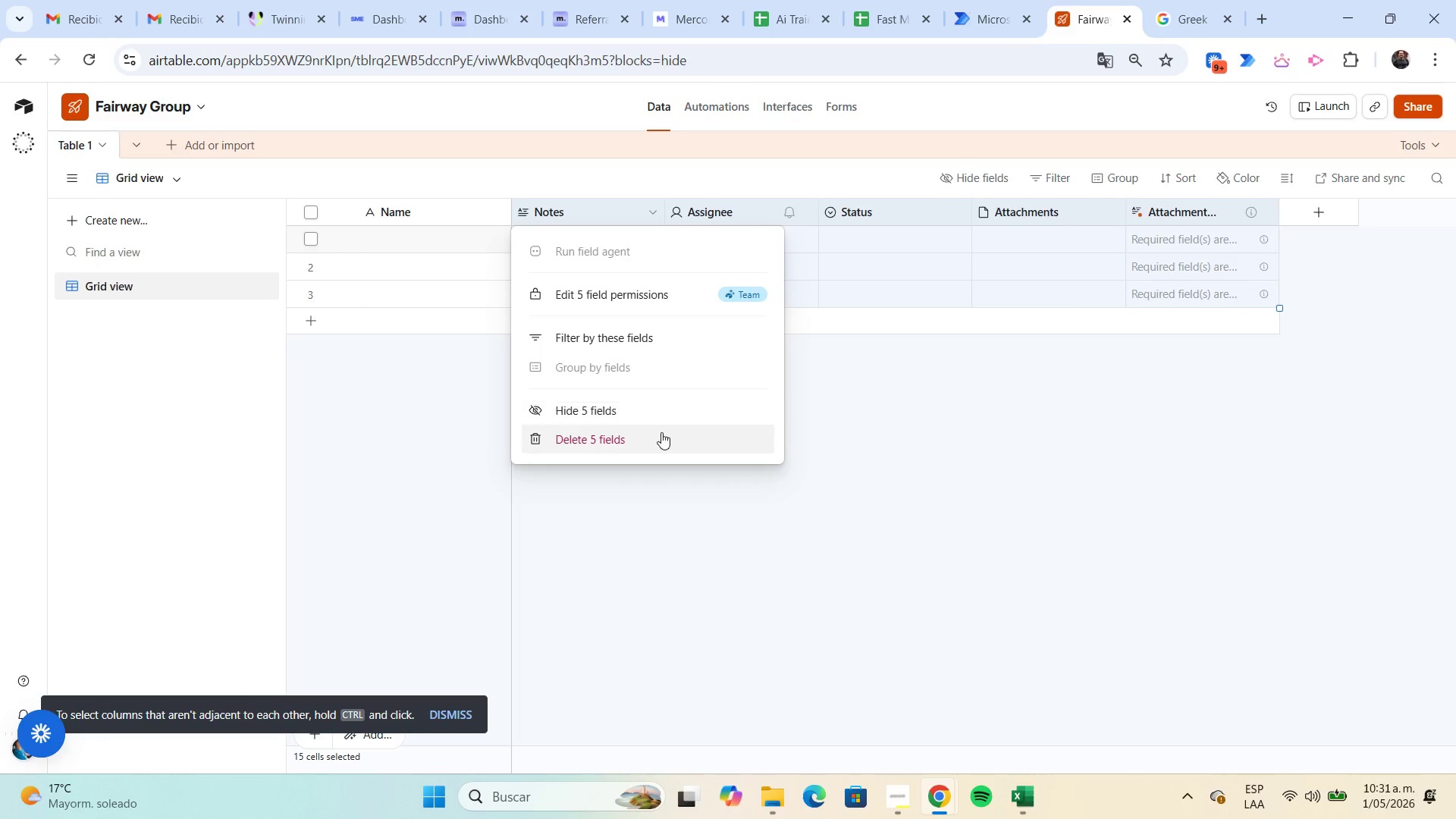 
left_click([660, 435])
 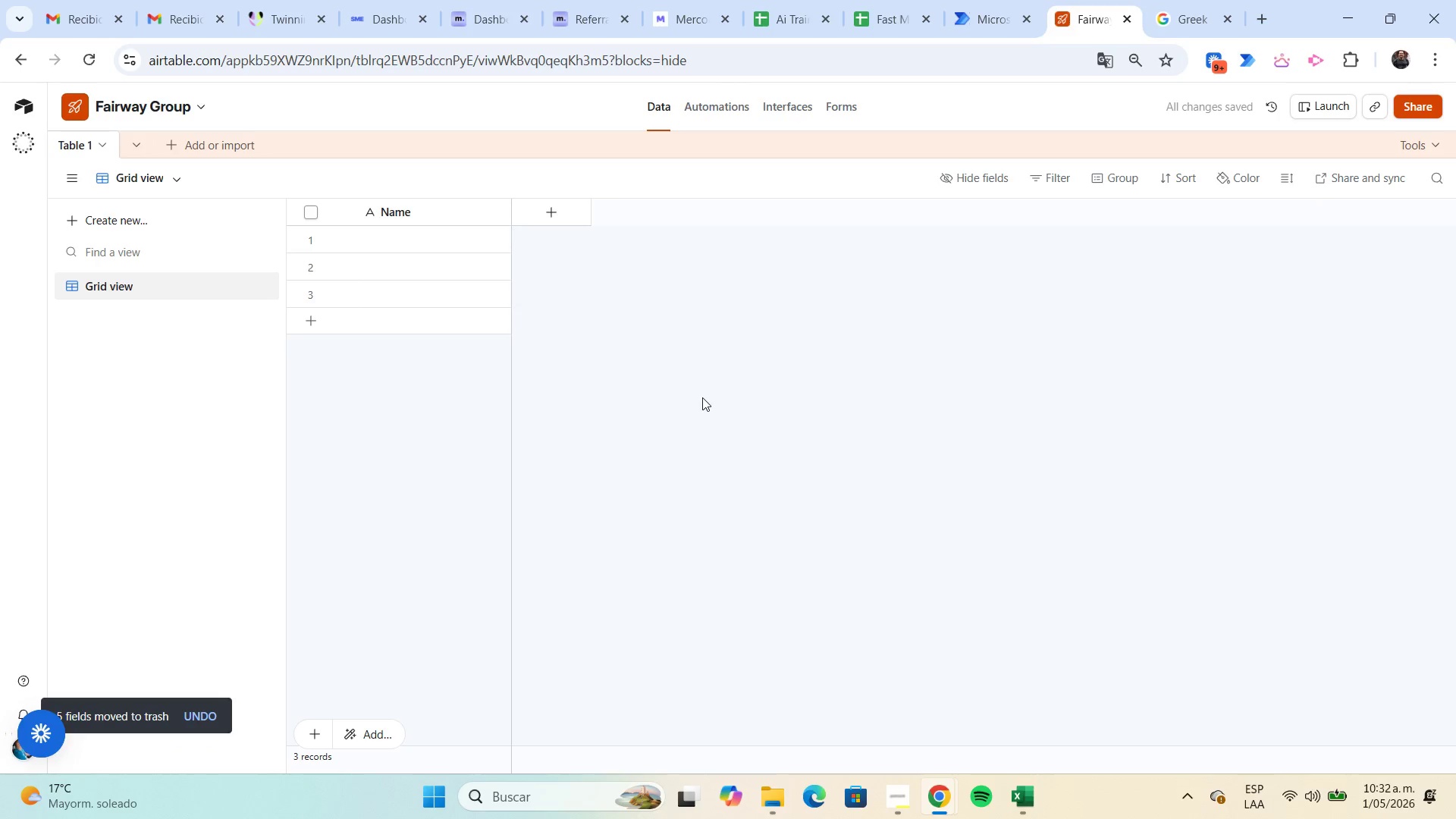 
wait(9.02)
 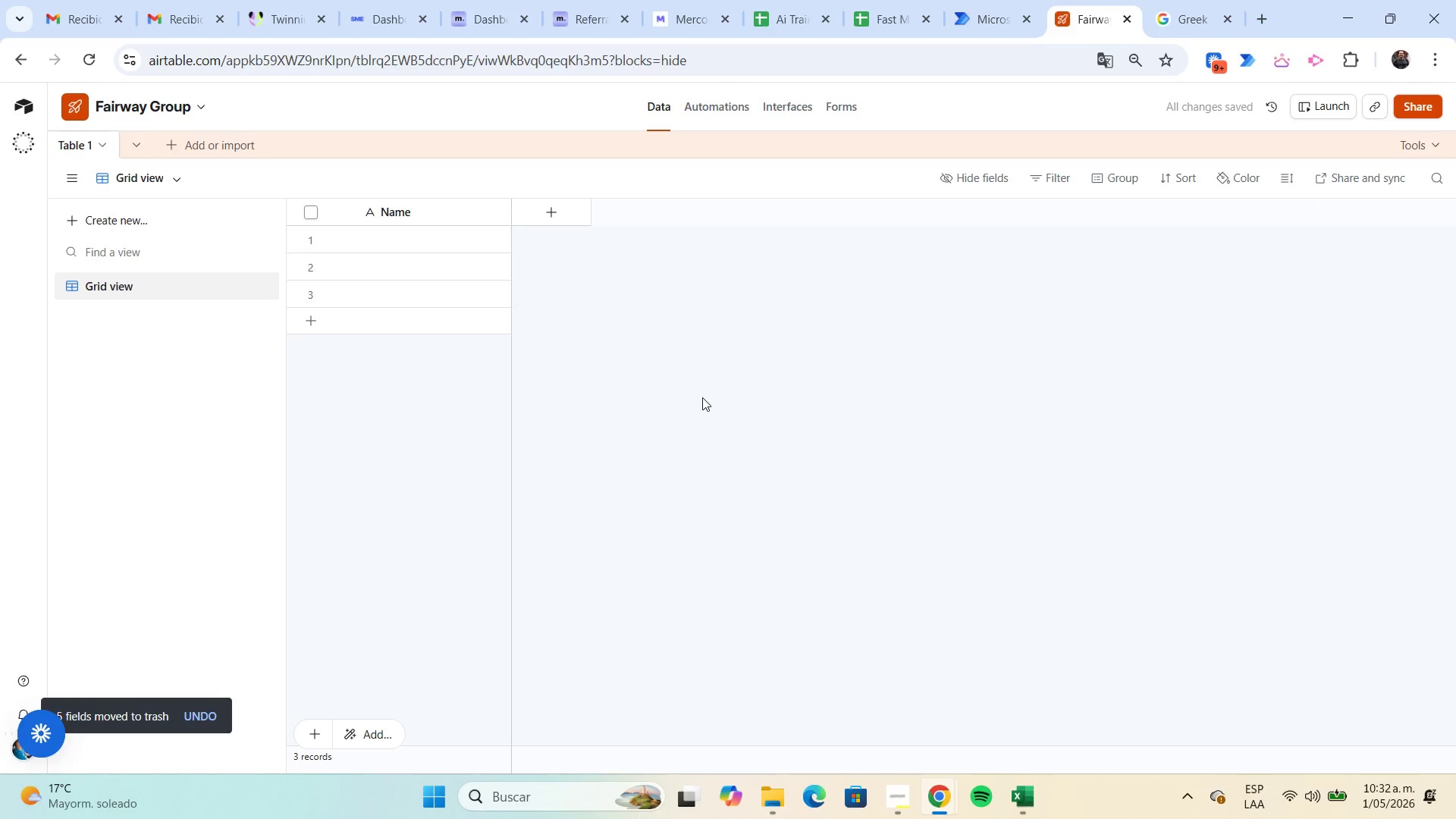 
left_click([86, 149])
 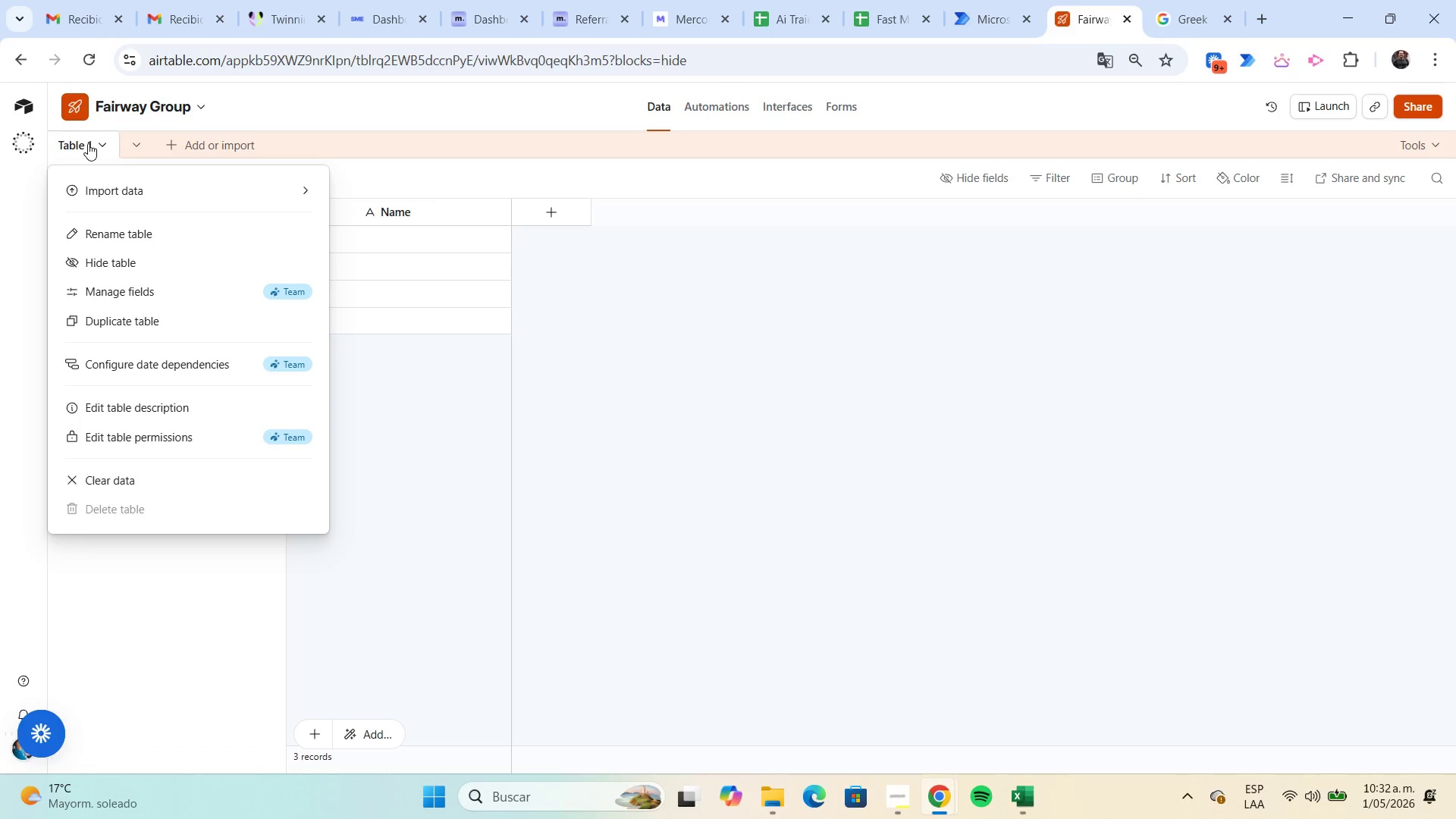 
double_click([84, 143])
 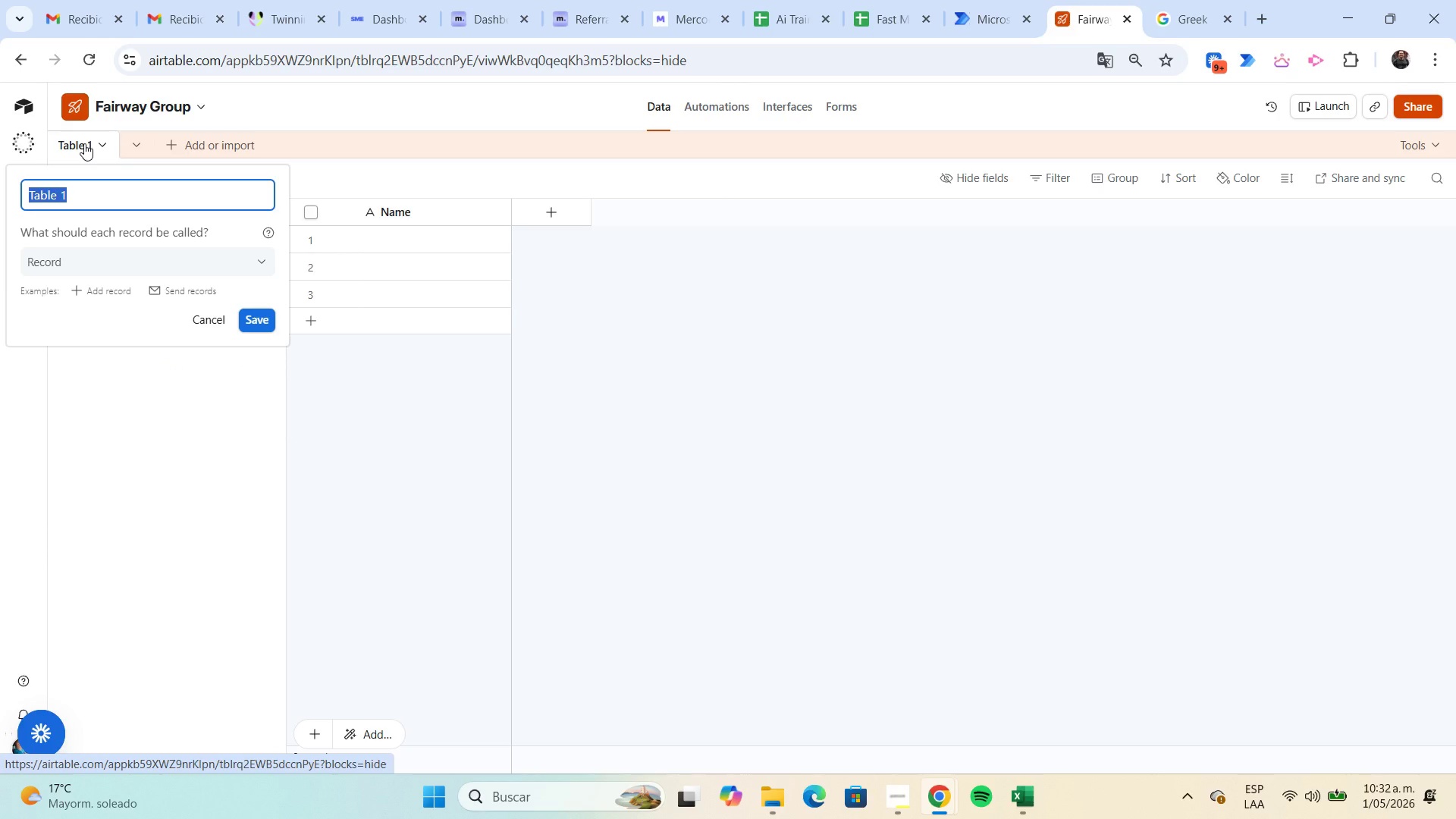 
type(Staff)
 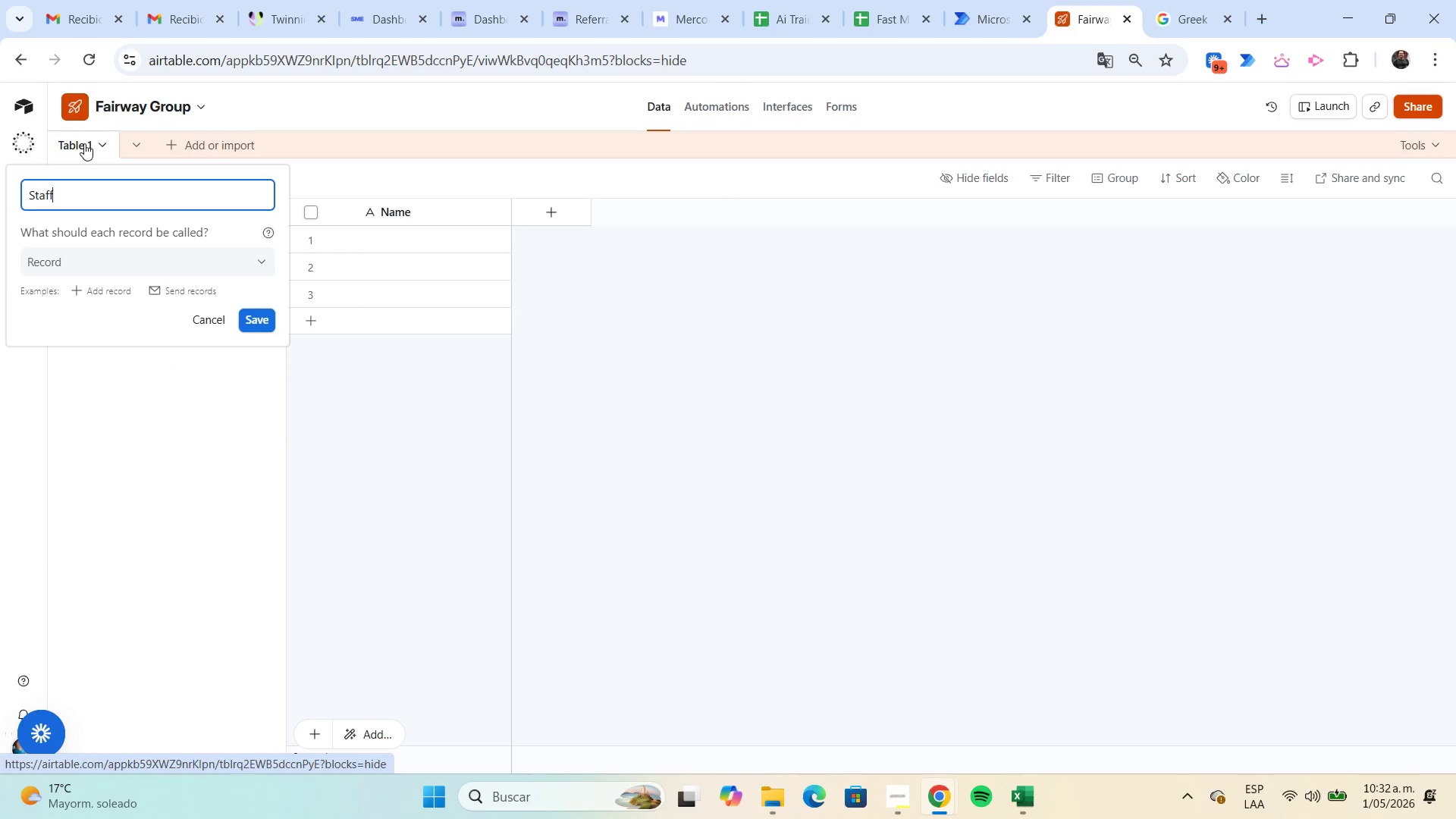 
key(Enter)
 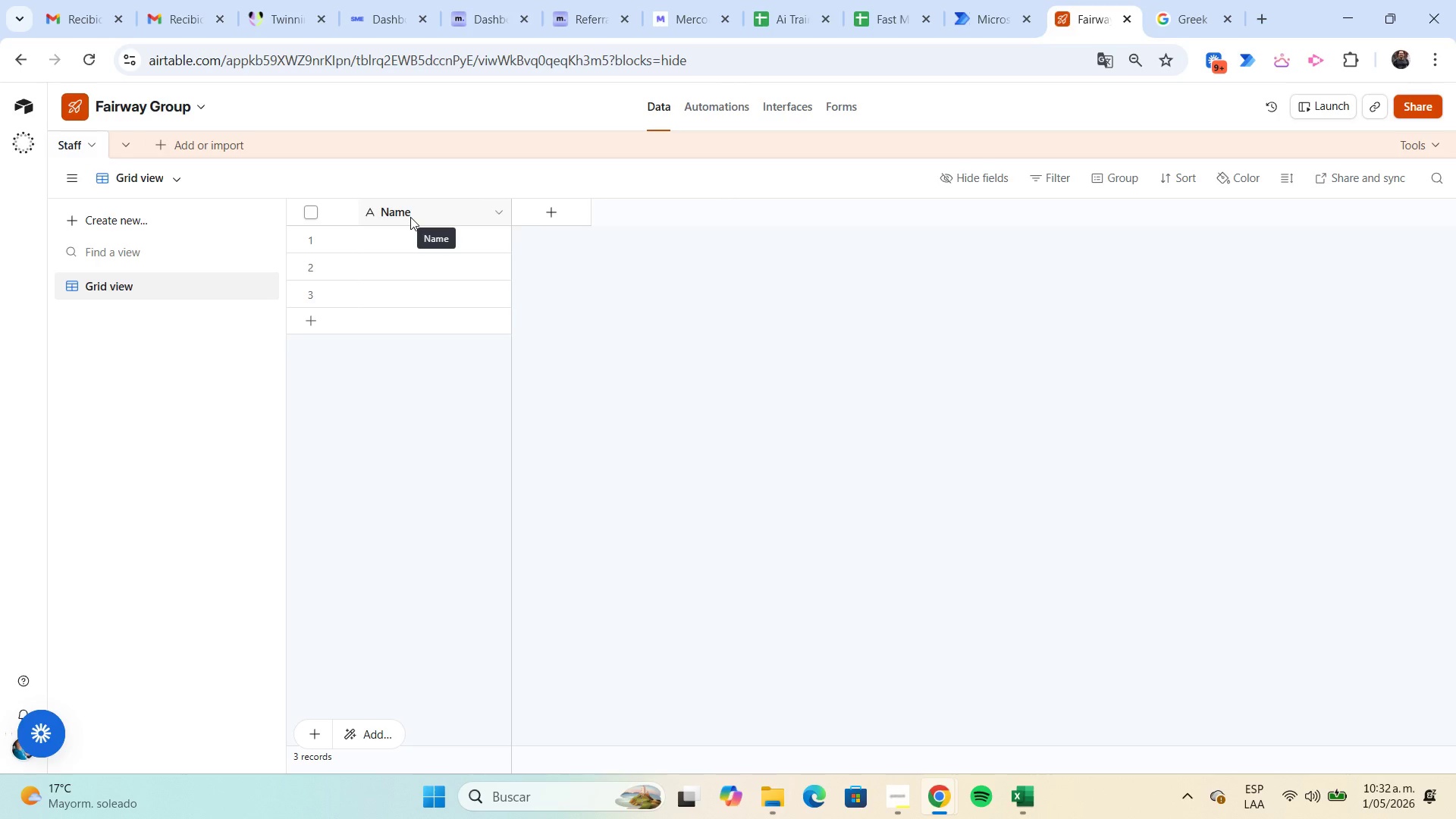 
wait(13.44)
 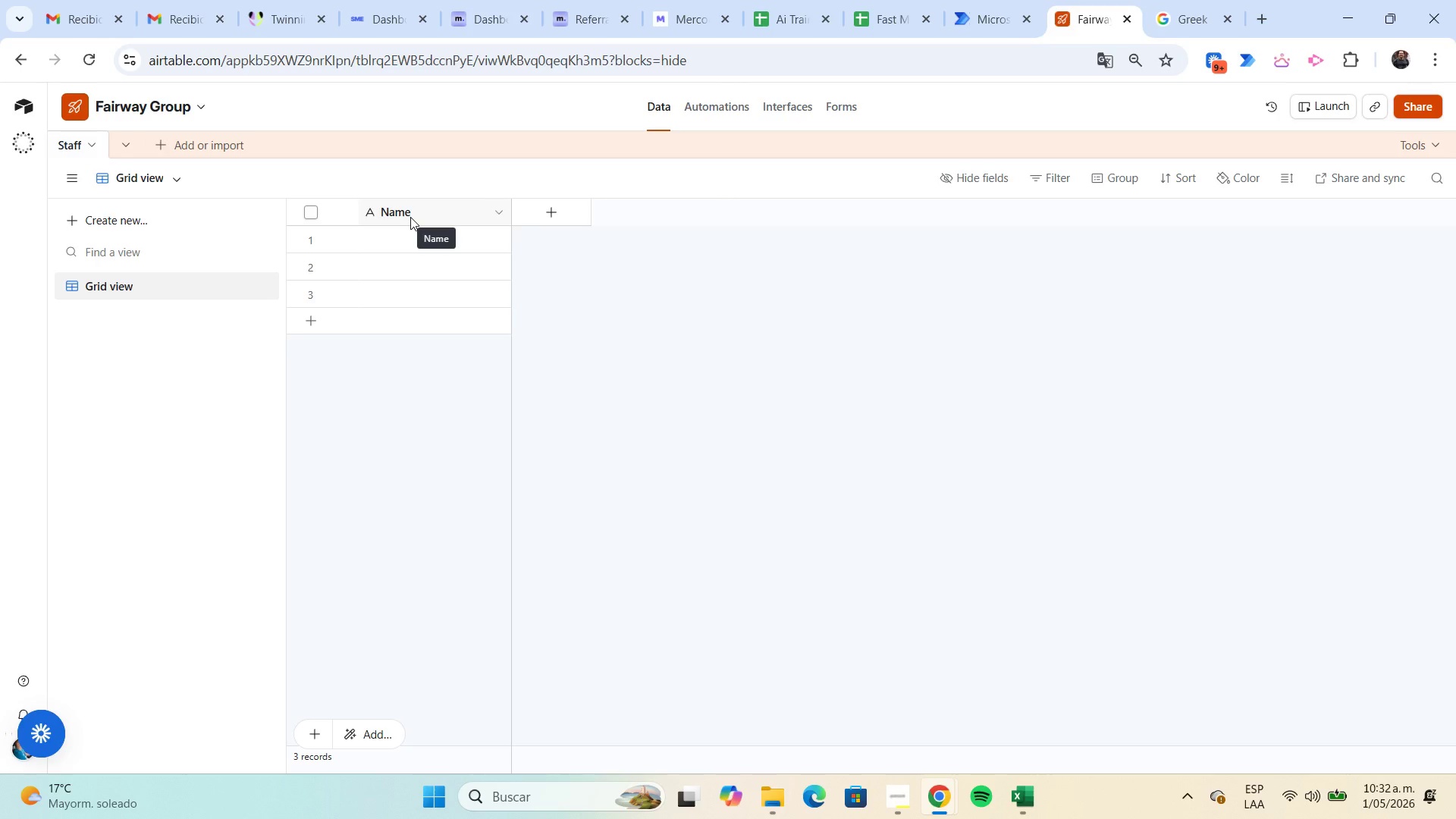 
left_click([1015, 796])
 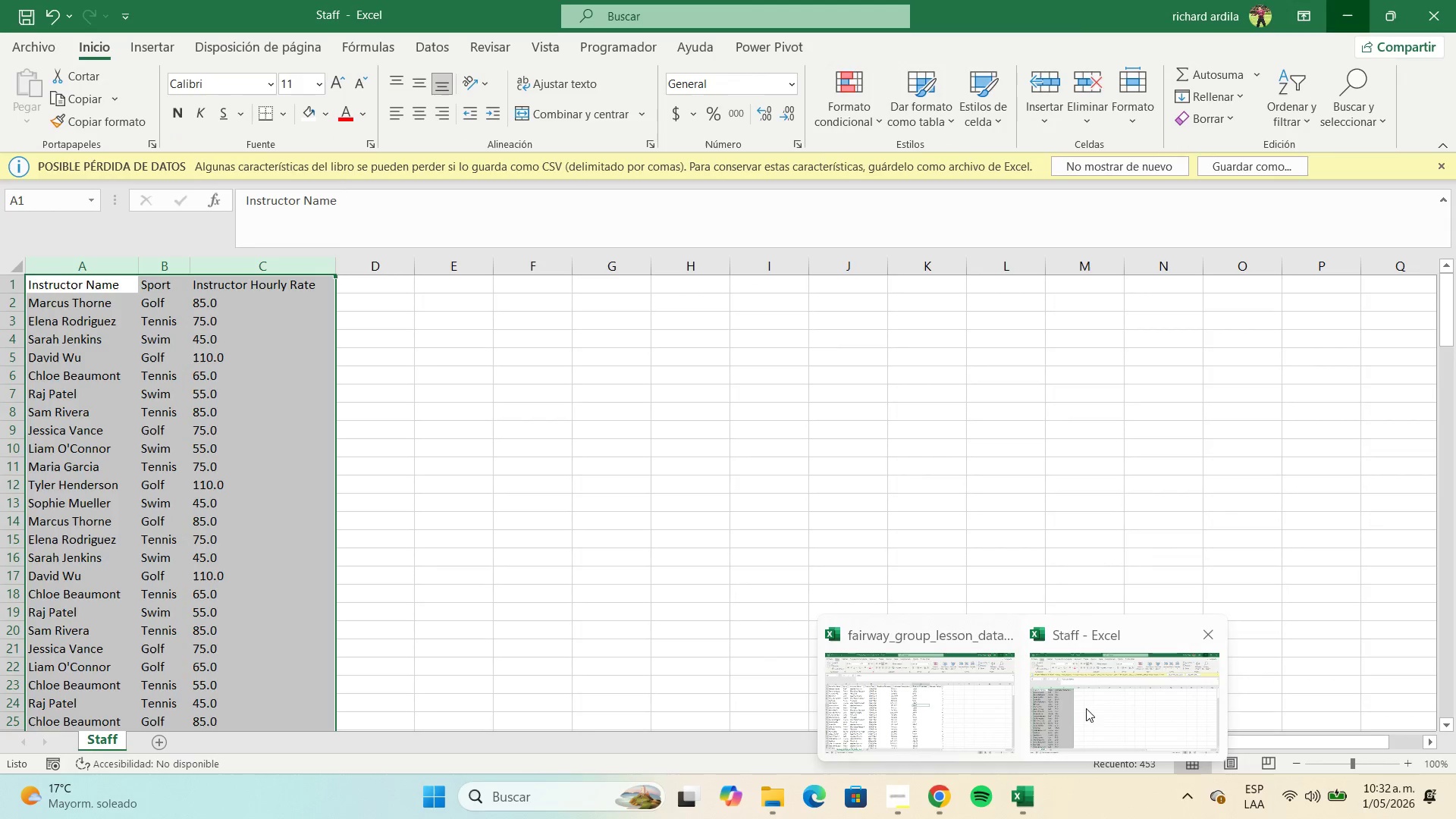 
left_click([1085, 708])
 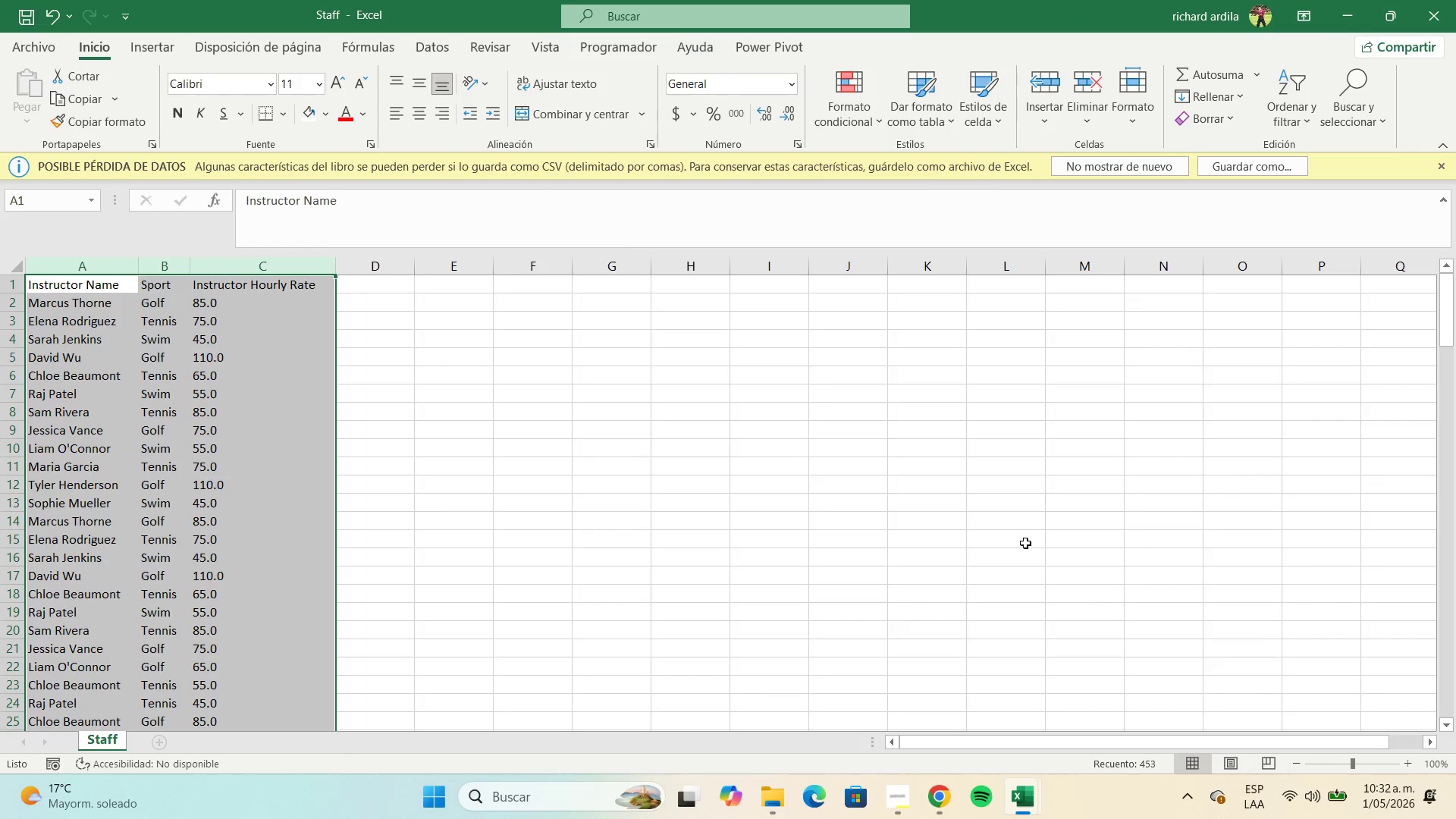 
left_click([1015, 510])
 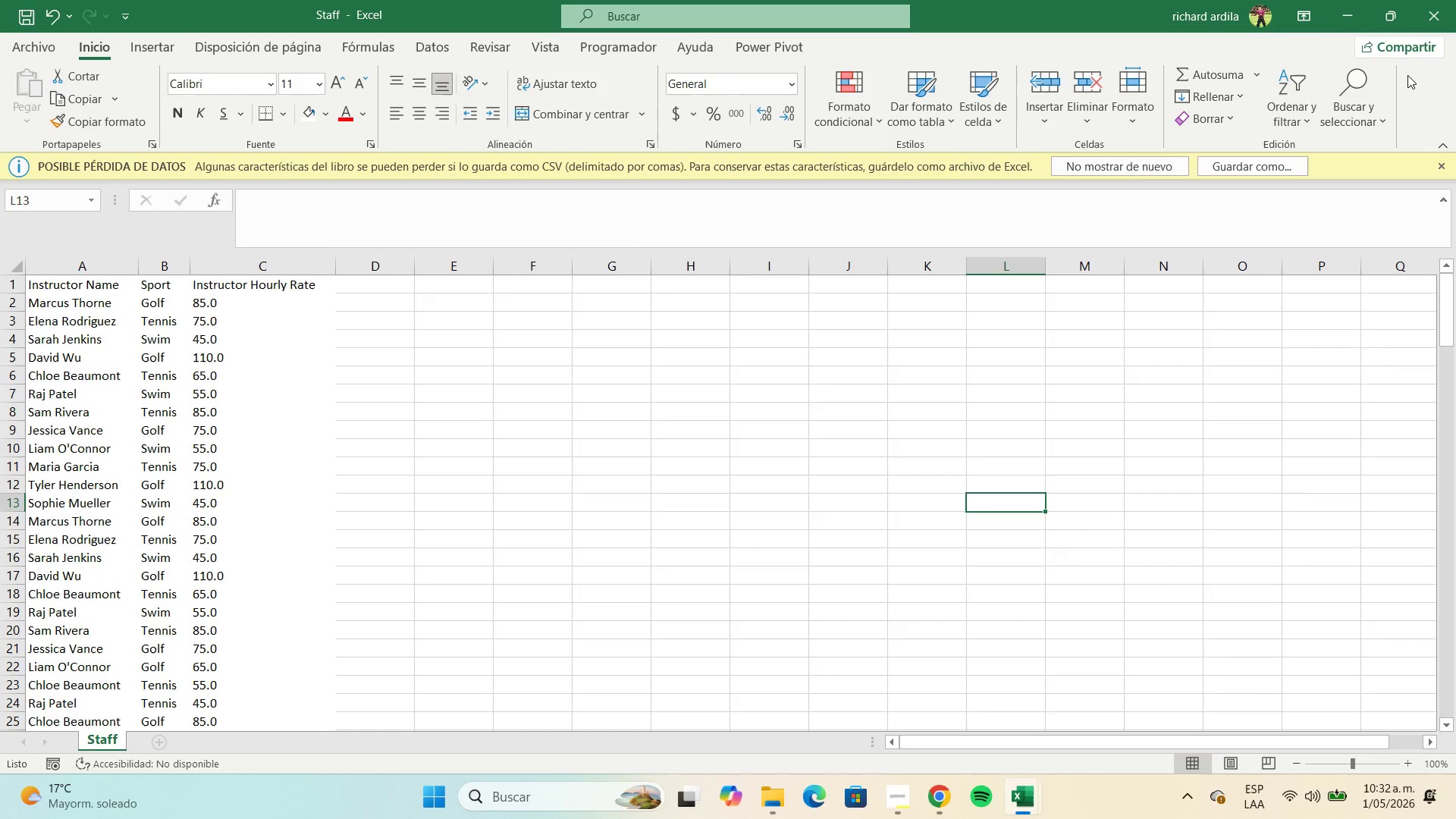 
left_click([1432, 24])
 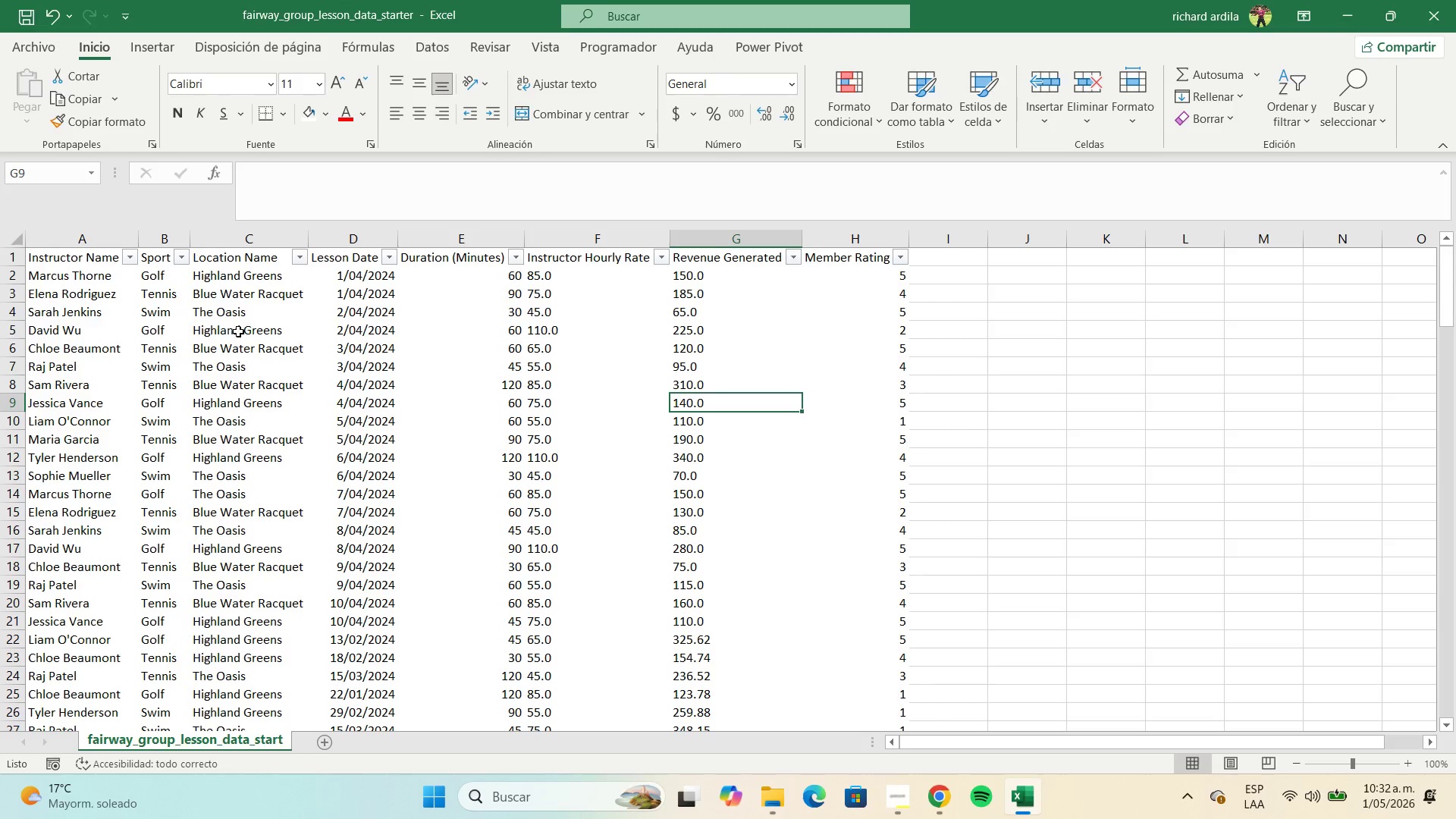 
wait(9.42)
 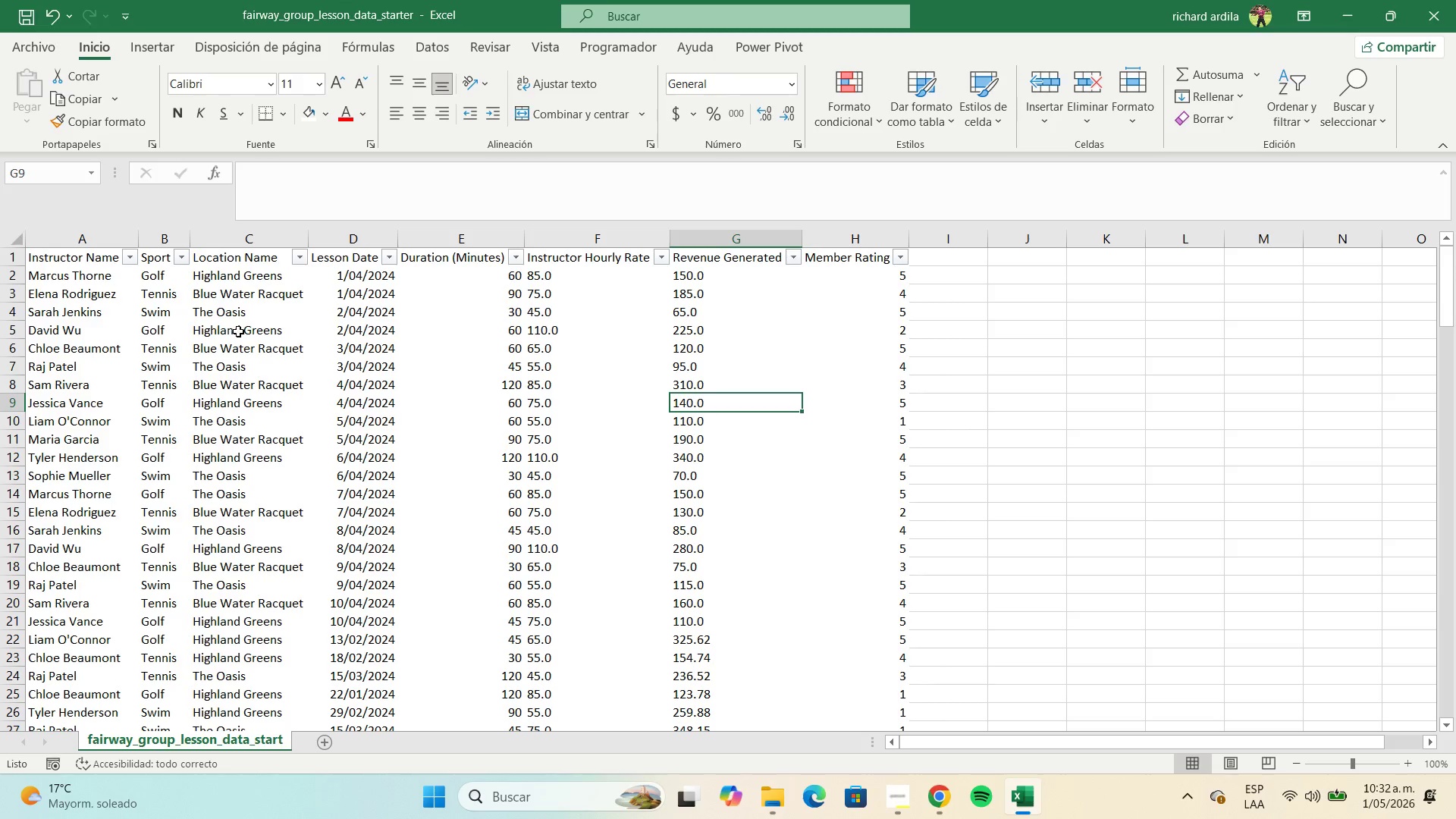 
left_click([85, 262])
 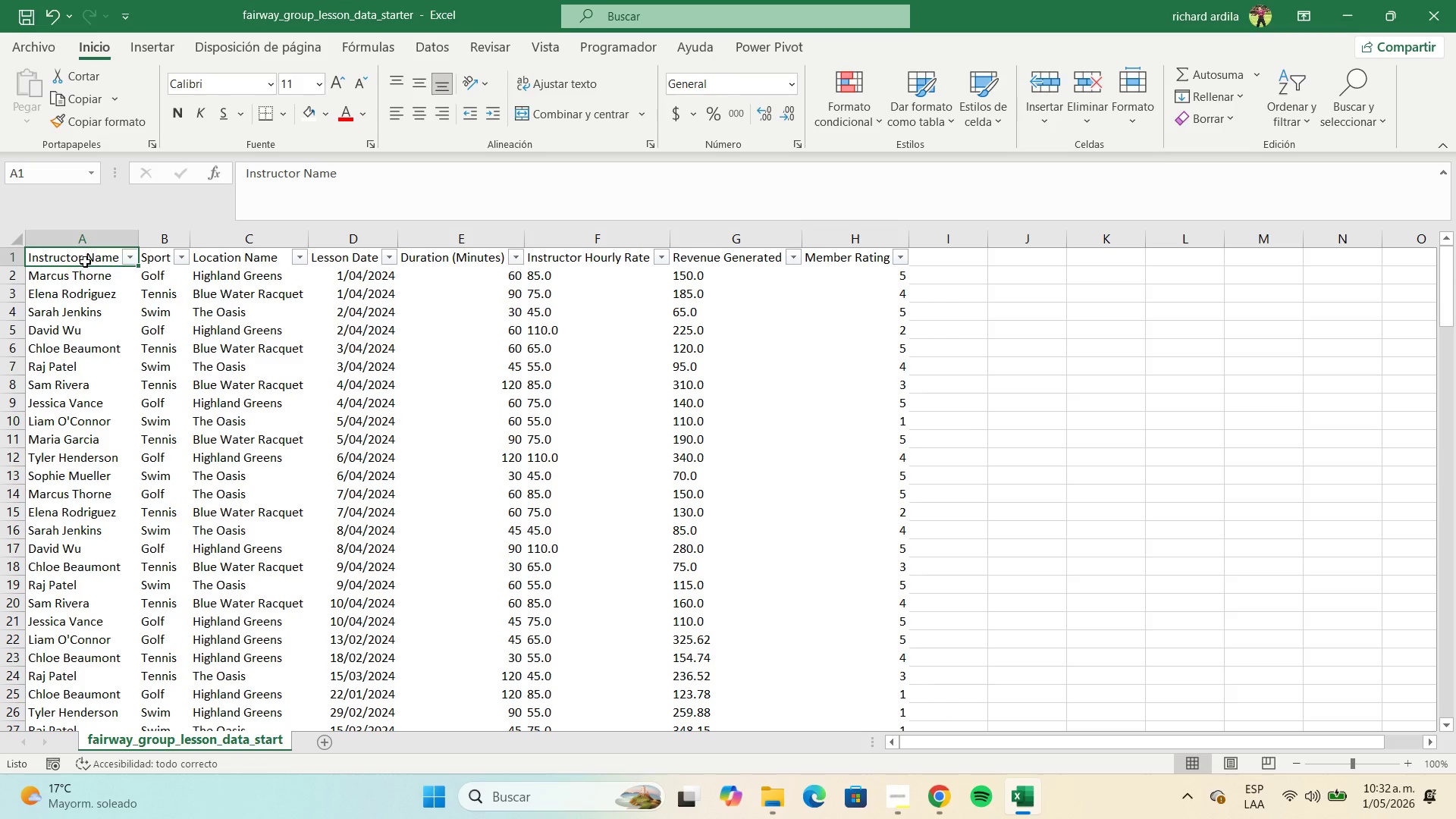 
key(Control+C)
 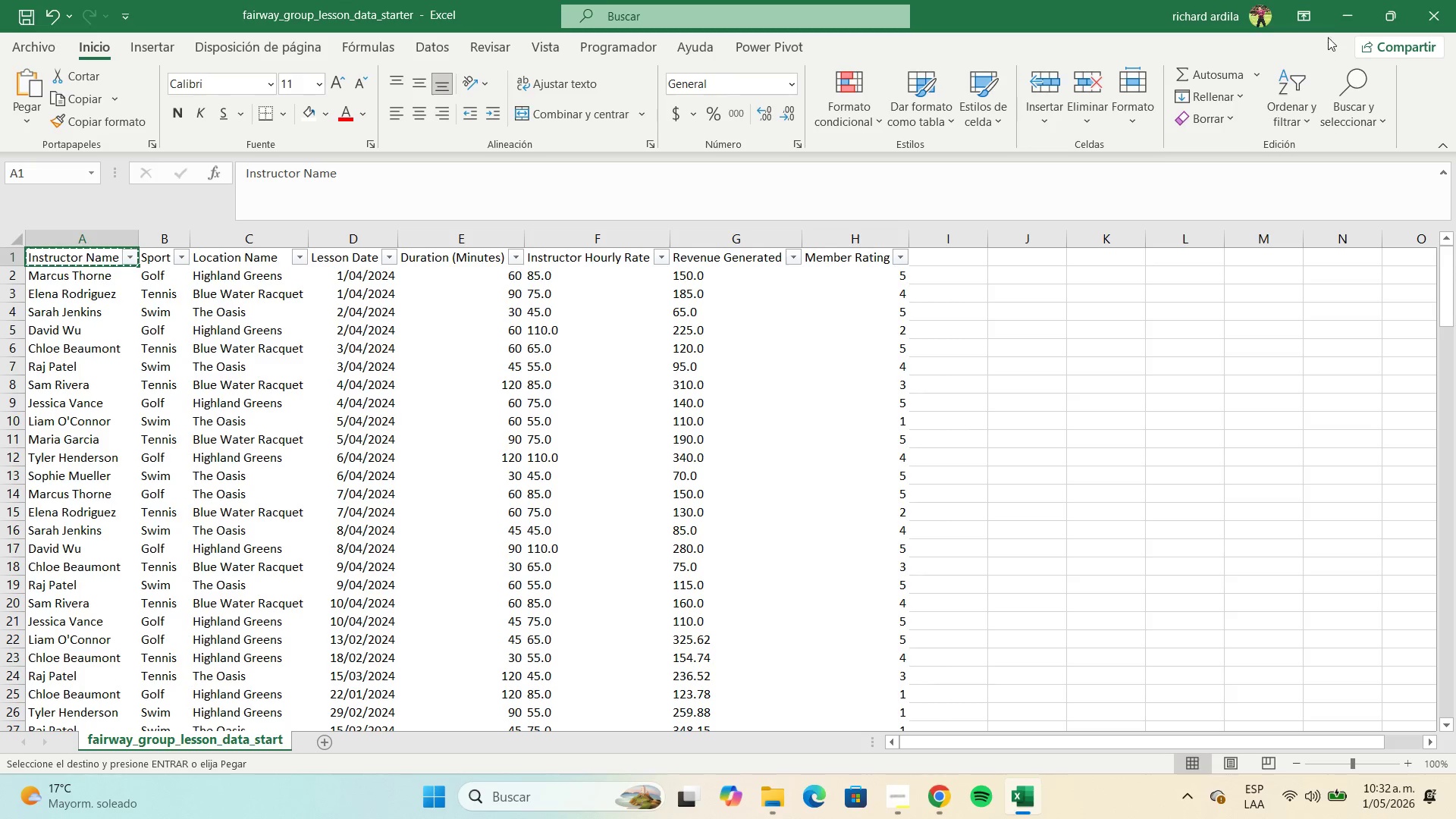 
left_click([1338, 20])
 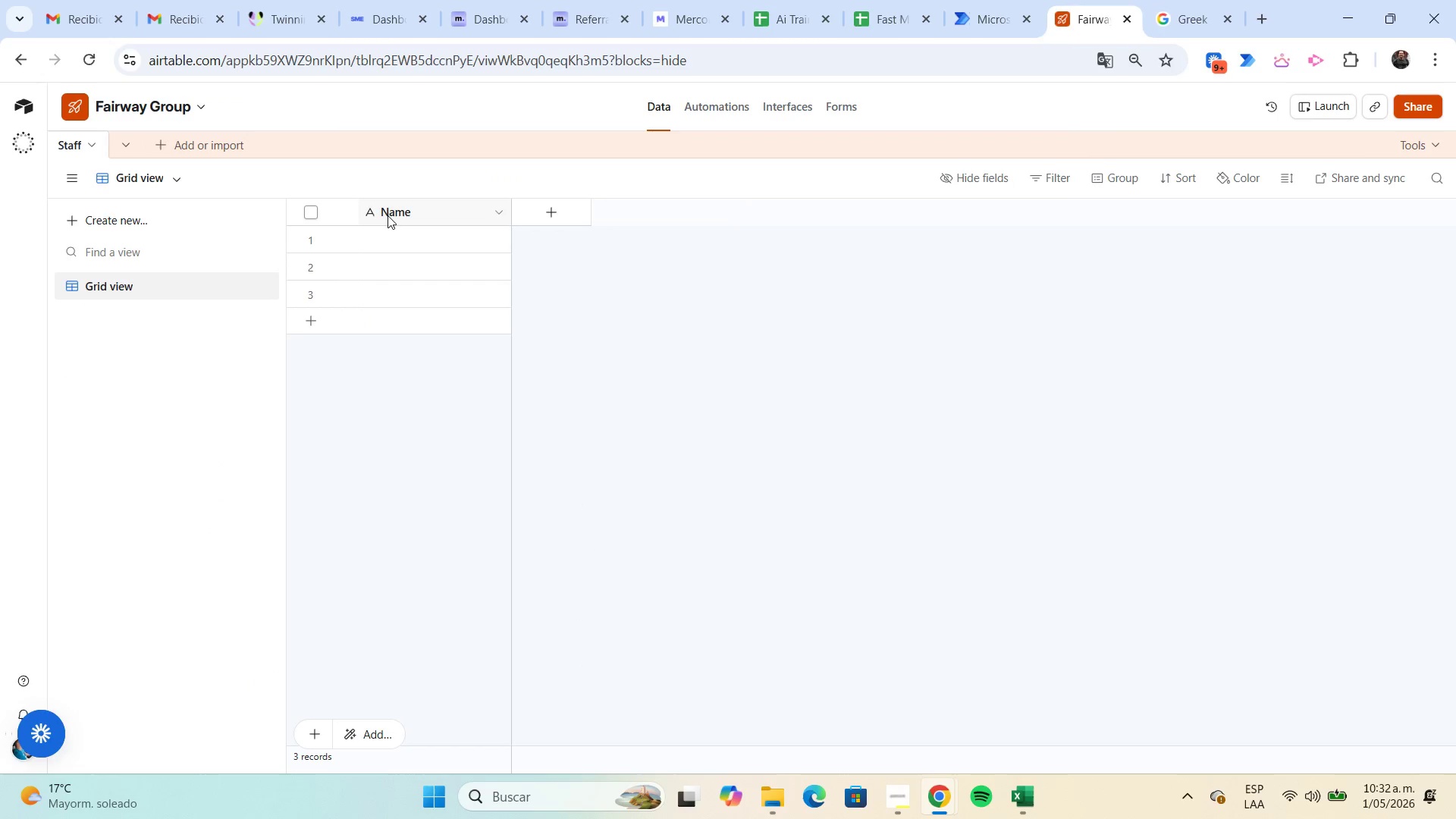 
double_click([388, 214])
 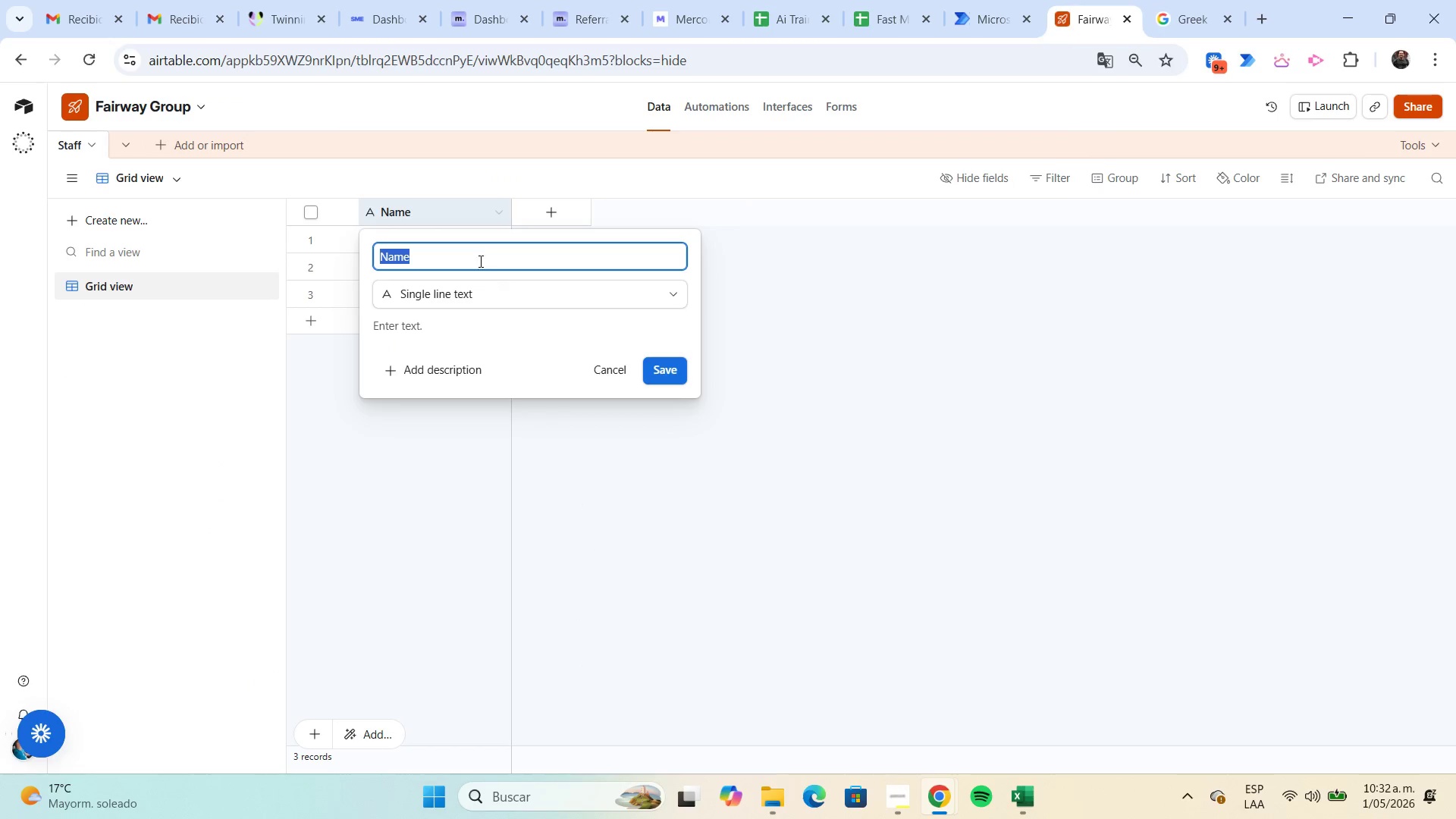 
key(Control+ControlLeft)
 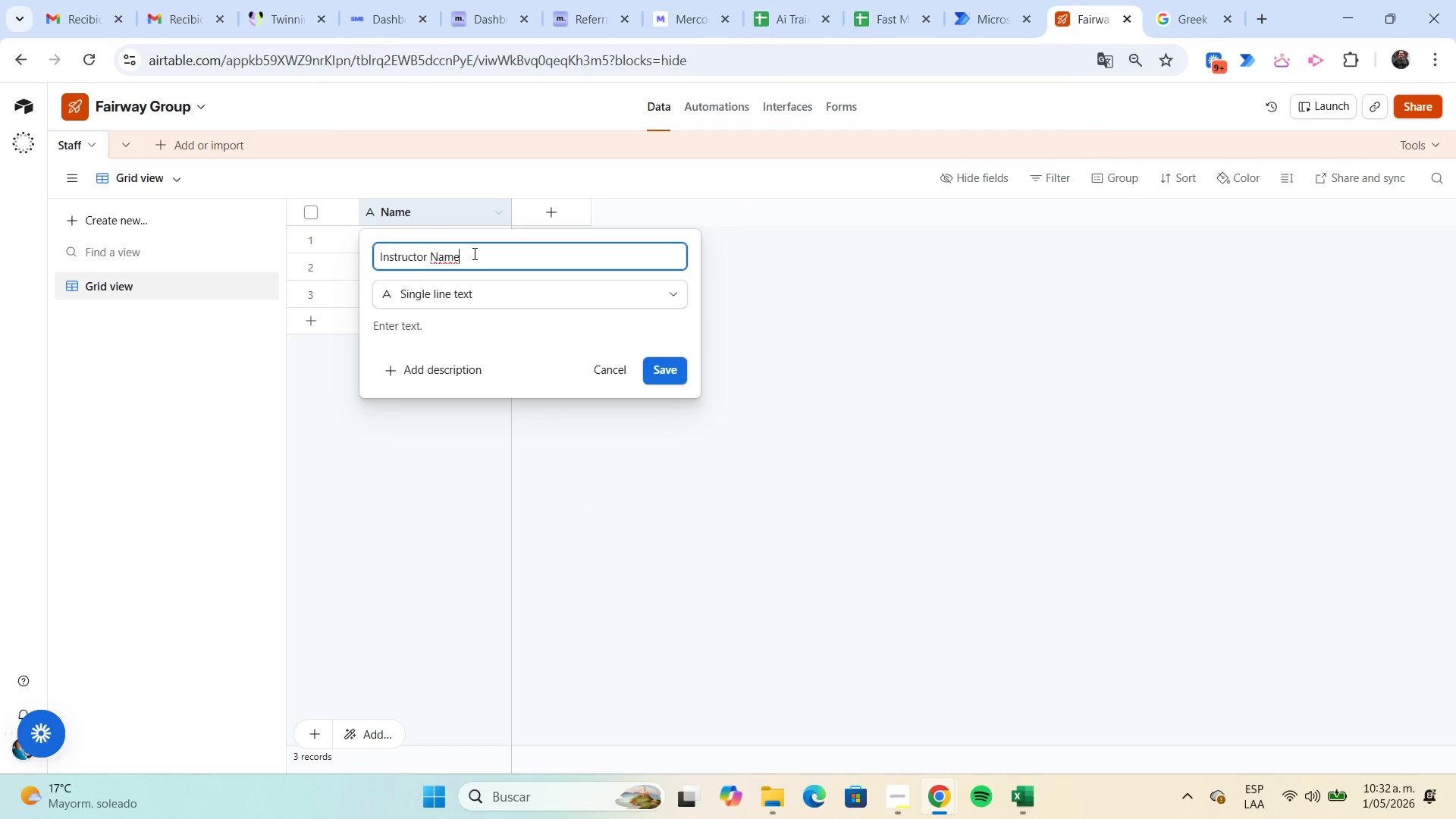 
key(Control+V)
 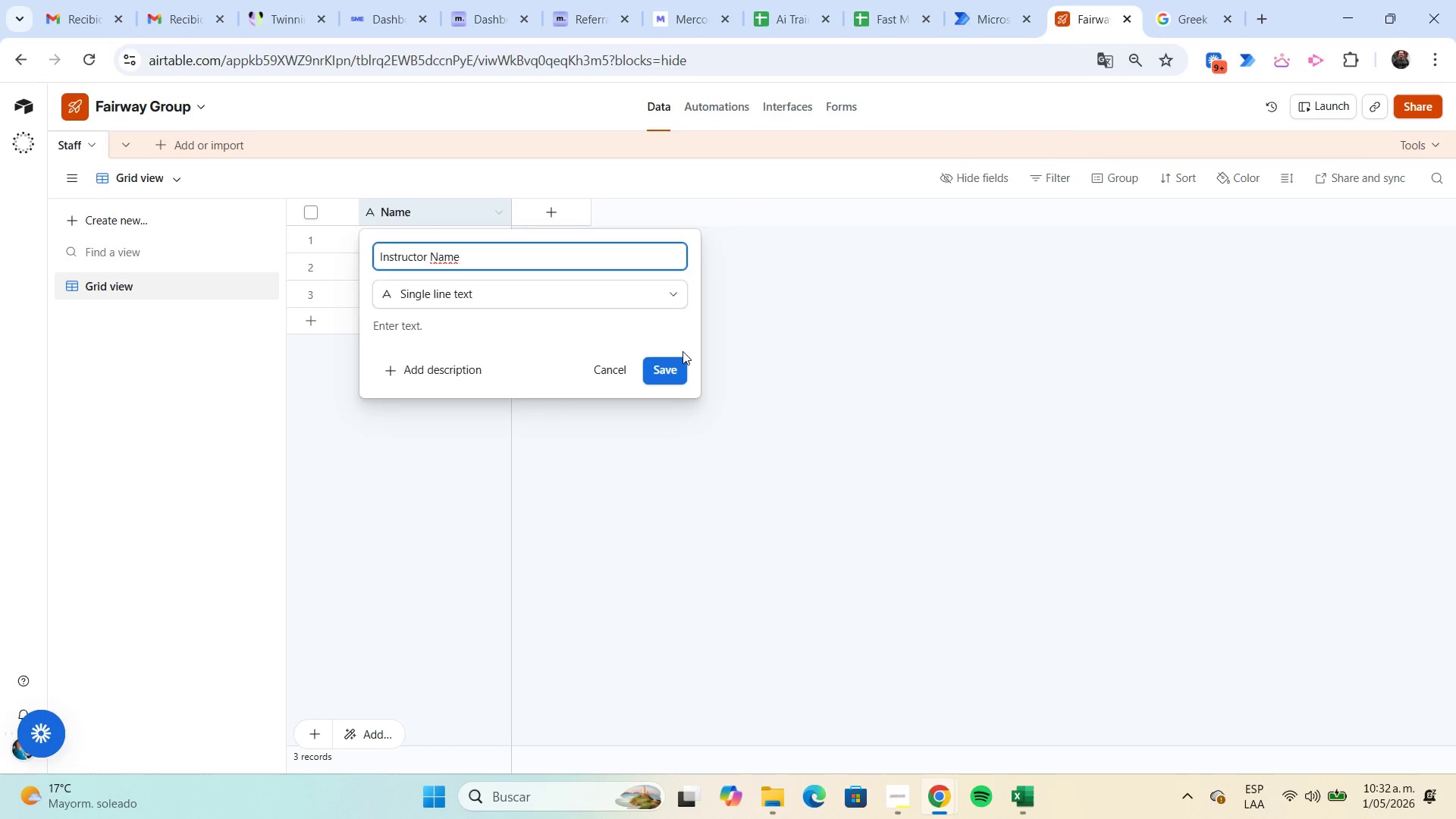 
left_click([669, 366])
 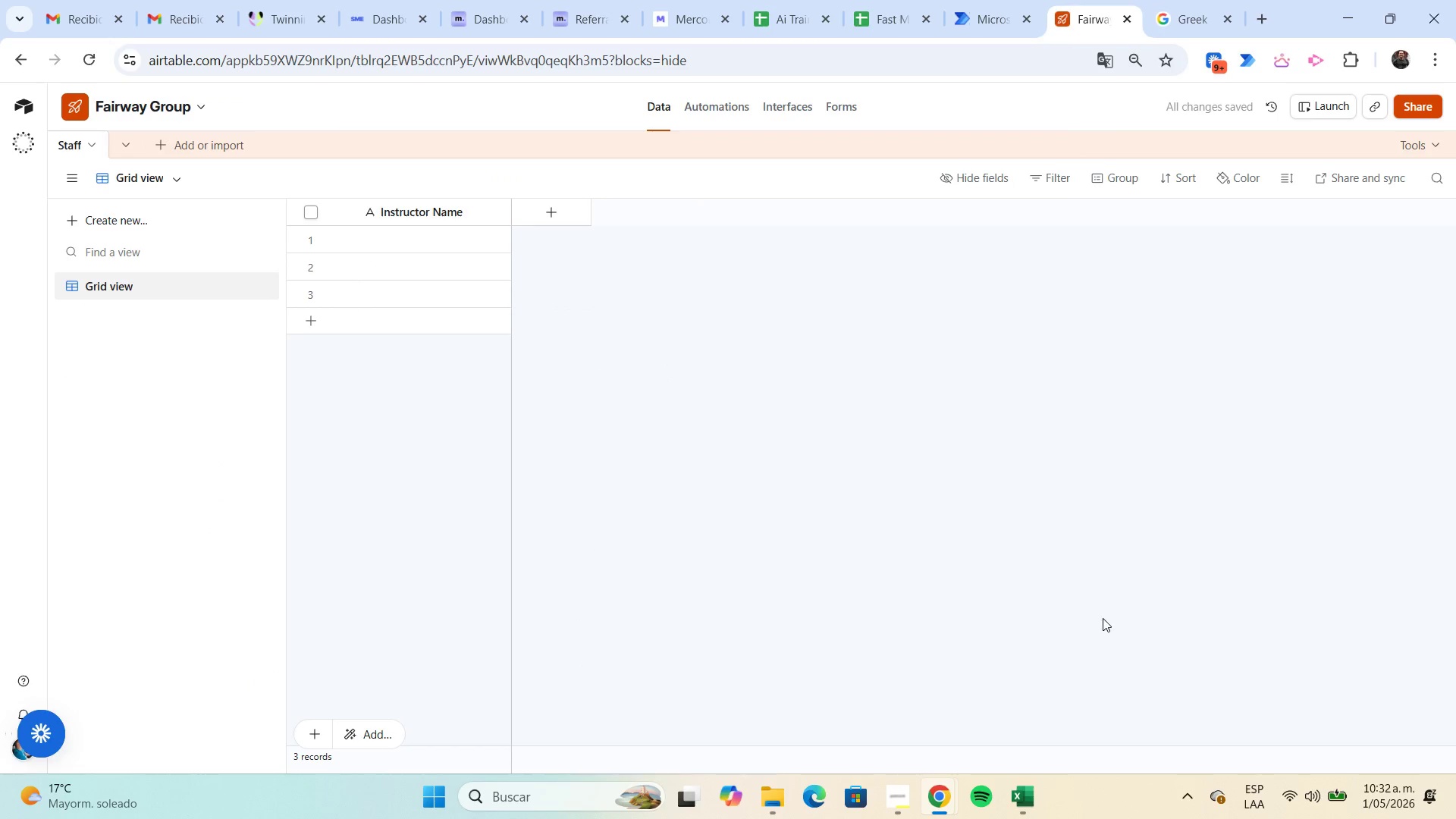 
left_click([1029, 802])
 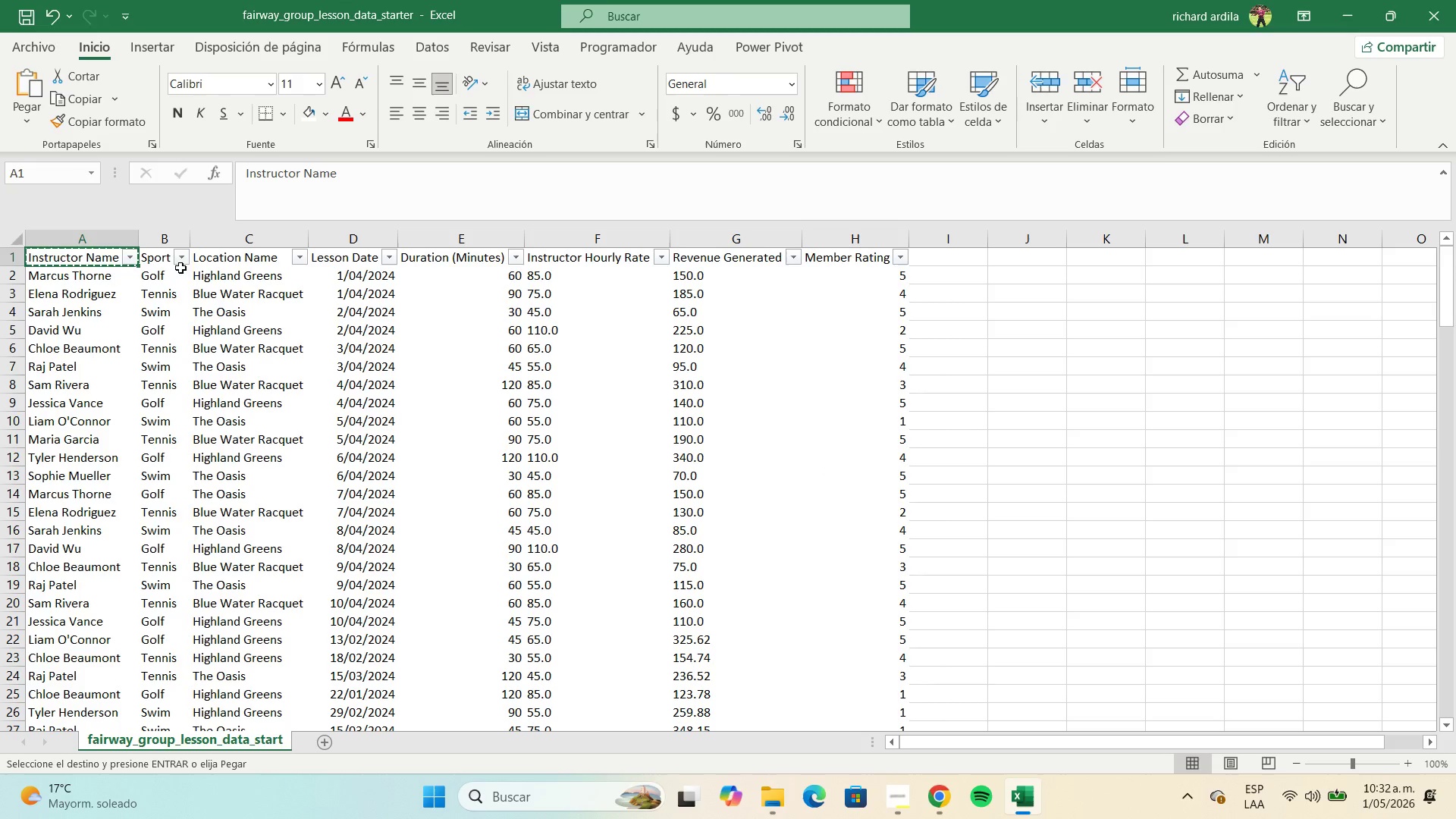 
left_click([165, 262])
 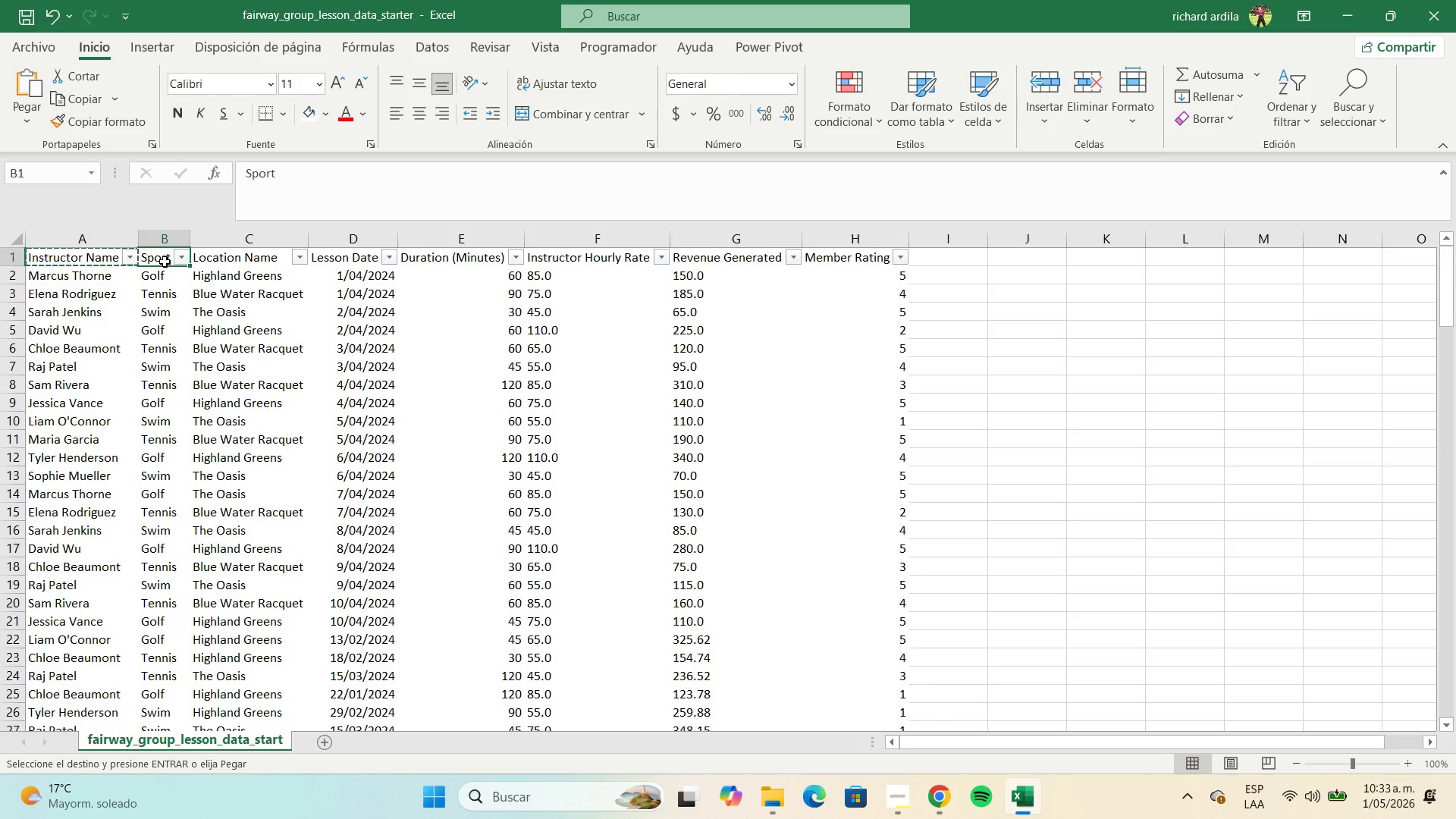 
key(Control+C)
 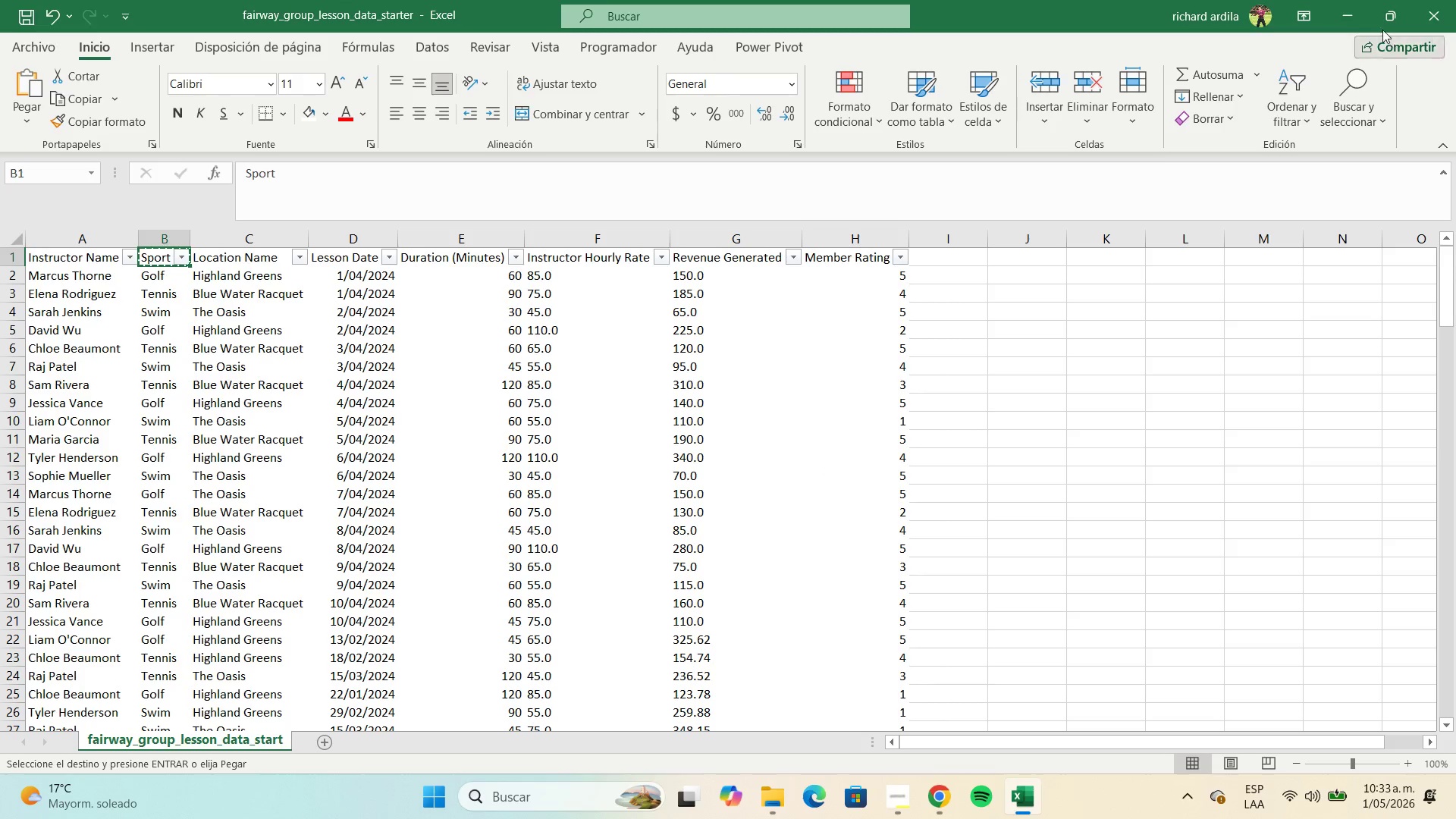 
left_click([1341, 23])
 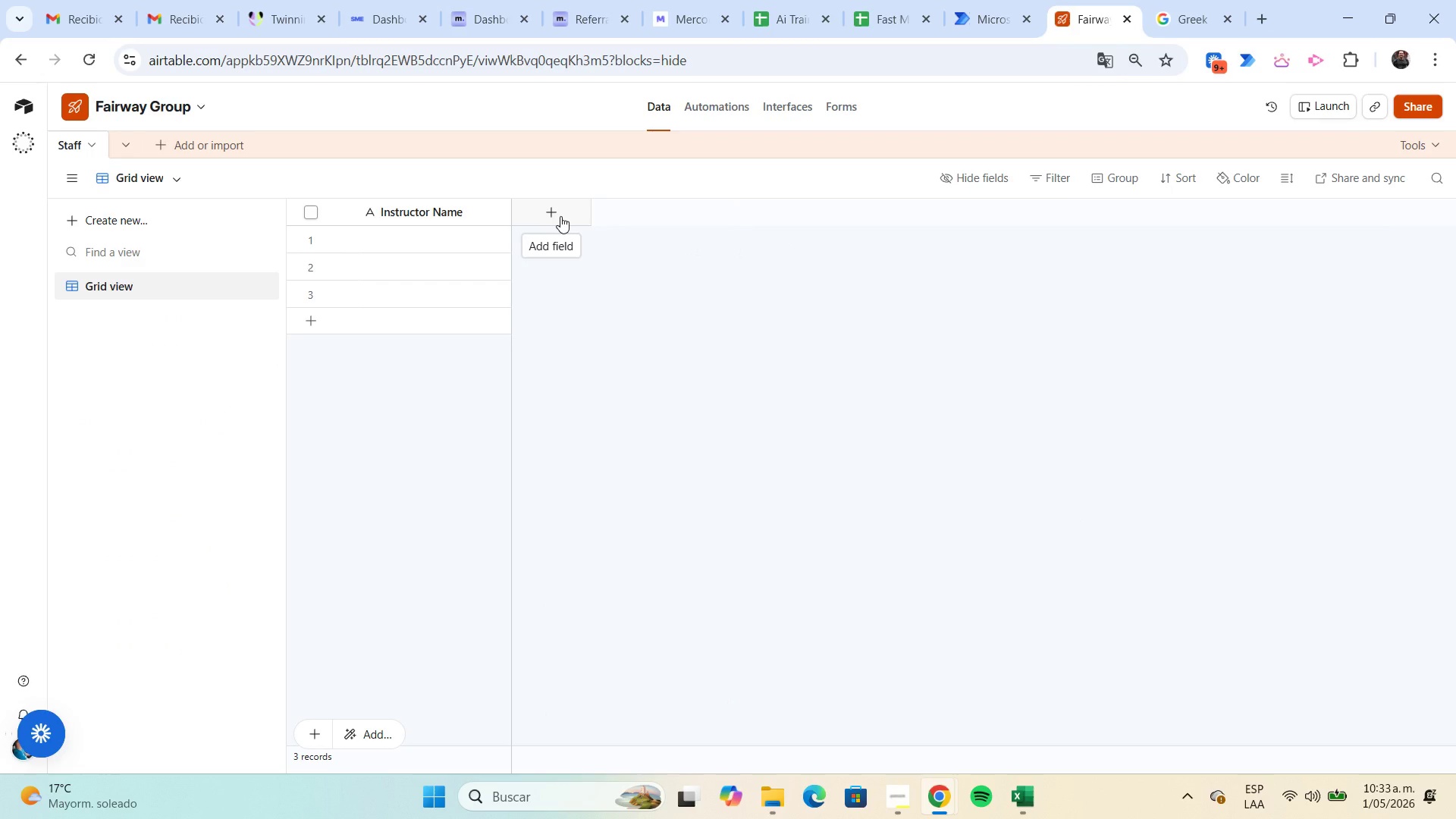 
left_click([560, 216])
 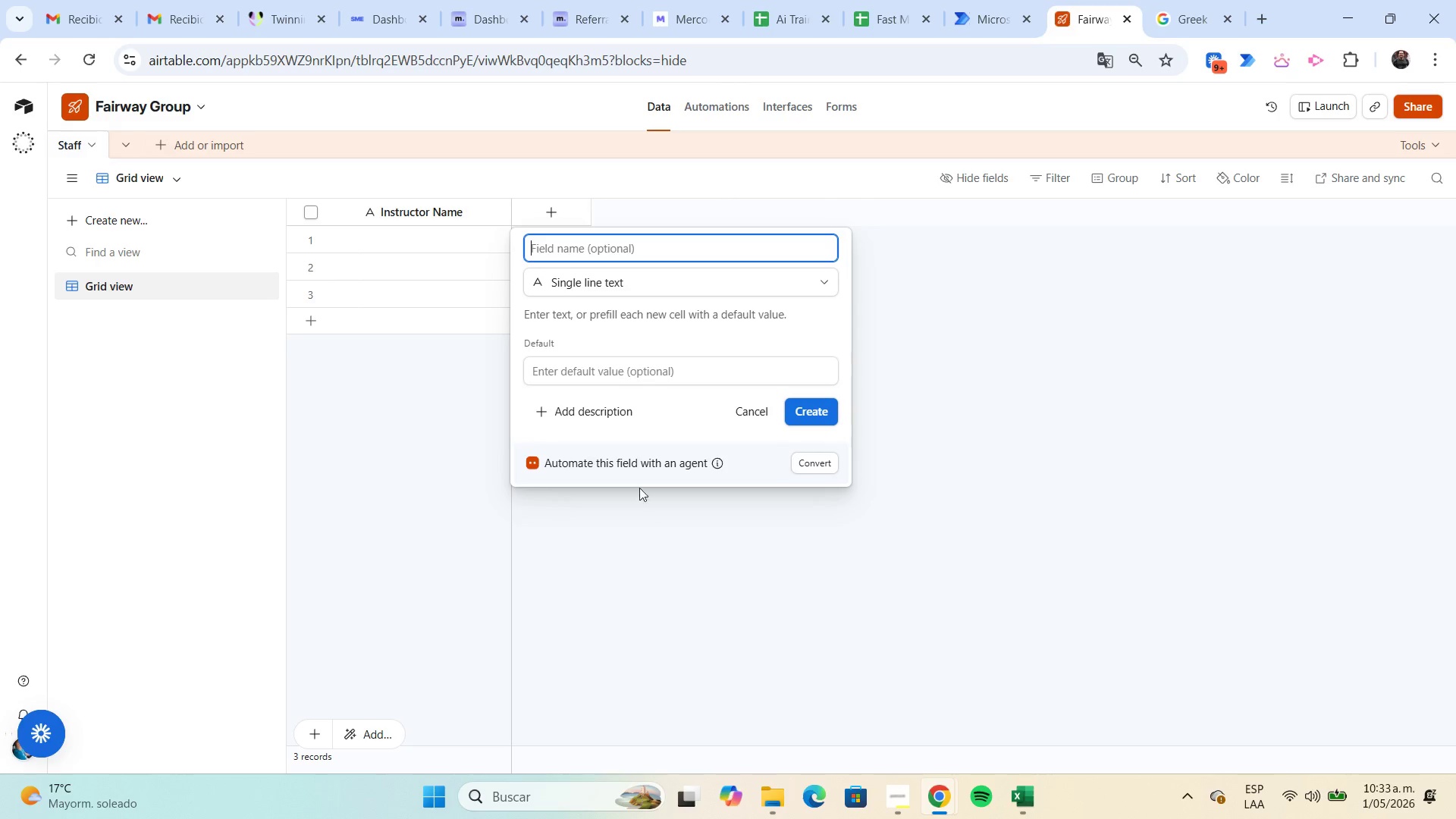 
key(Control+V)
 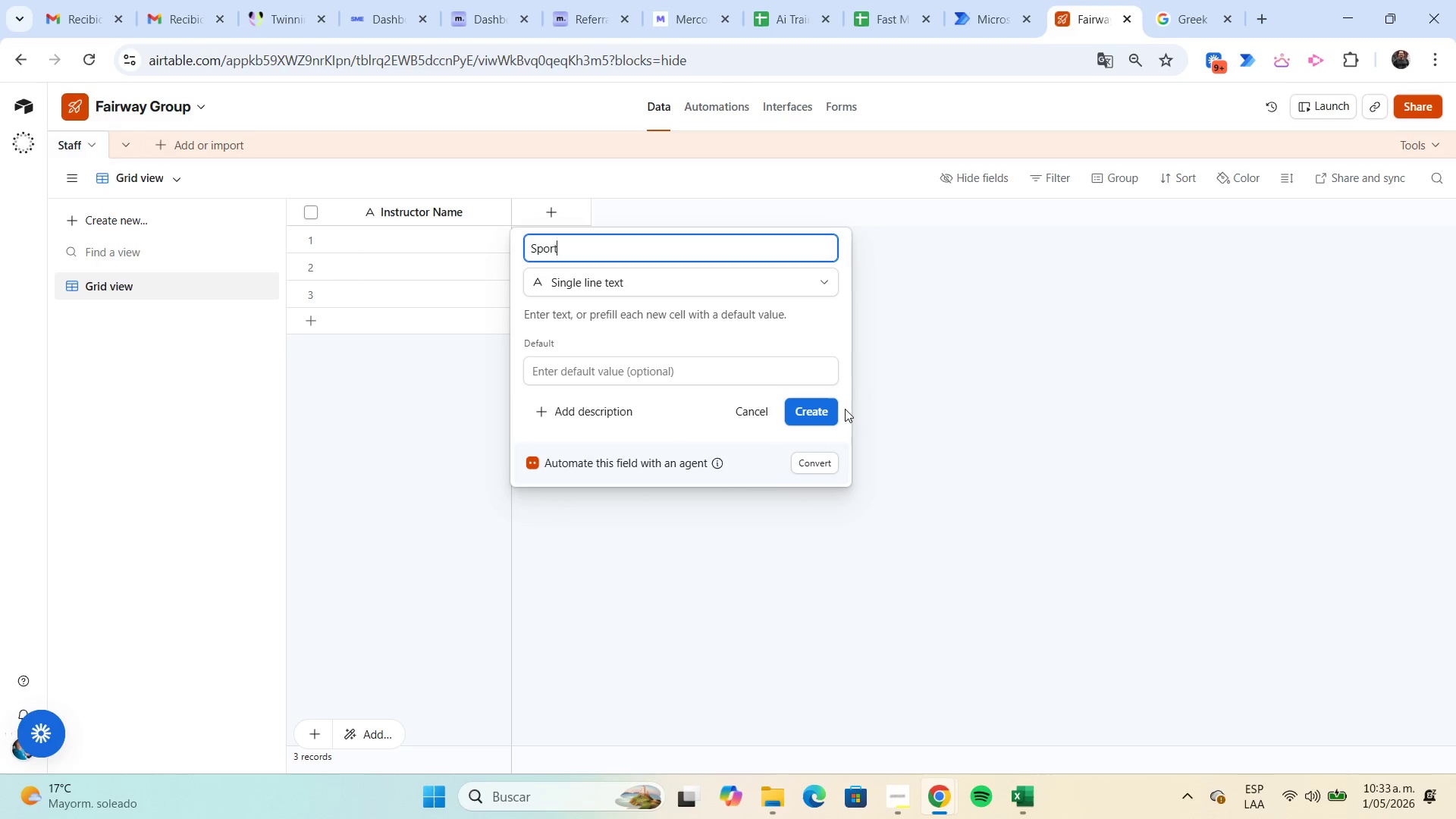 
left_click([830, 412])
 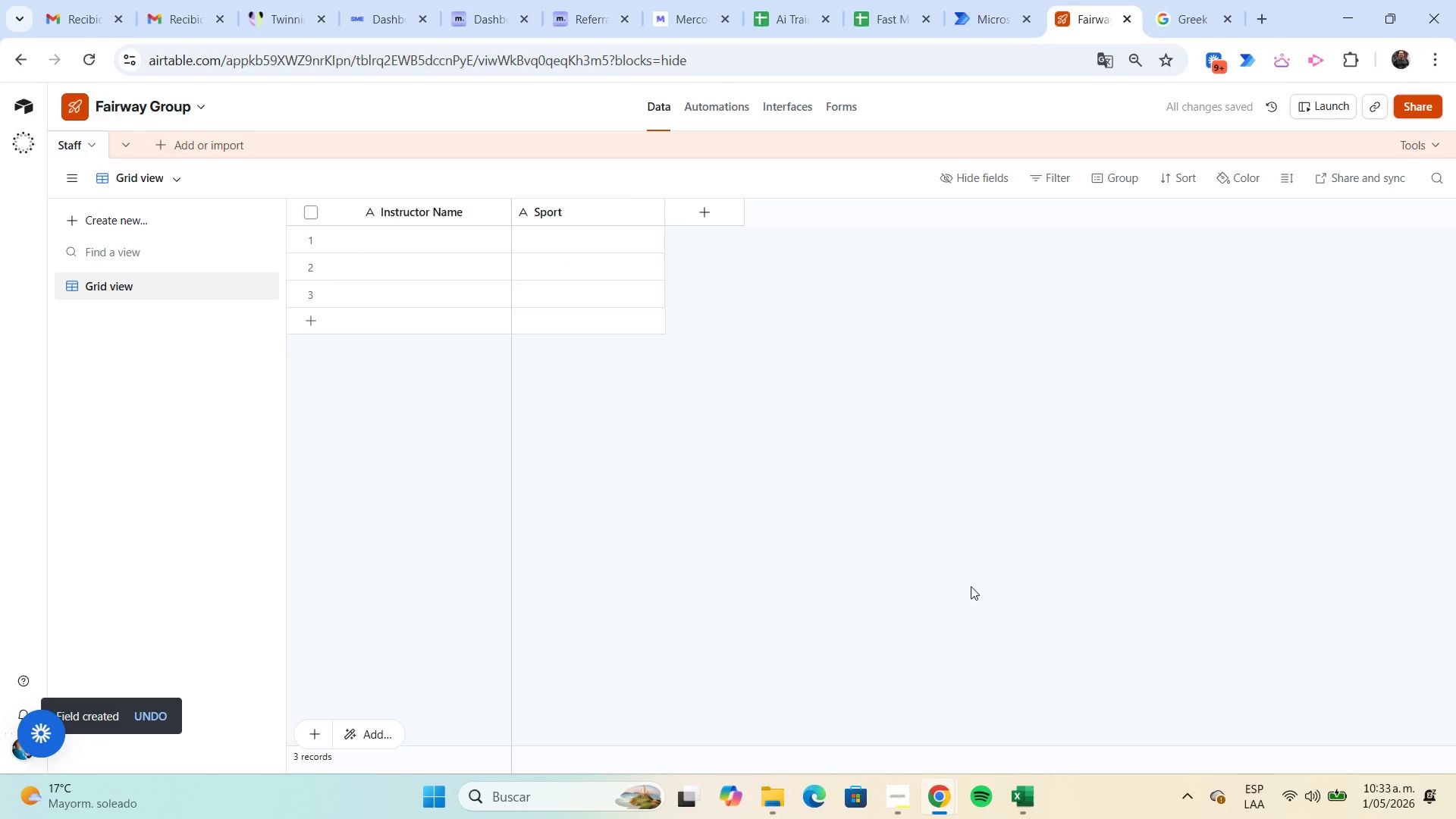 
wait(6.14)
 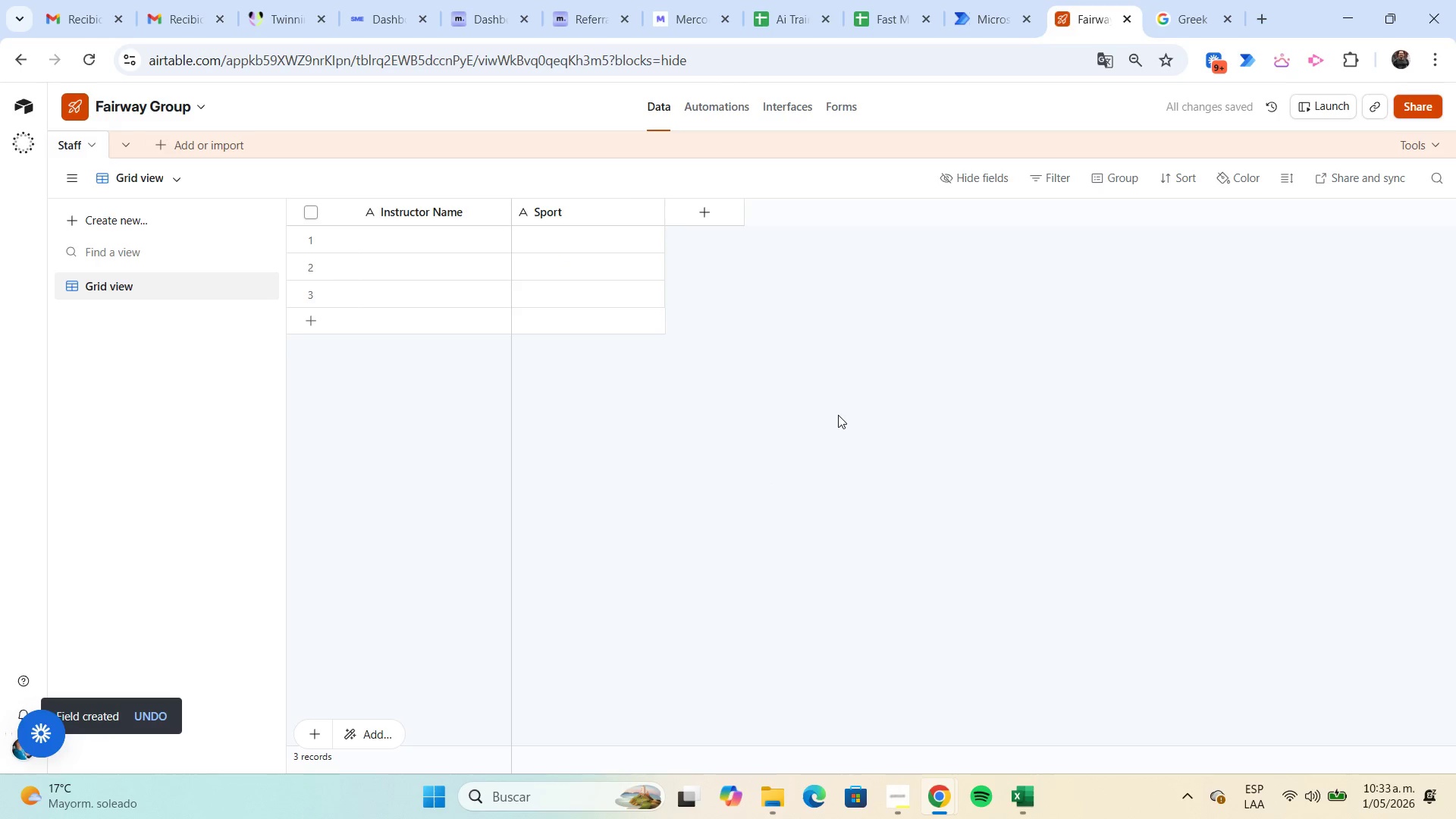 
left_click([1035, 785])
 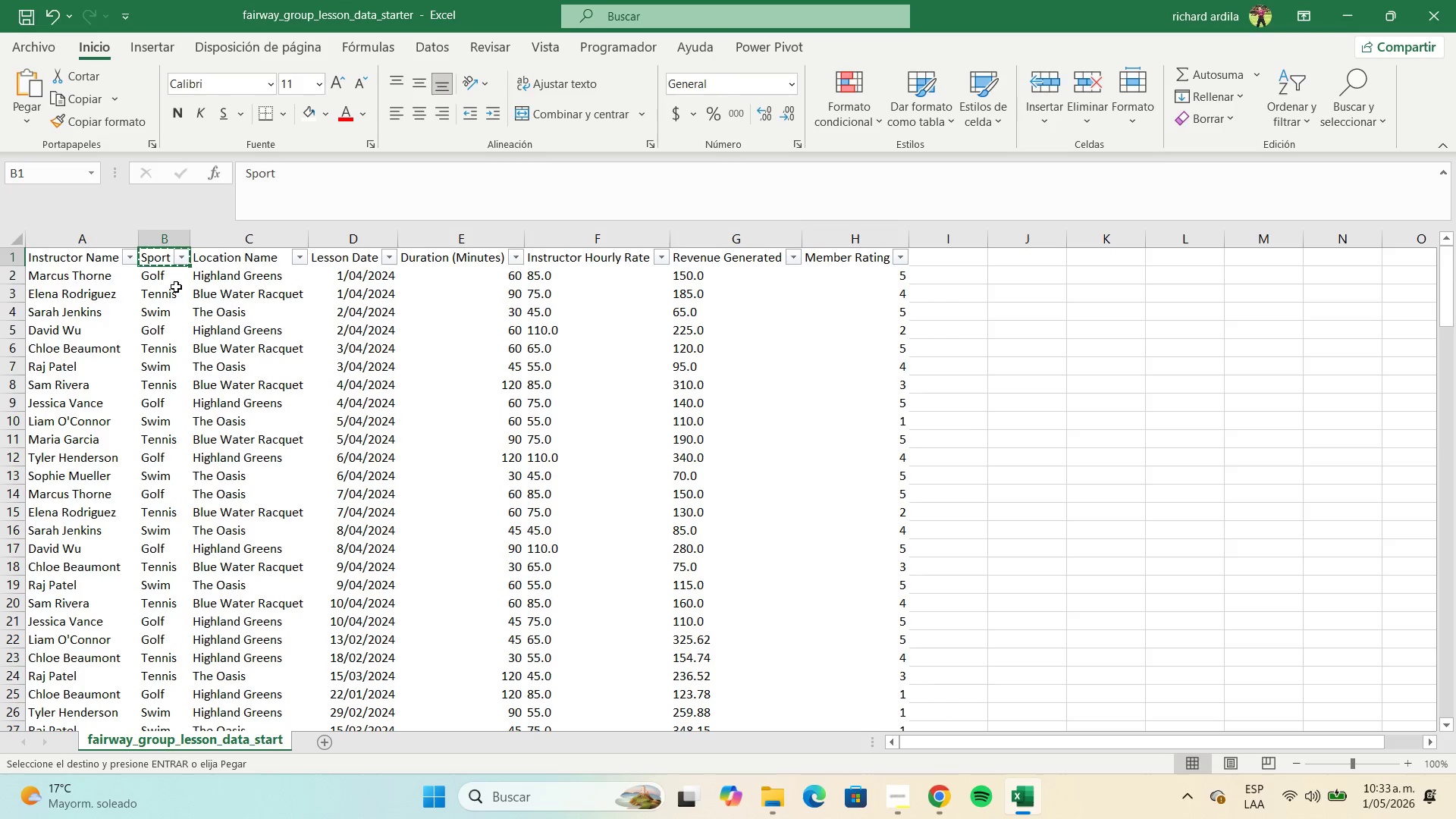 
wait(17.5)
 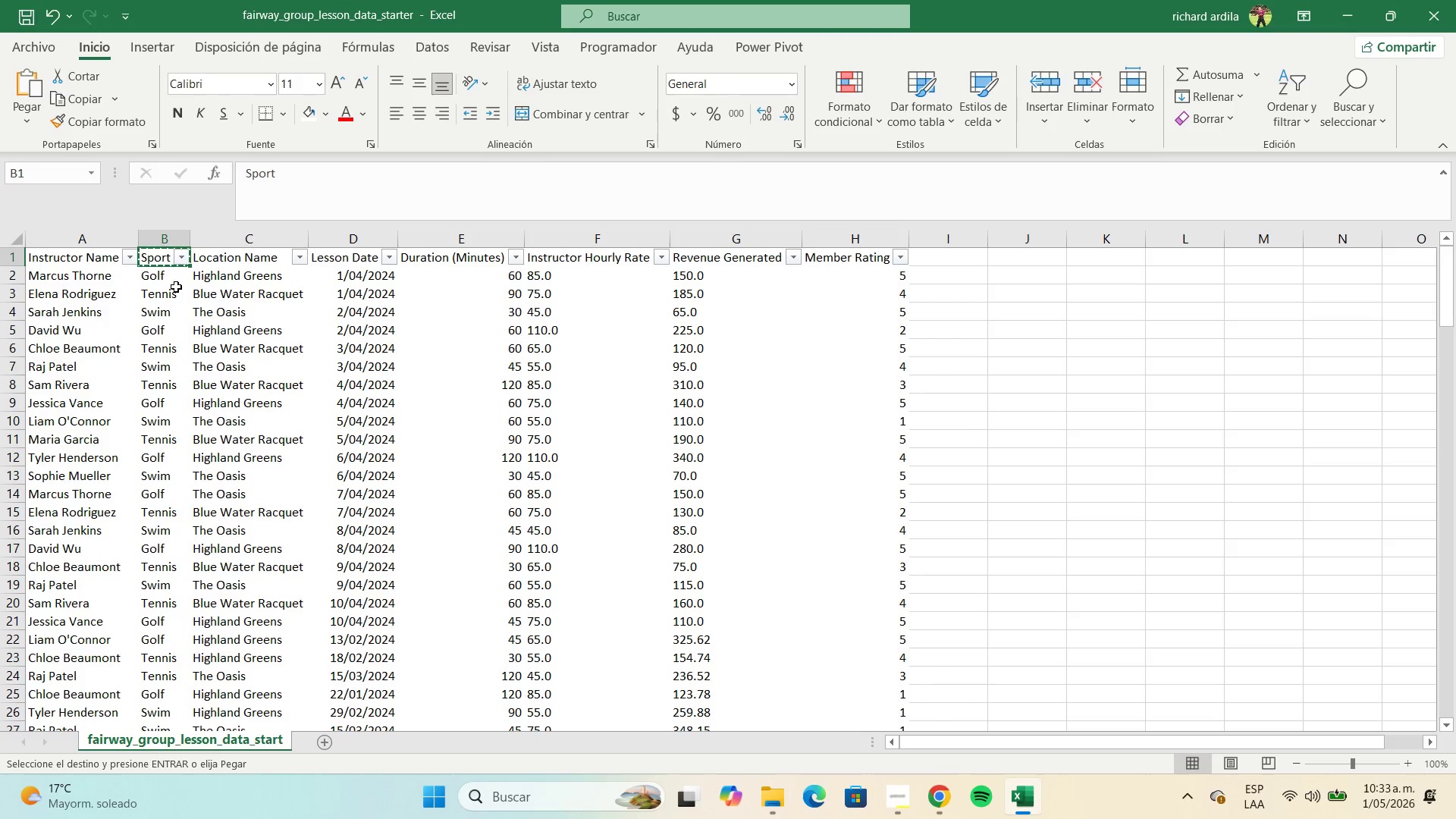 
left_click([1334, 22])
 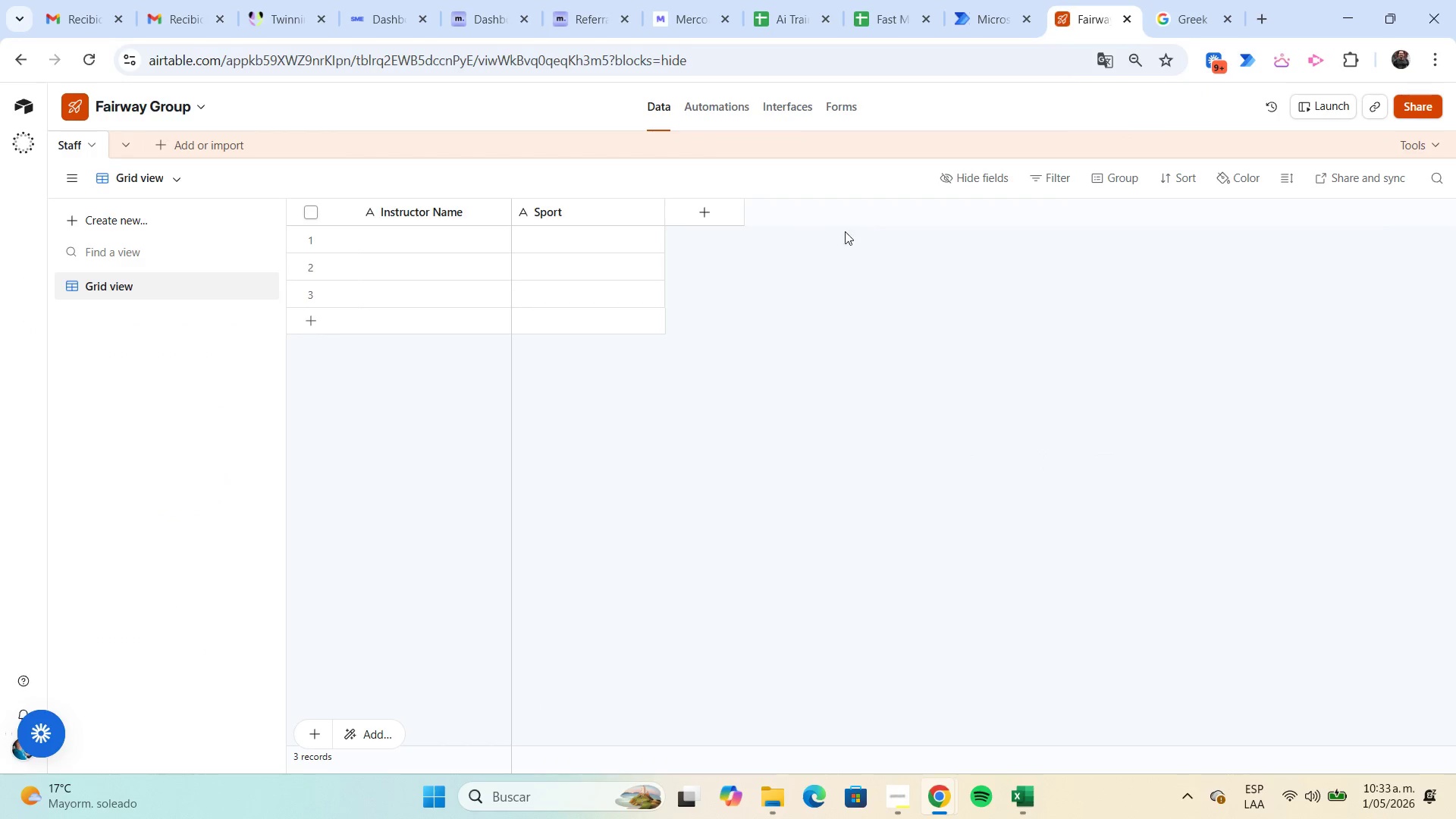 
mouse_move([699, 213])
 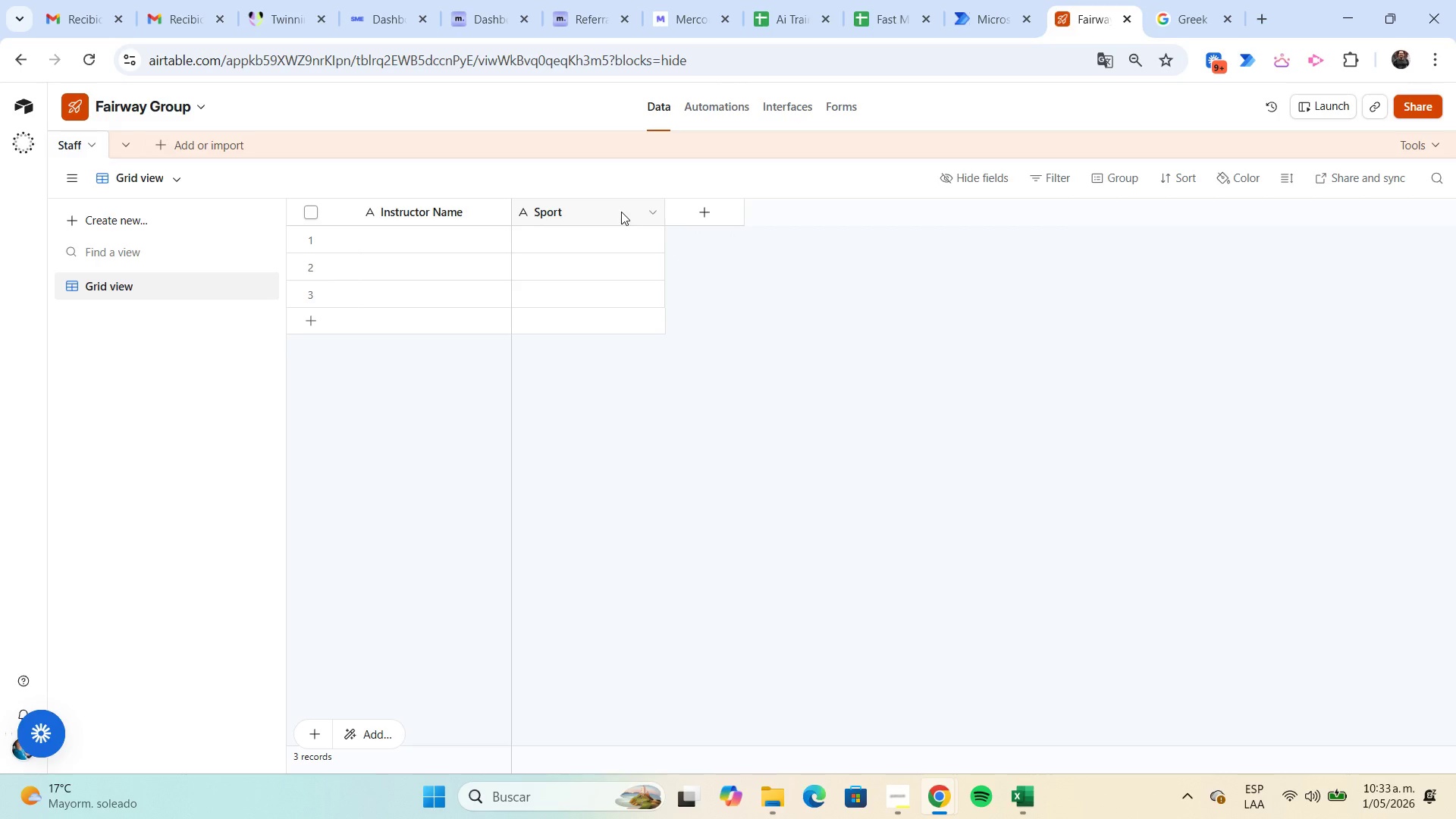 
left_click([621, 212])
 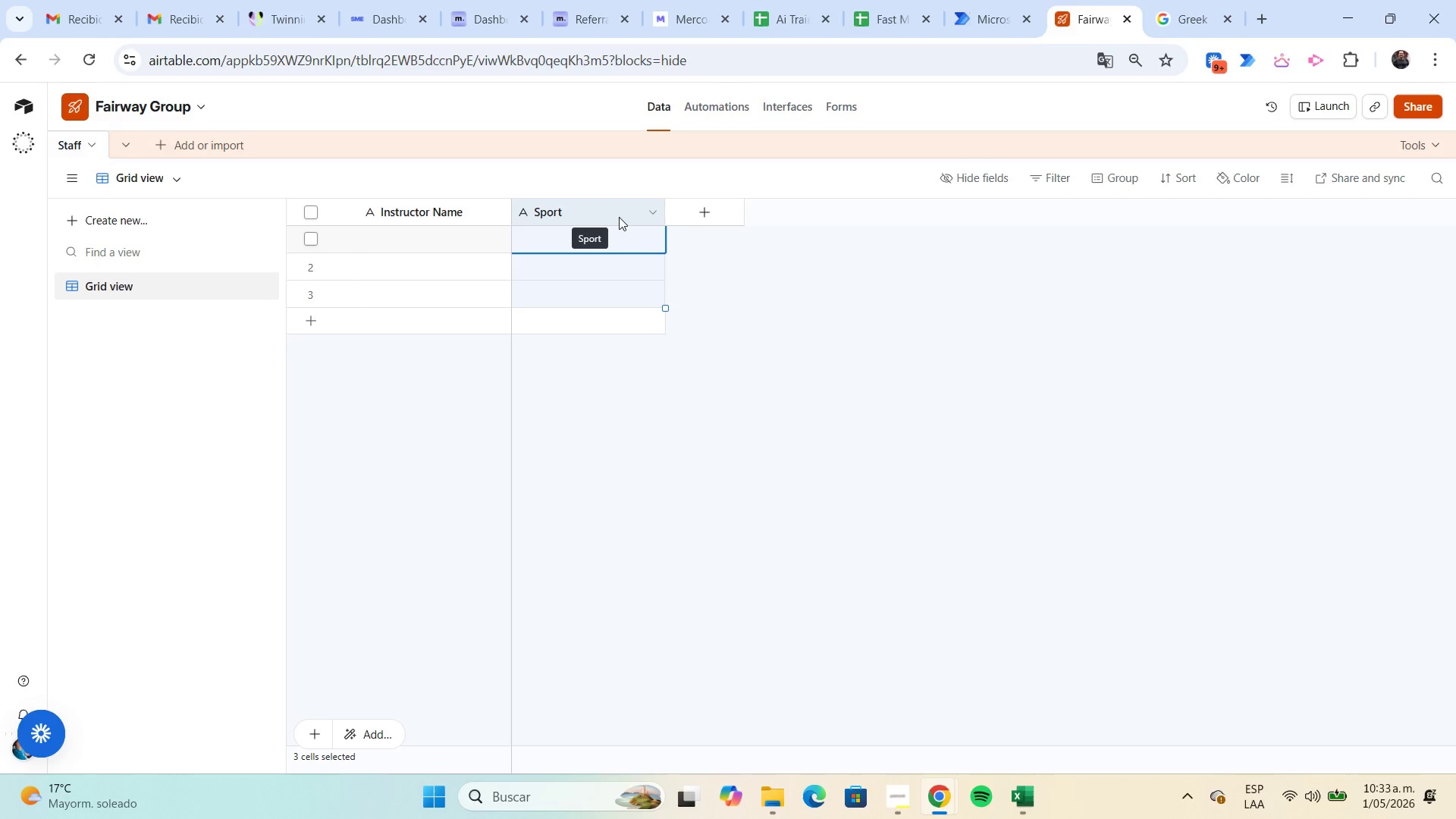 
left_click([635, 222])
 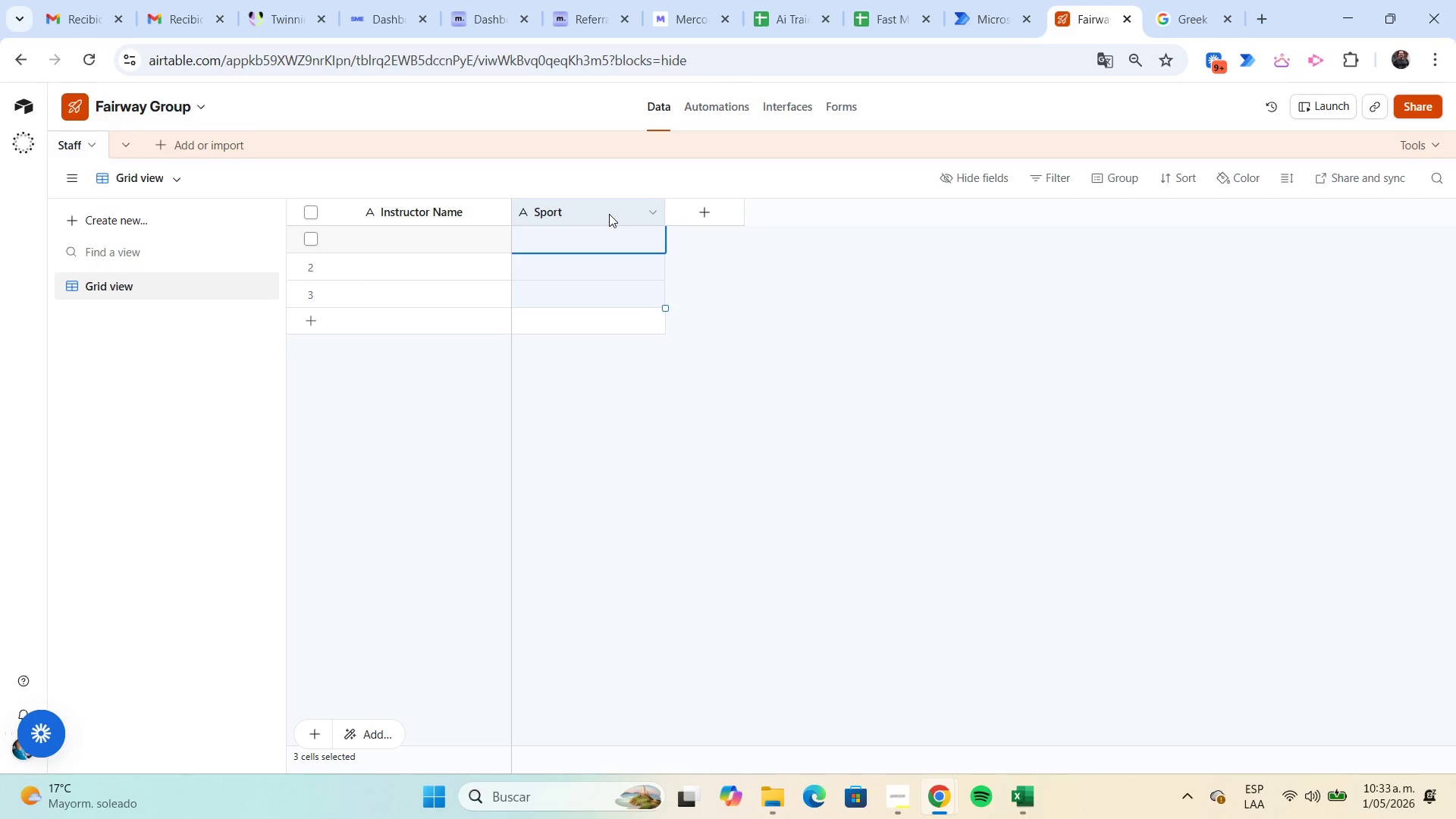 
double_click([609, 214])
 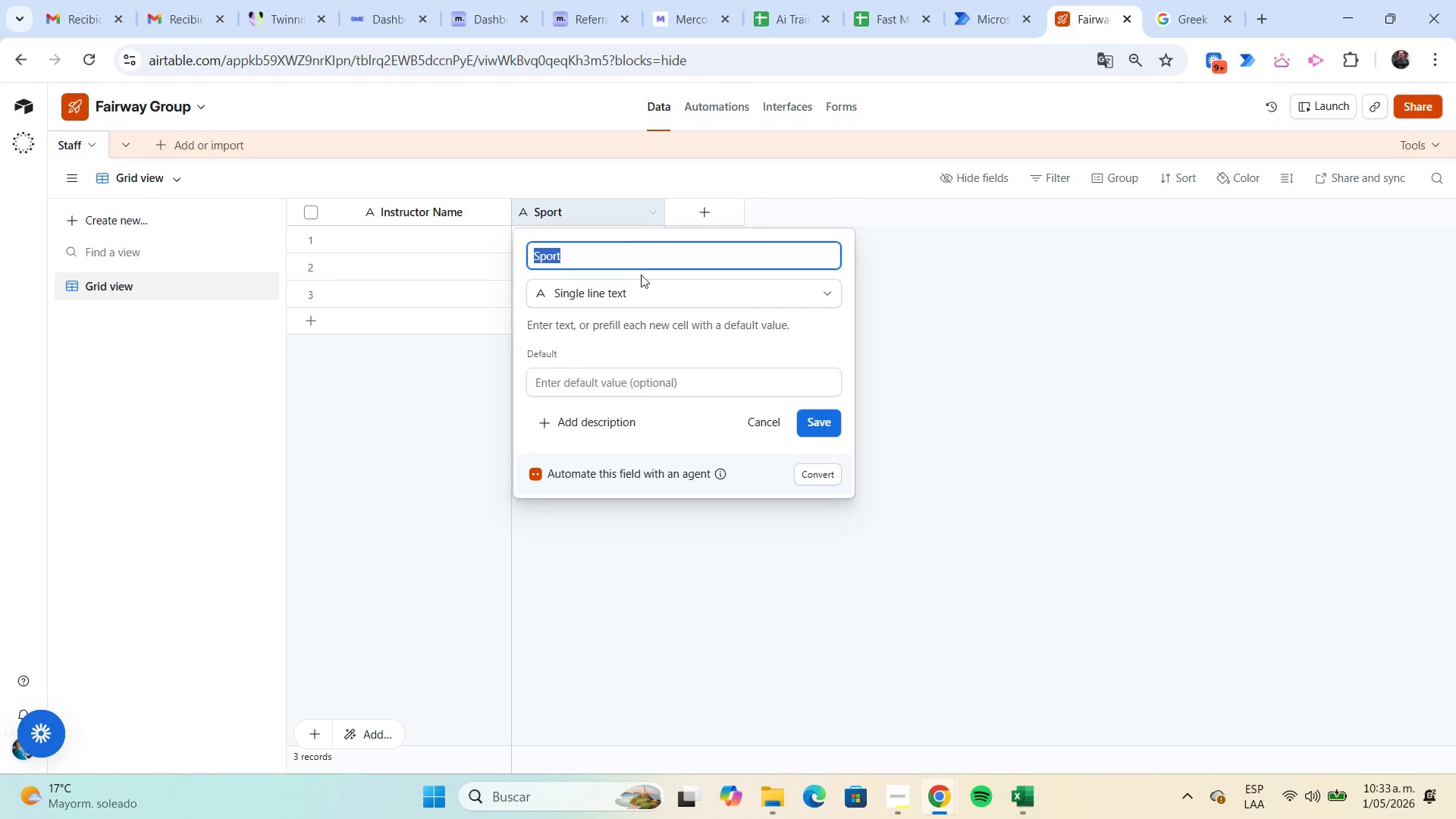 
left_click([651, 290])
 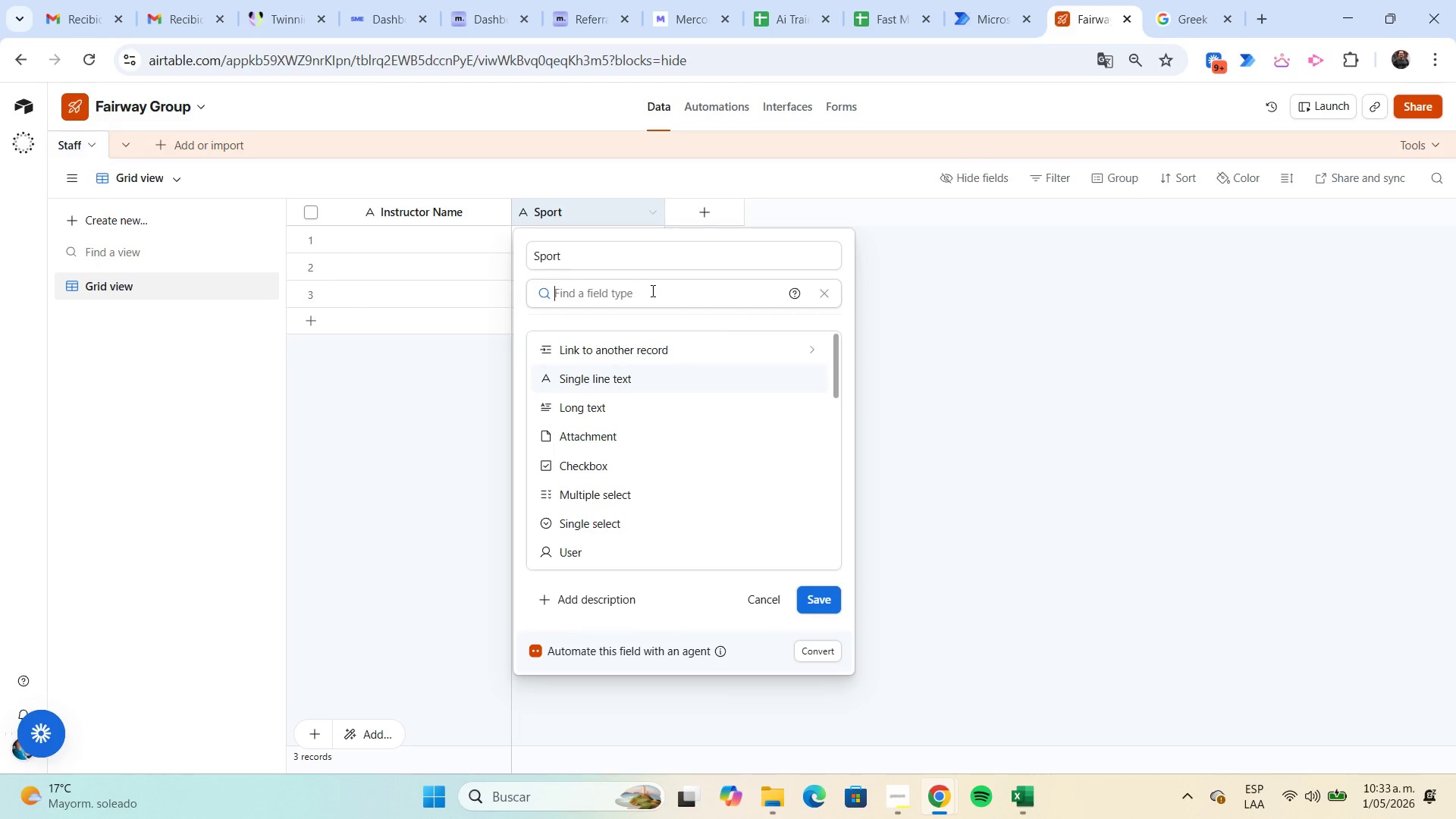 
type(sin)
 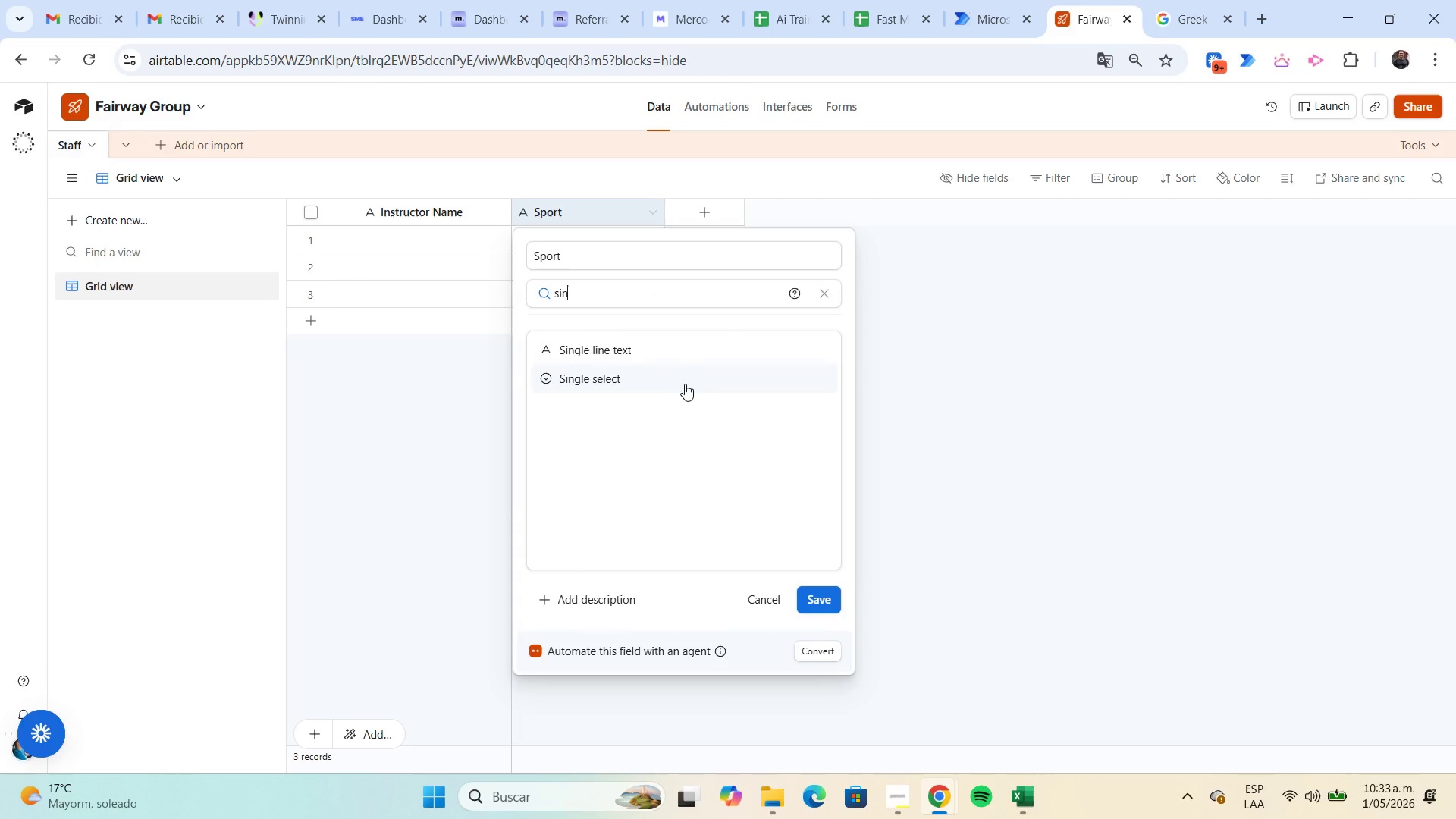 
left_click([681, 387])
 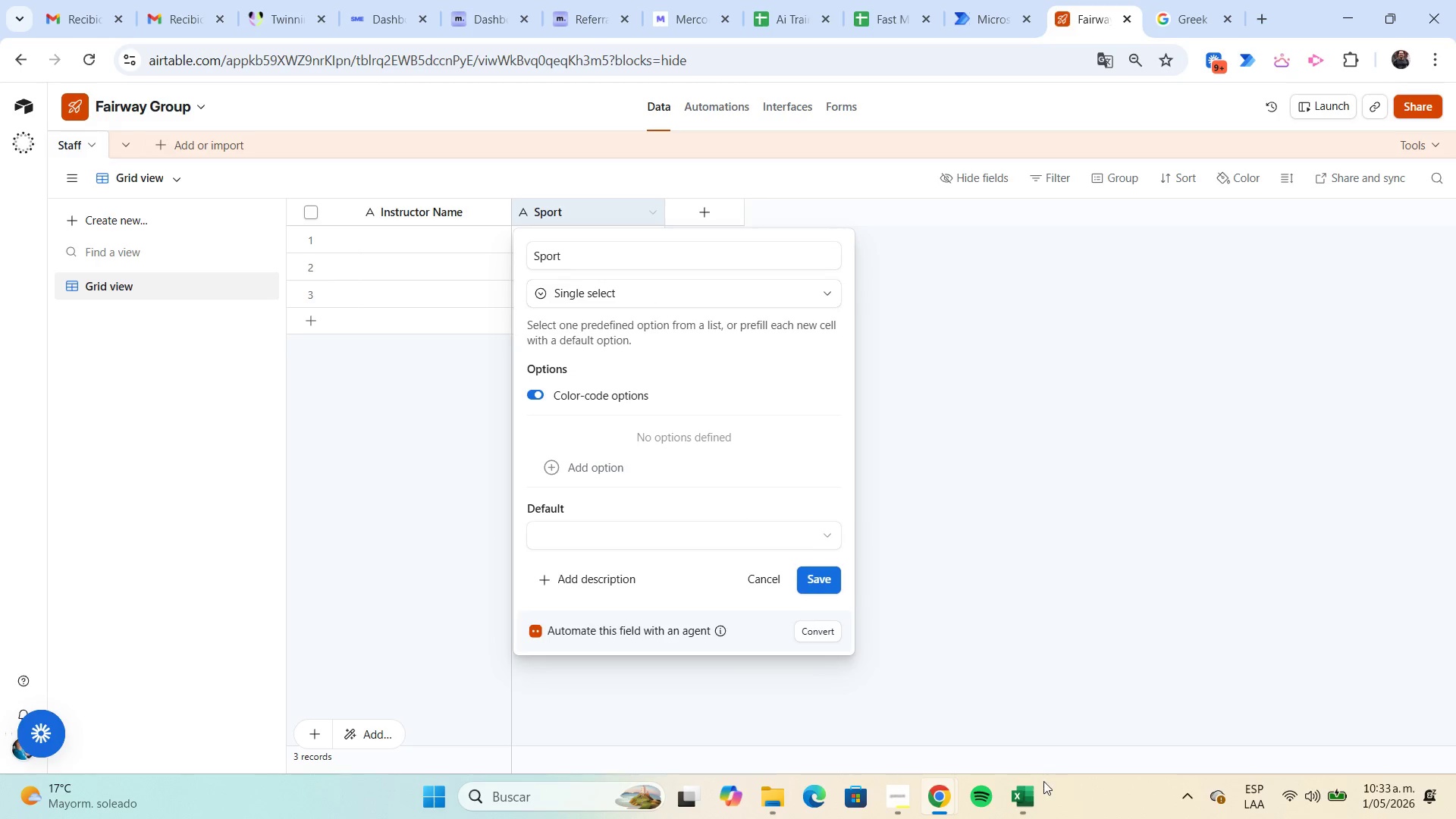 
left_click([1037, 784])
 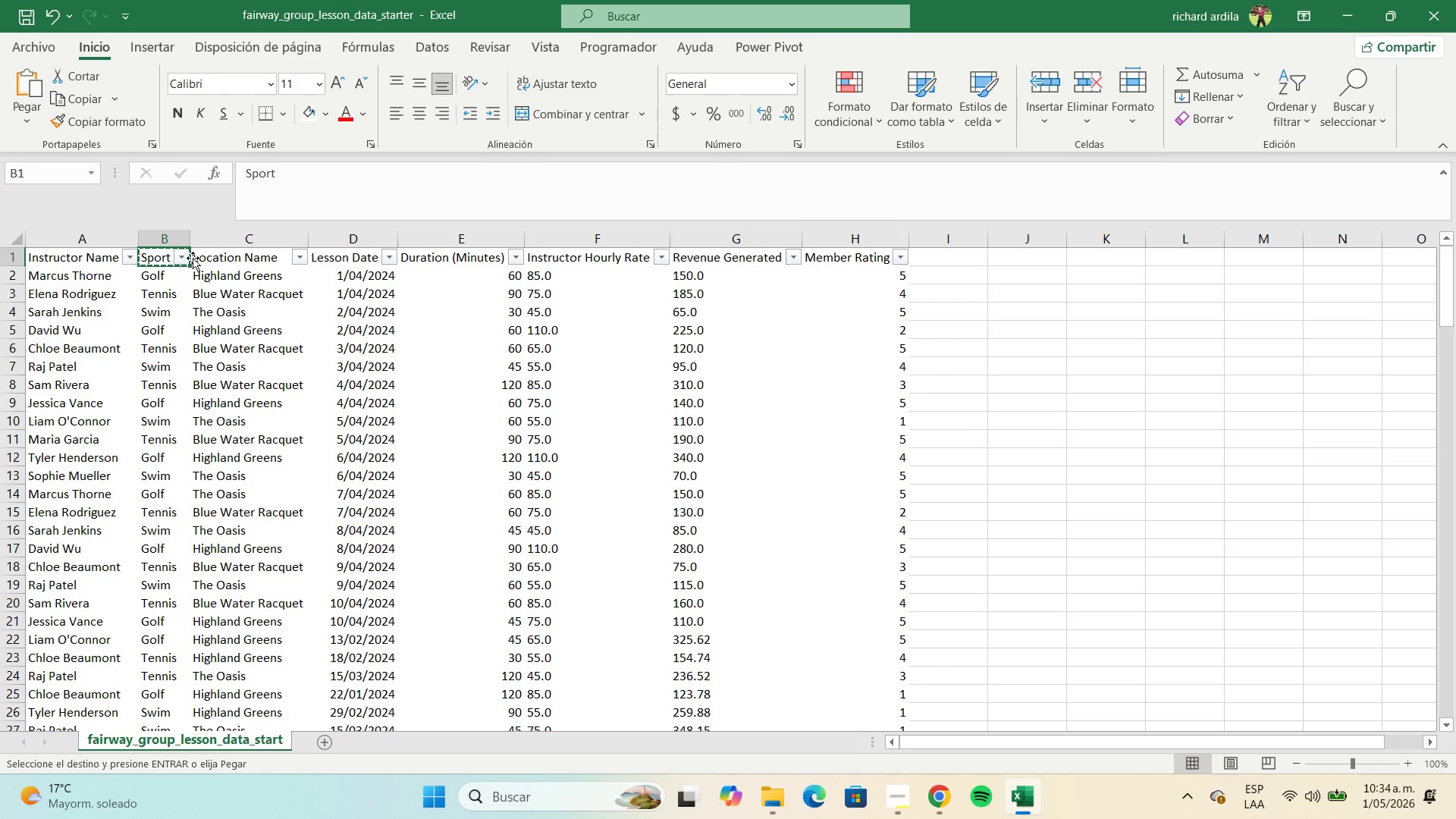 
left_click([185, 255])
 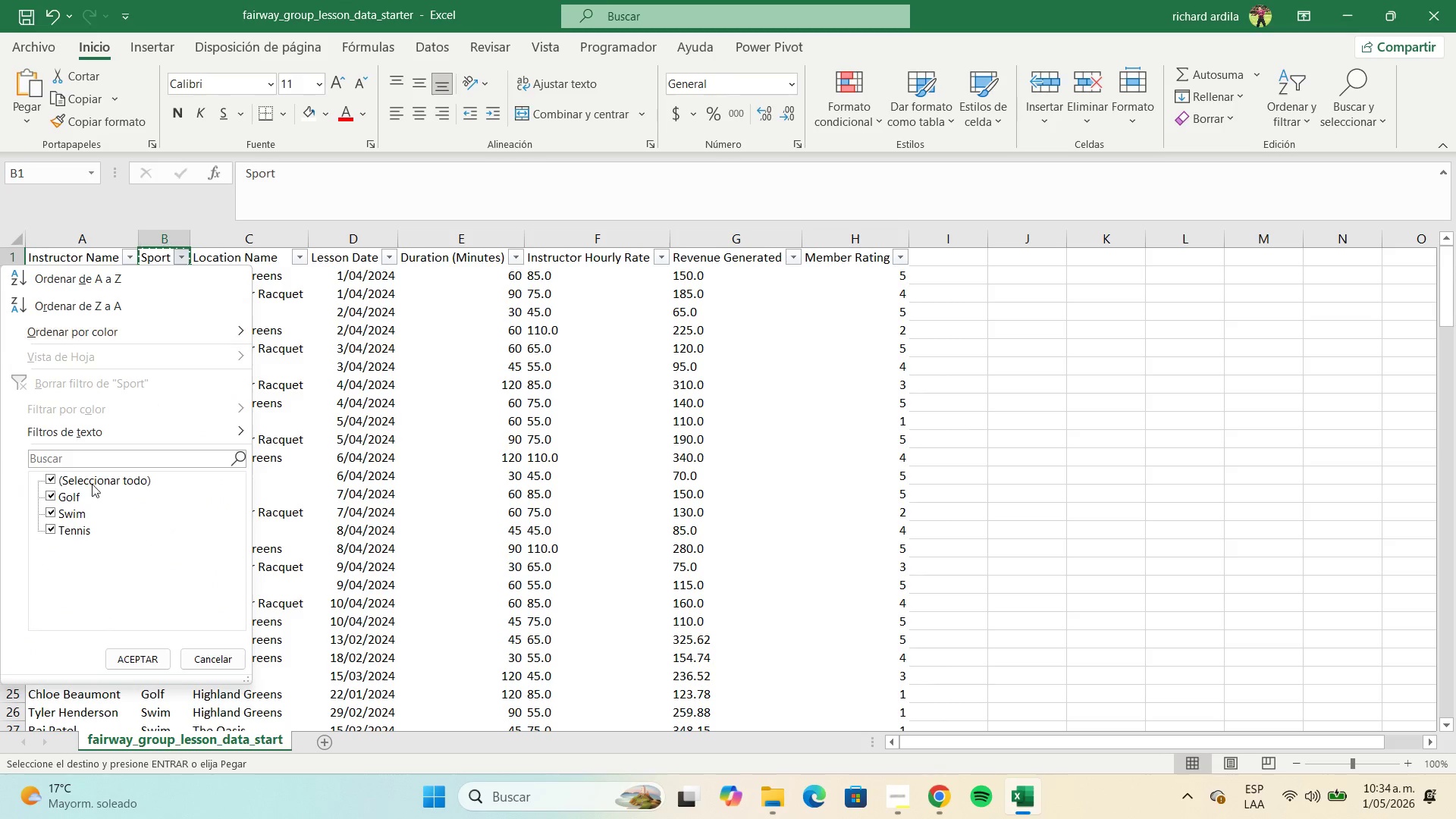 
left_click([50, 513])
 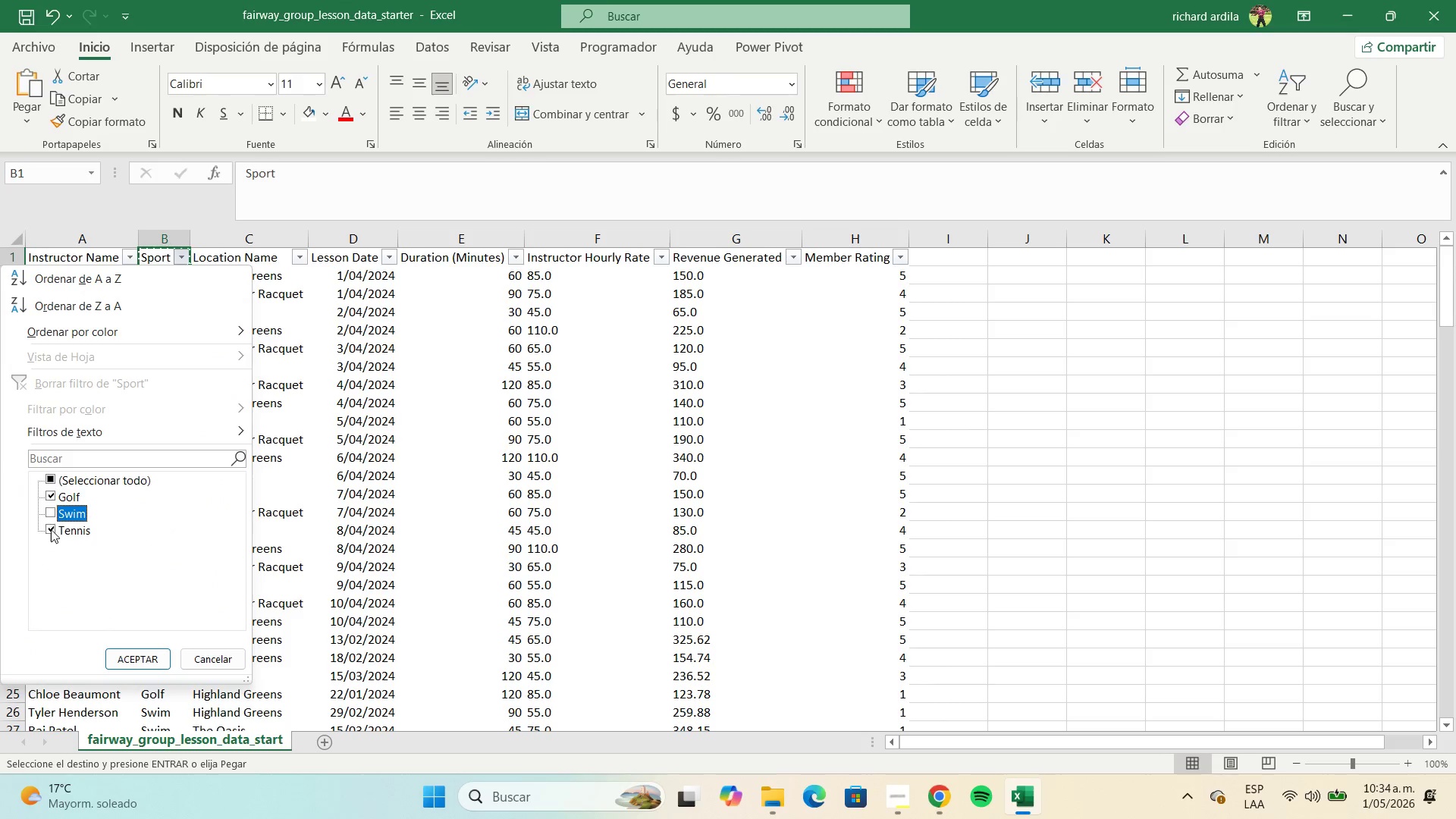 
left_click([50, 529])
 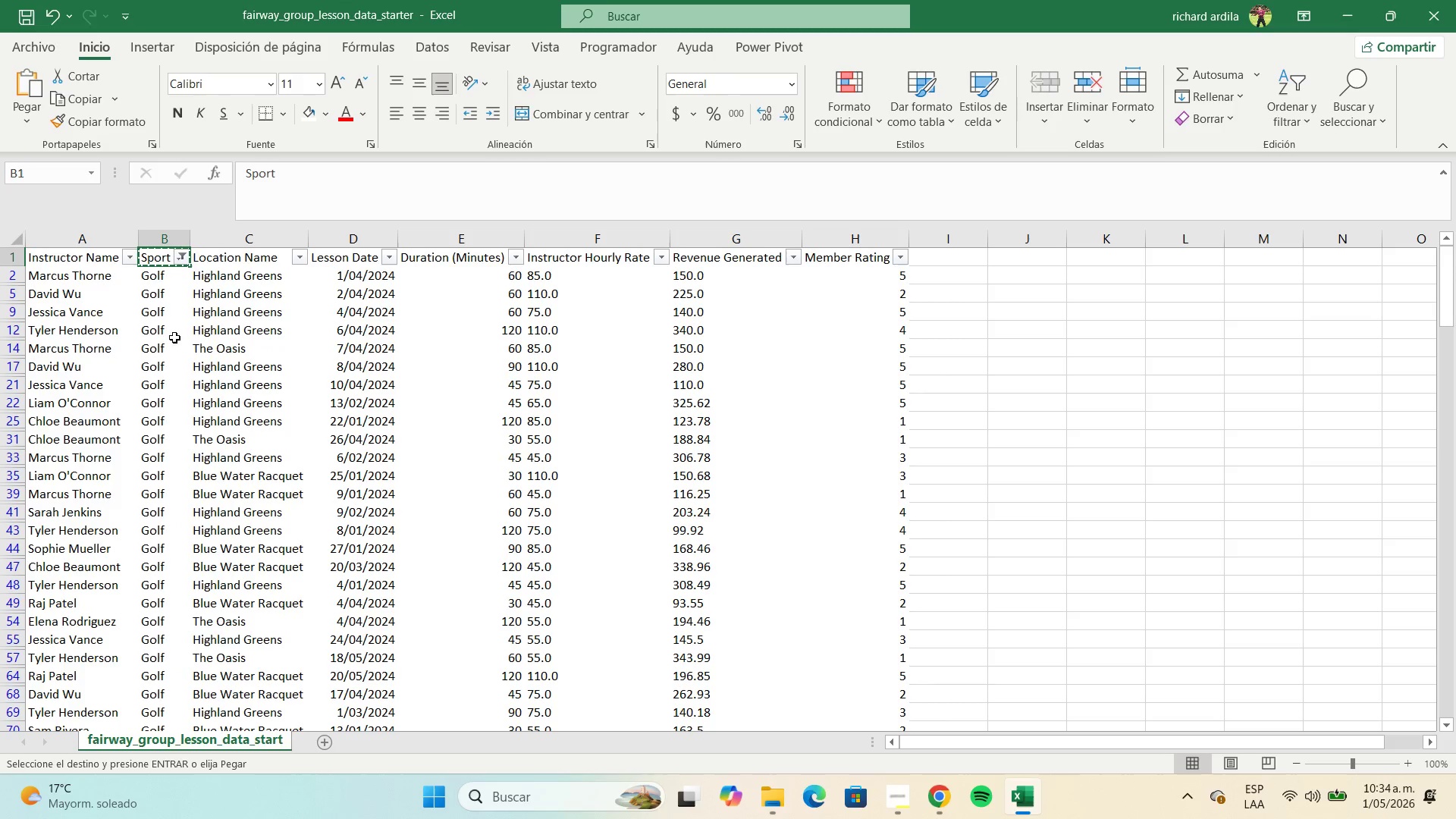 
left_click([159, 282])
 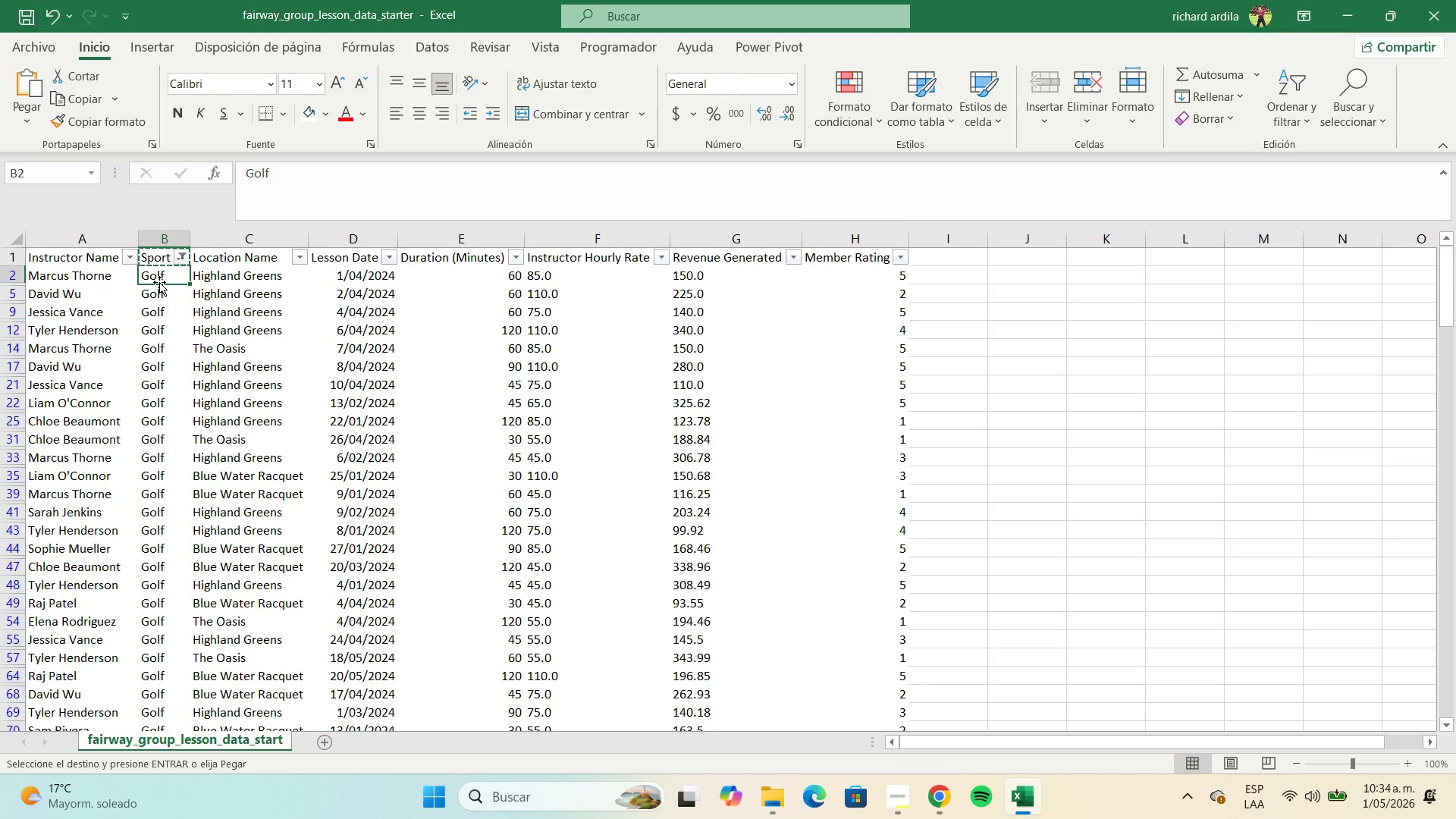 
key(Control+C)
 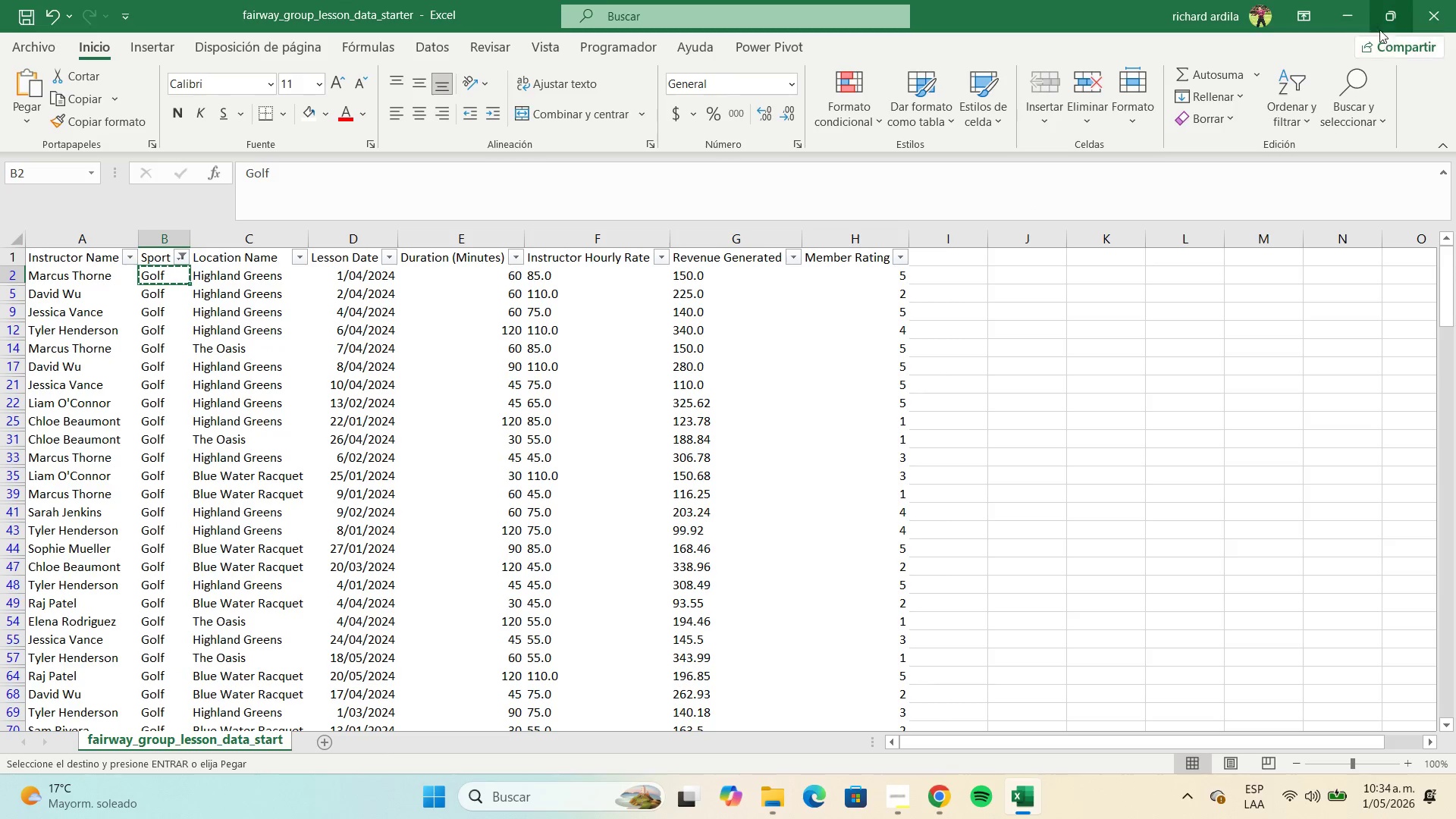 
left_click([1357, 16])
 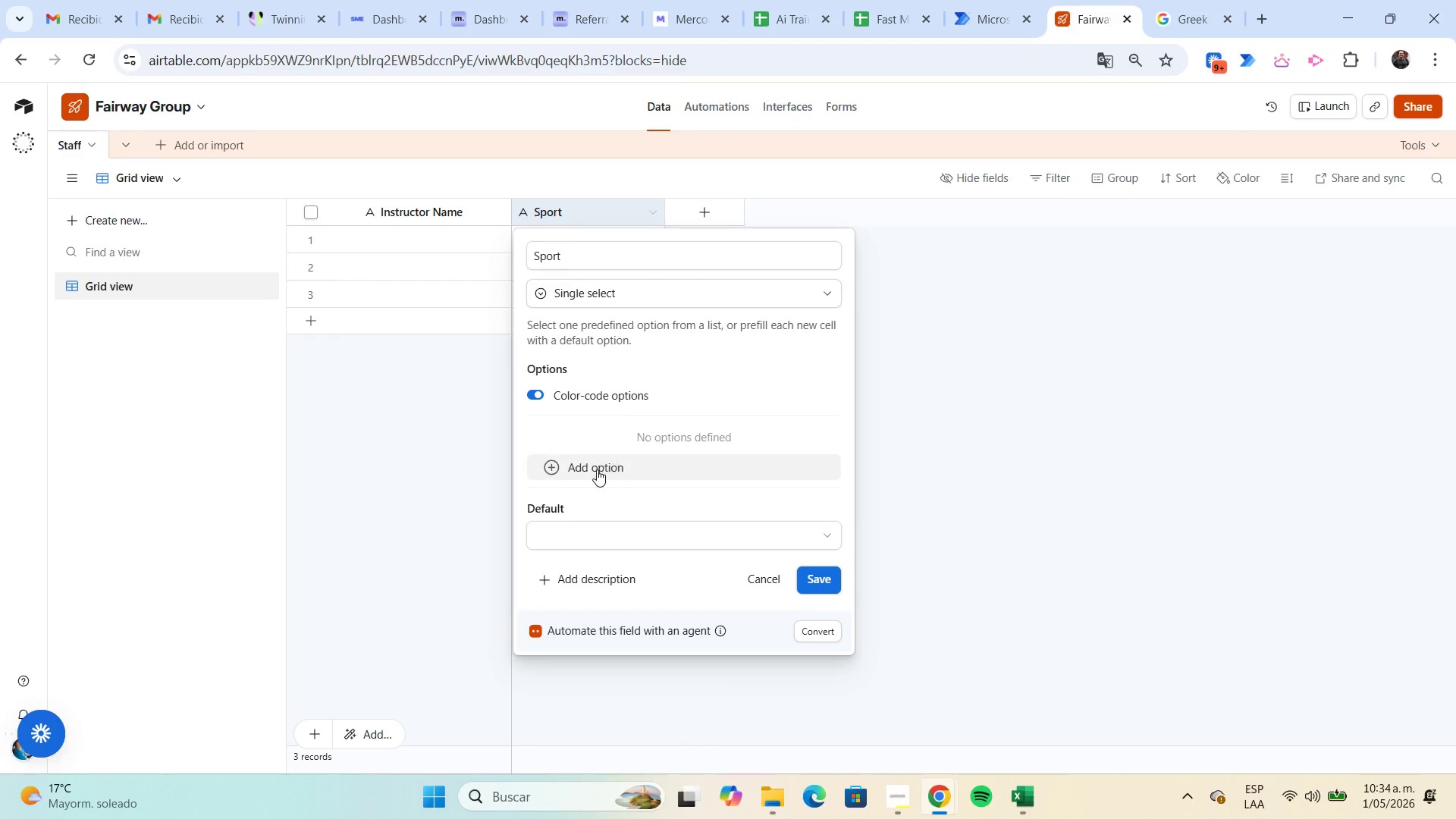 
left_click([597, 469])
 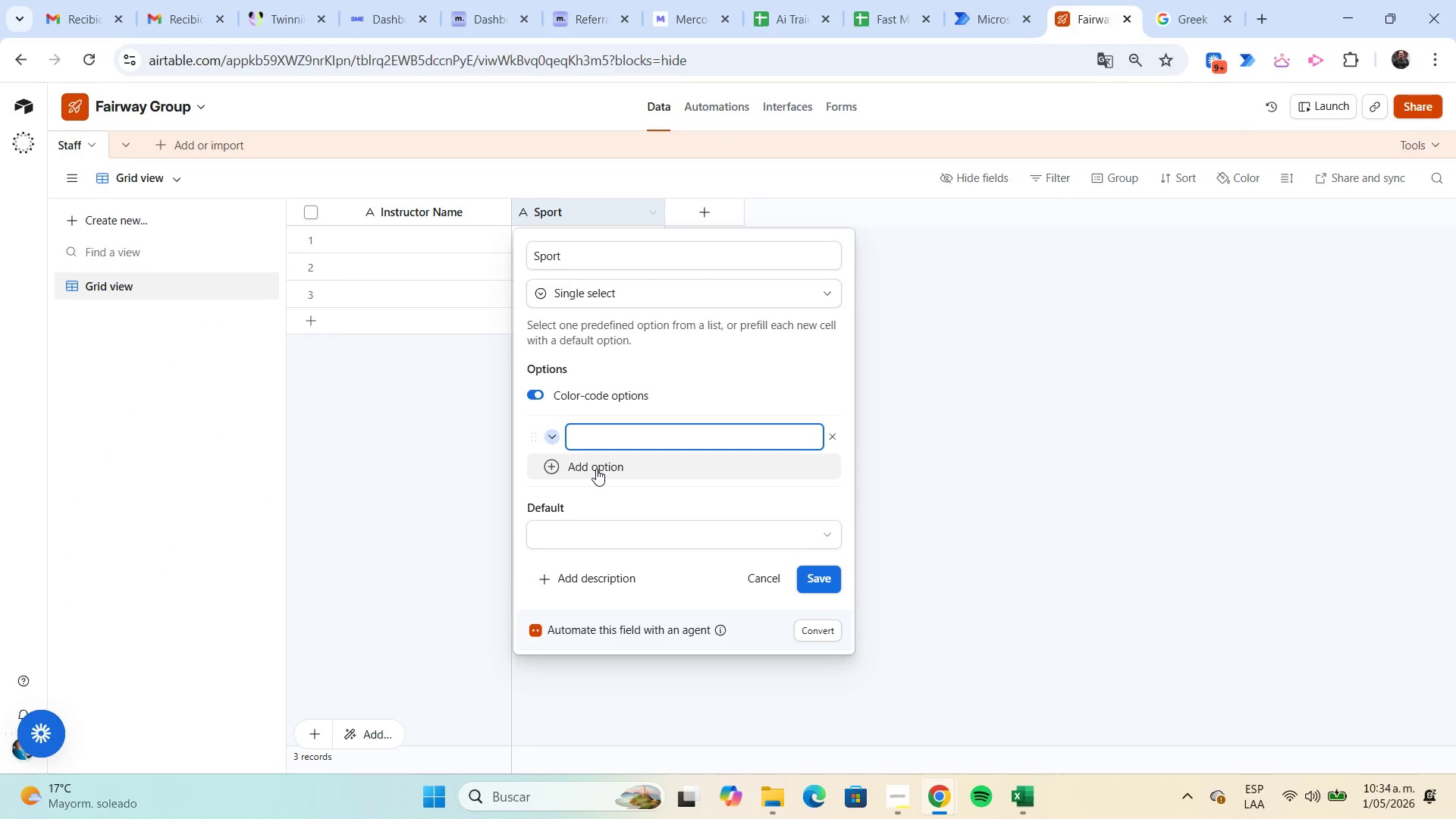 
key(Control+ControlLeft)
 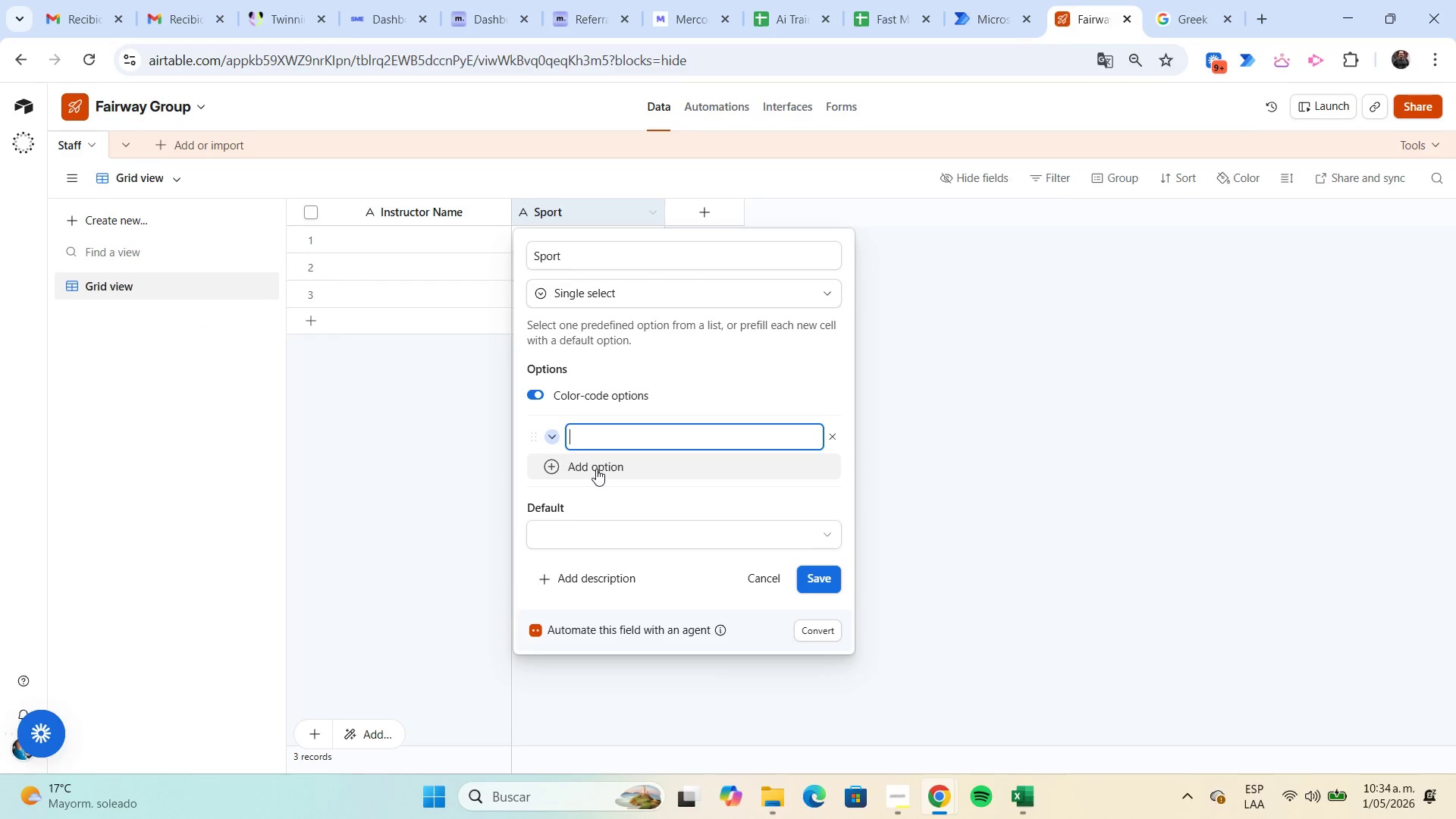 
key(Control+V)
 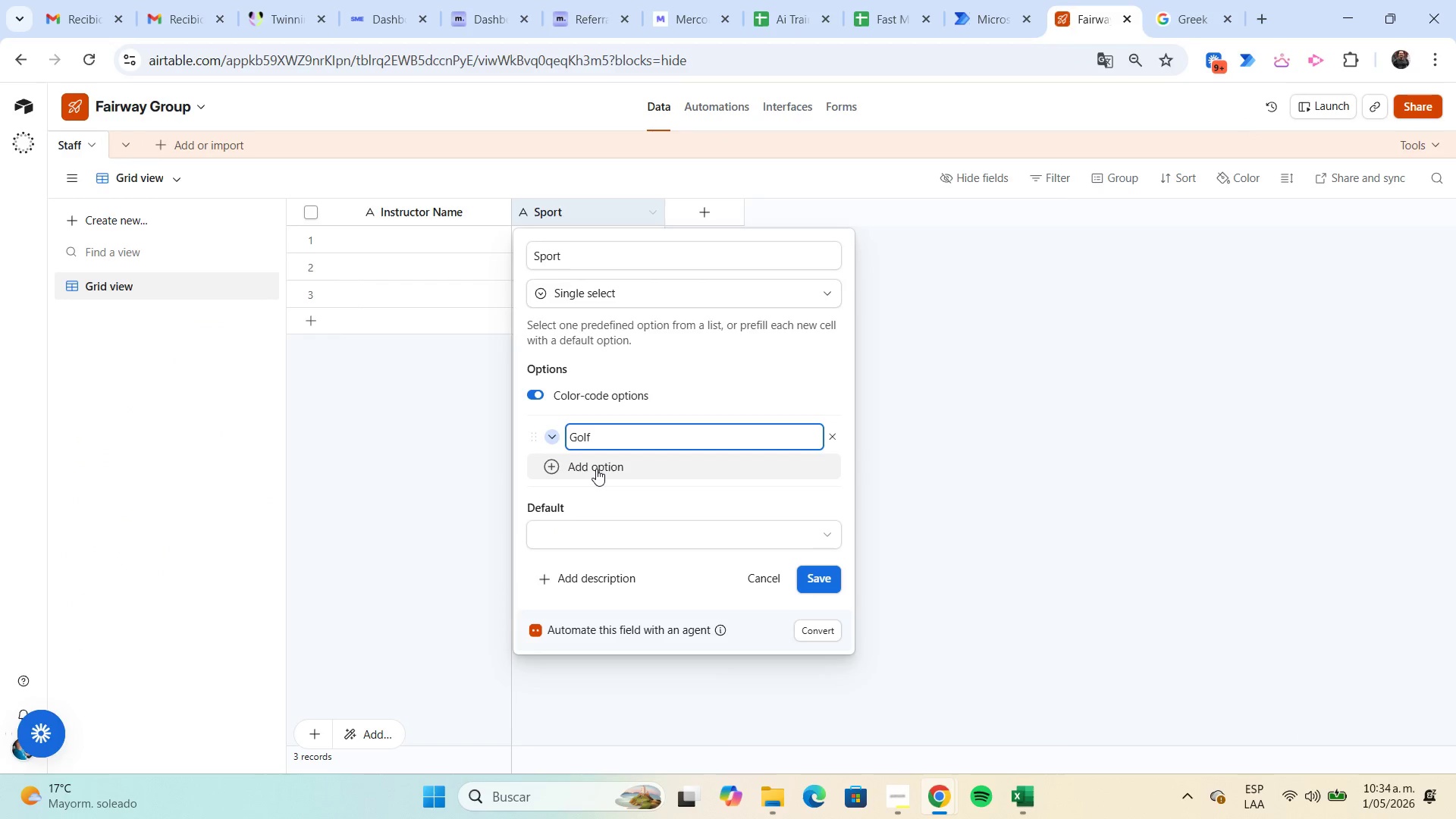 
key(Enter)
 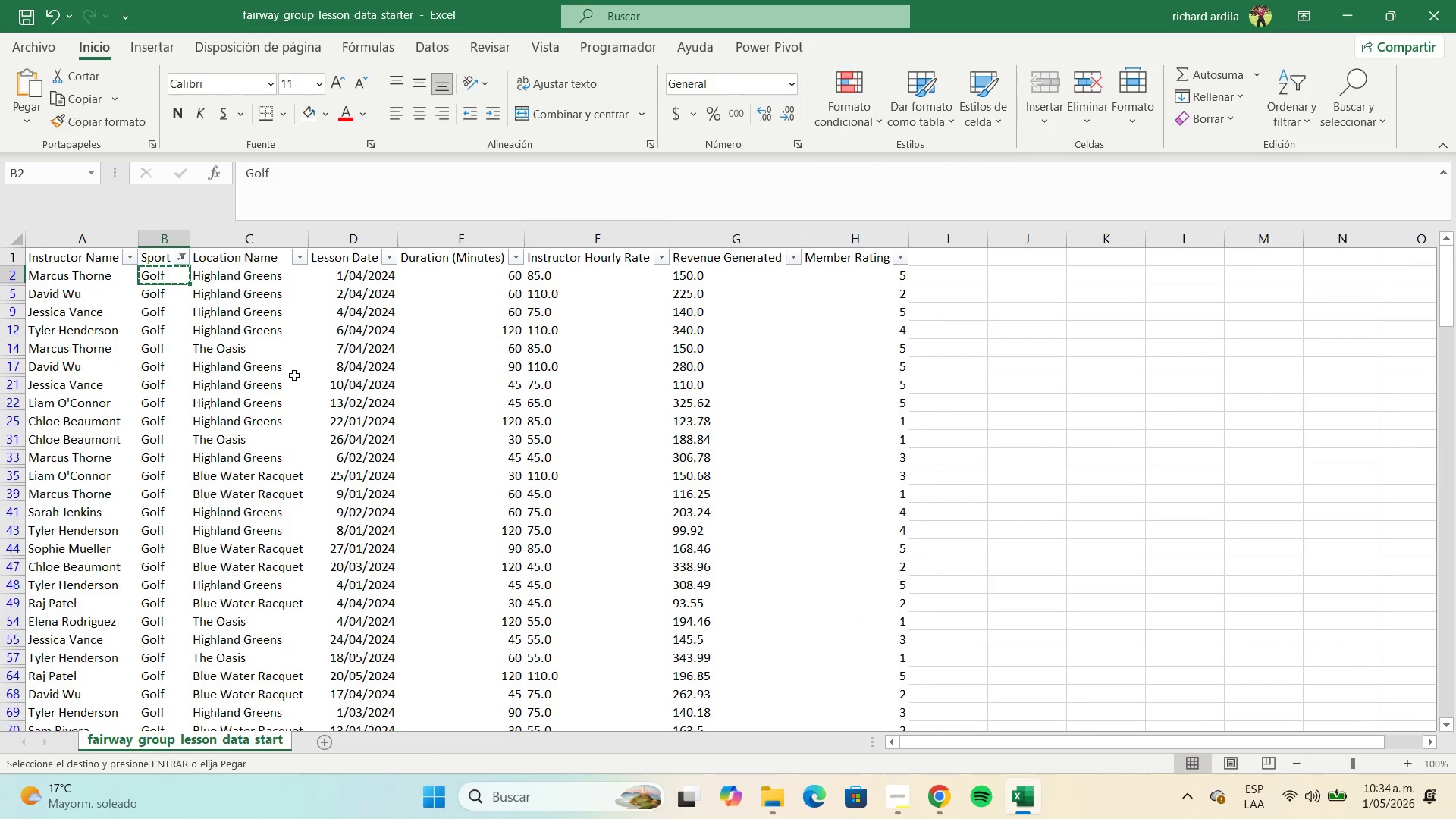 
left_click([186, 259])
 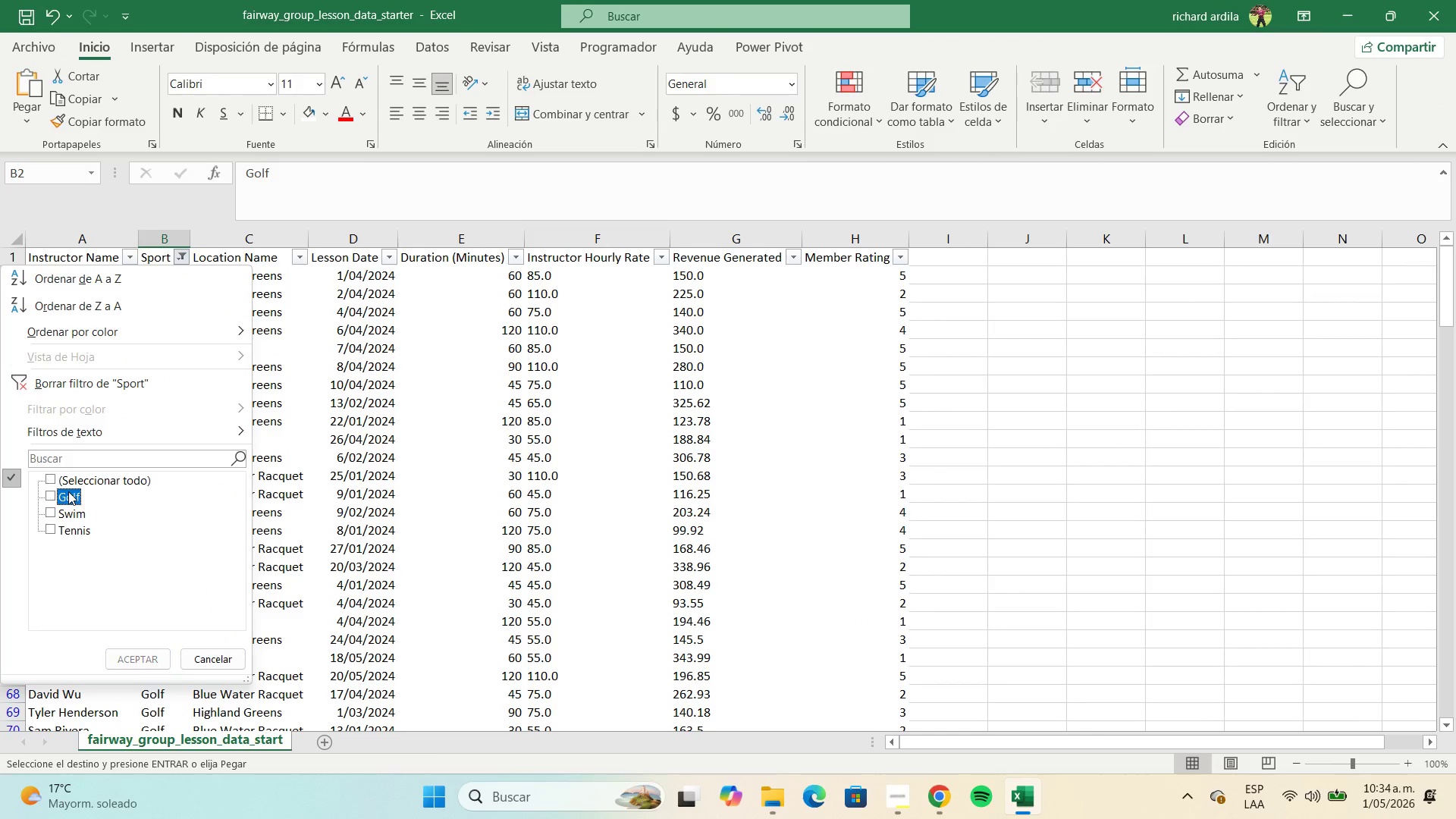 
left_click([77, 509])
 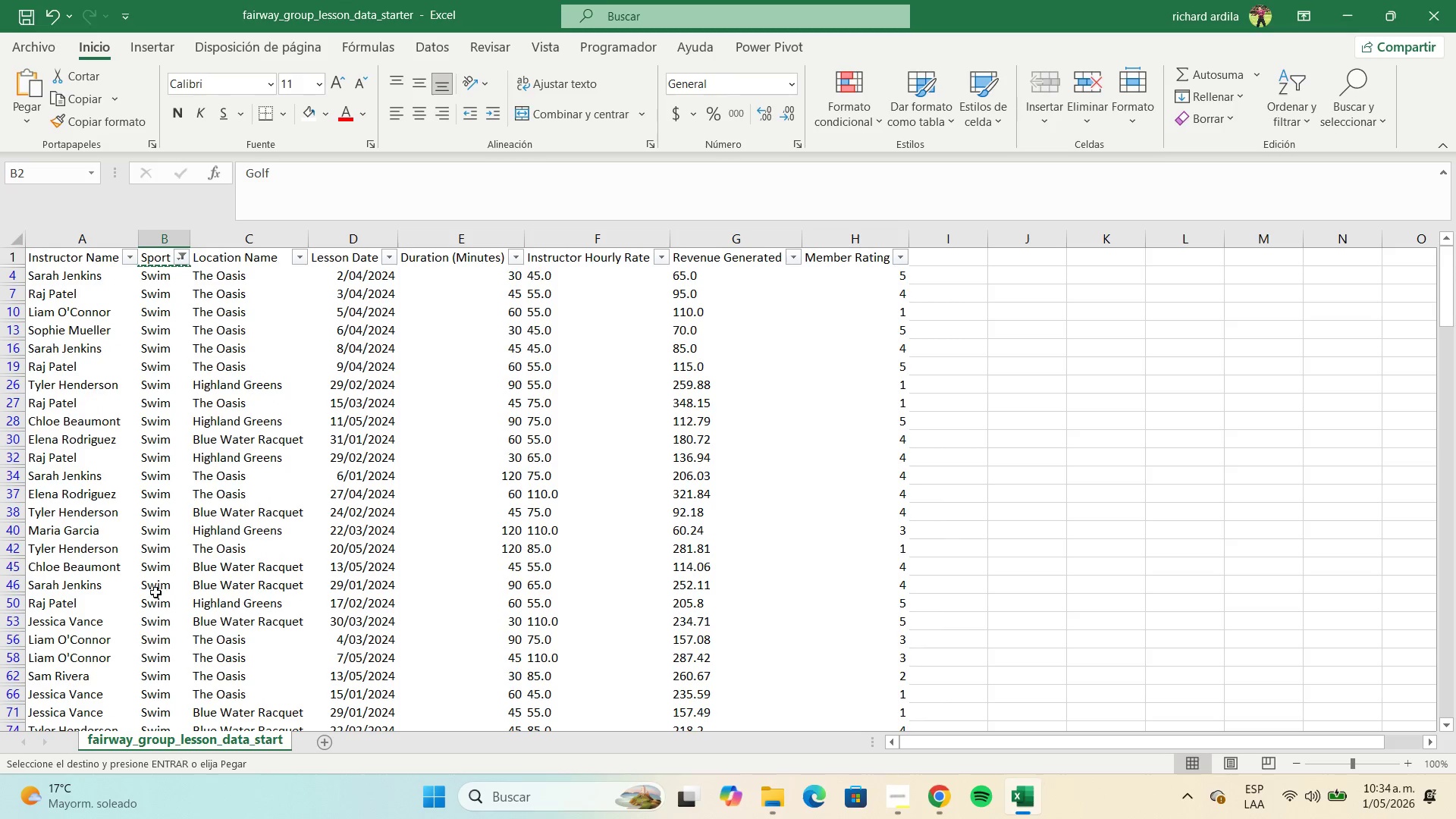 
left_click([155, 381])
 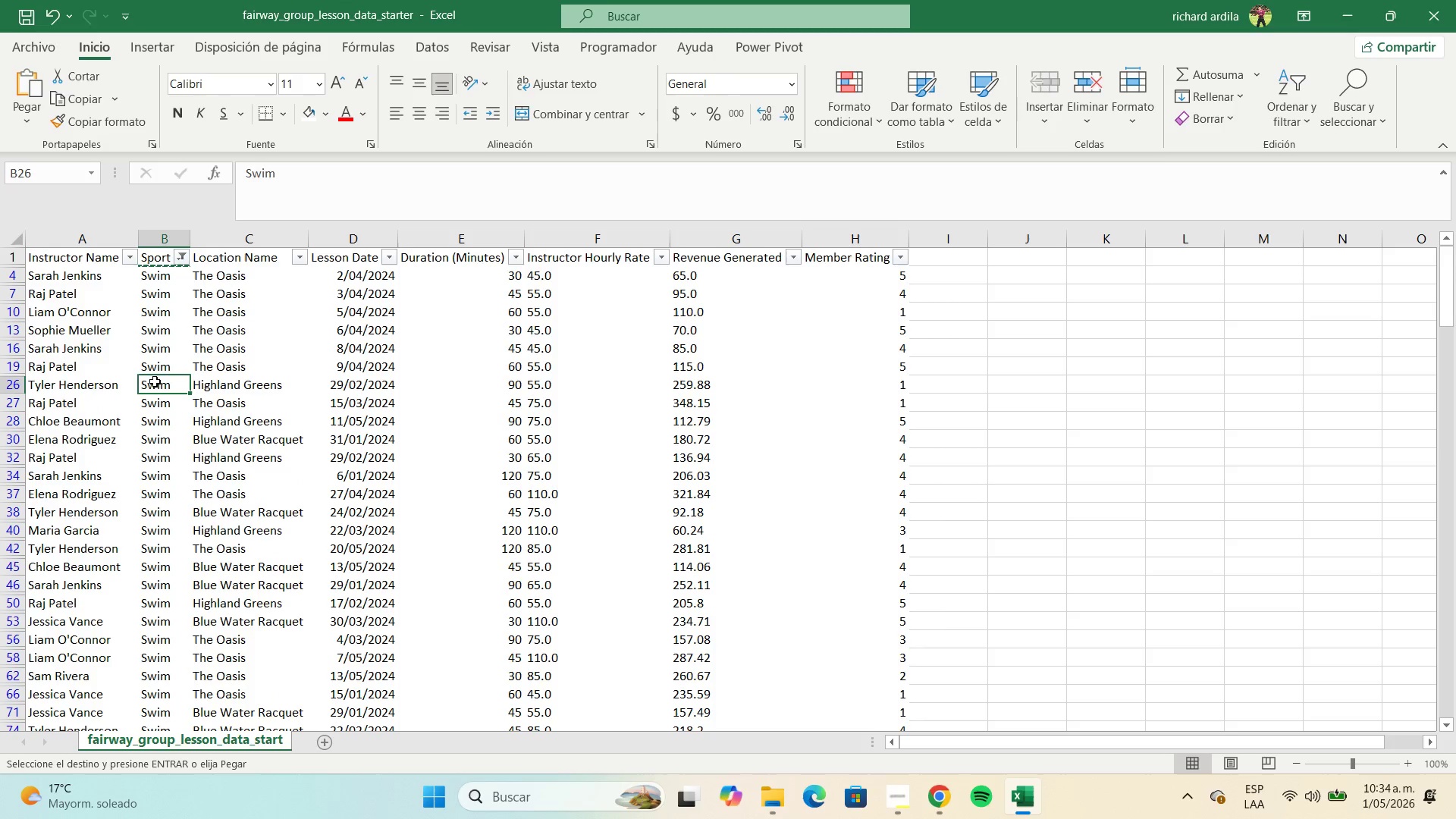 
key(Control+C)
 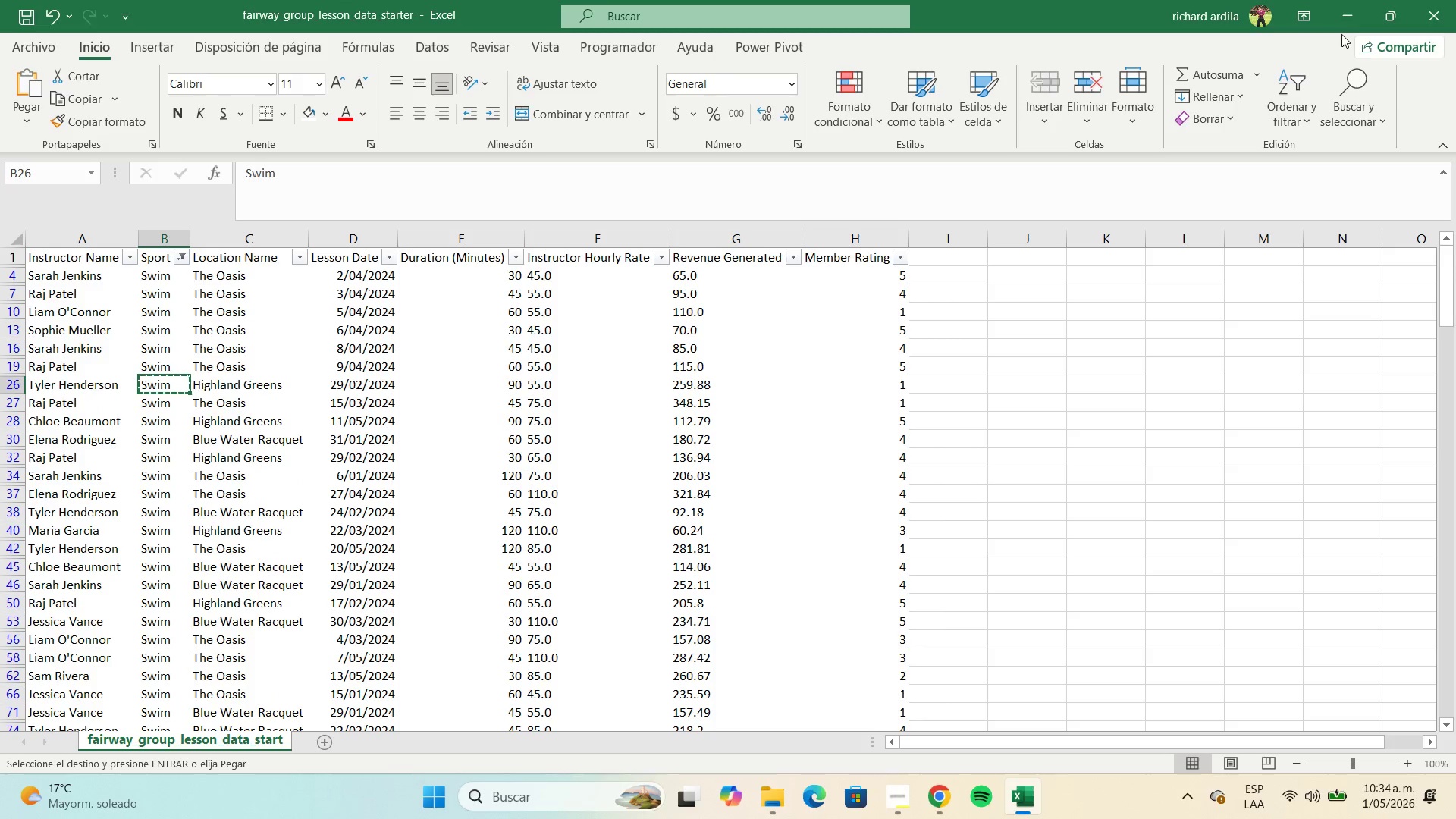 
left_click([1341, 29])
 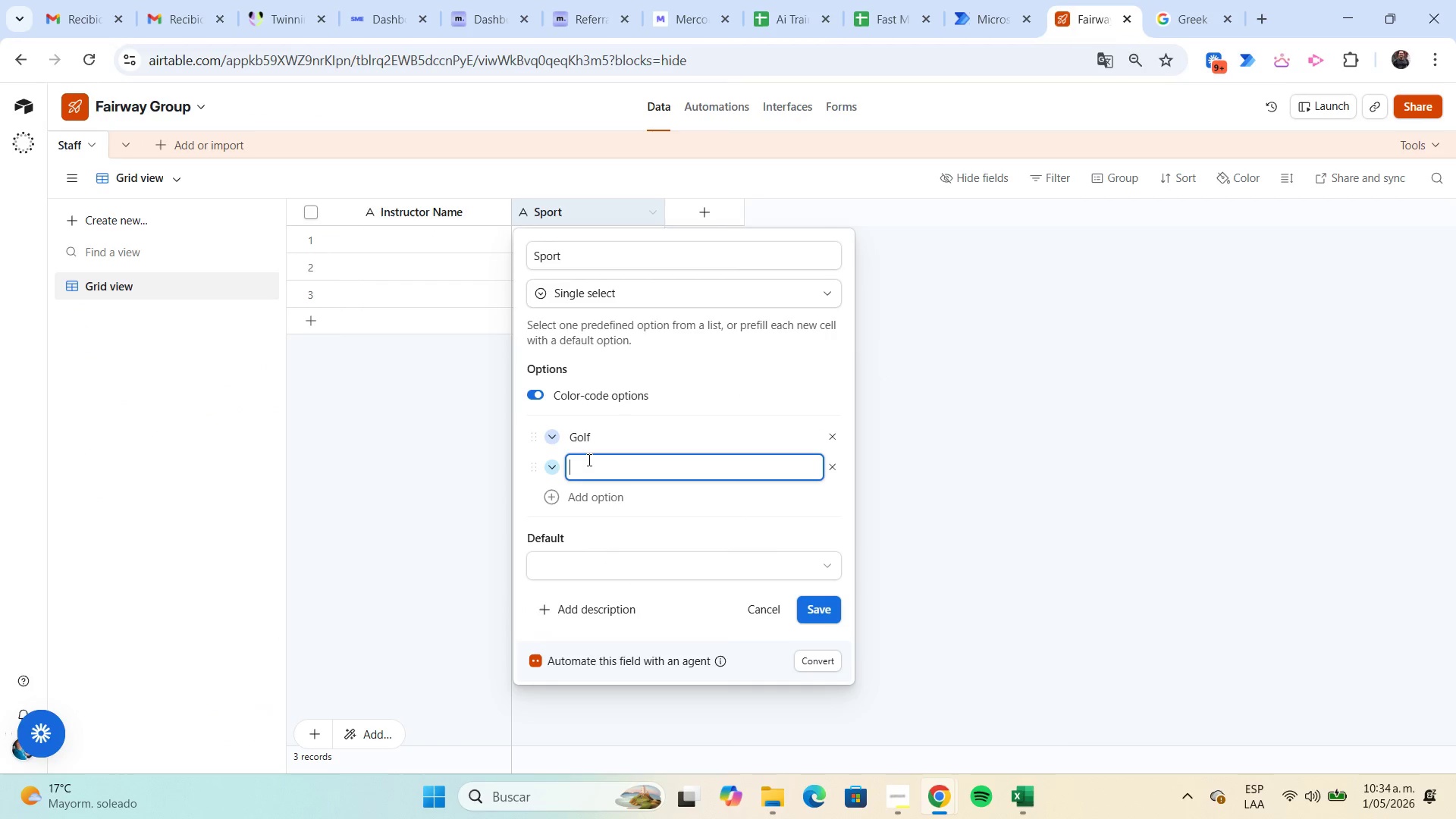 
key(Control+ControlLeft)
 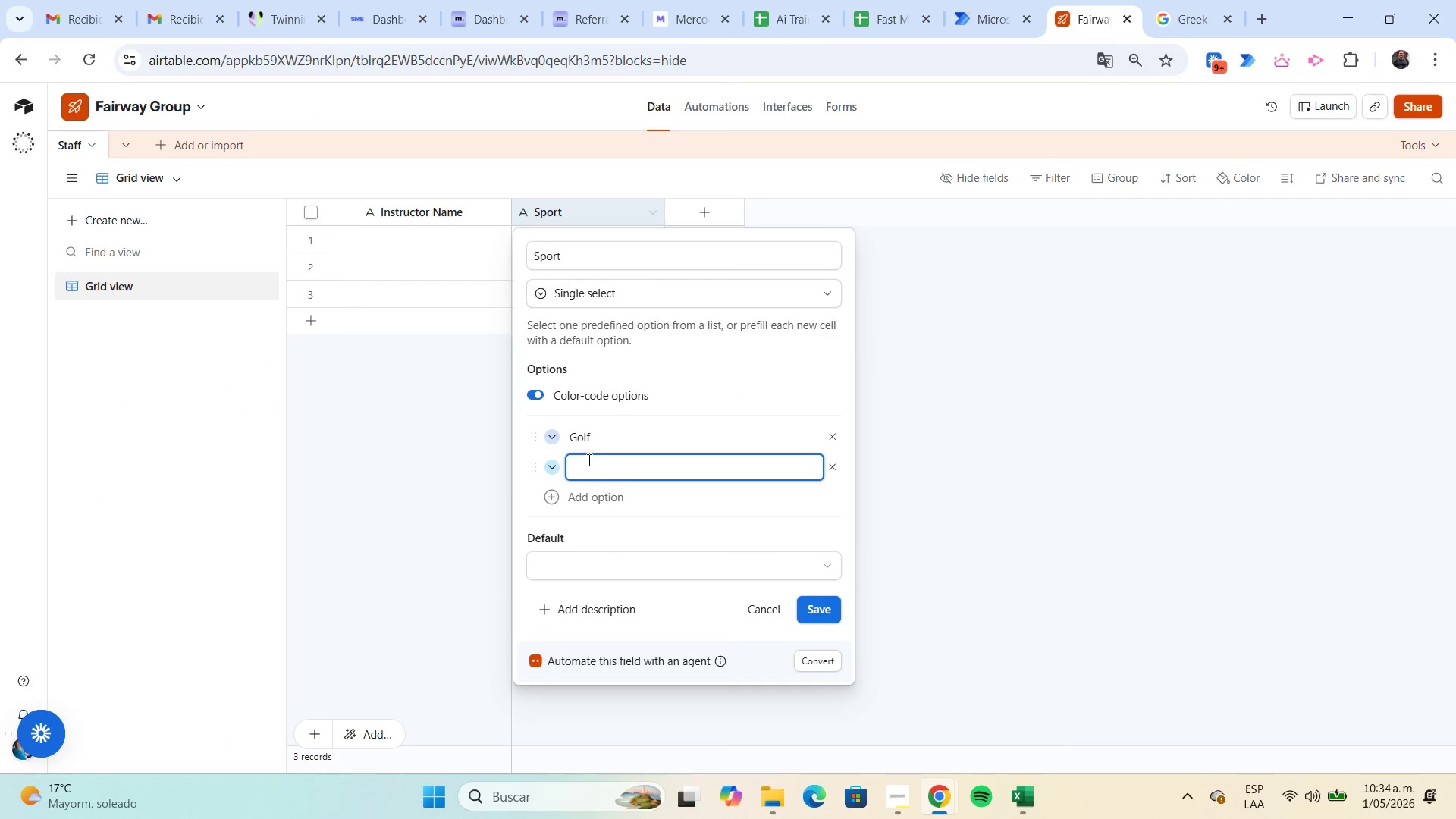 
key(Control+V)
 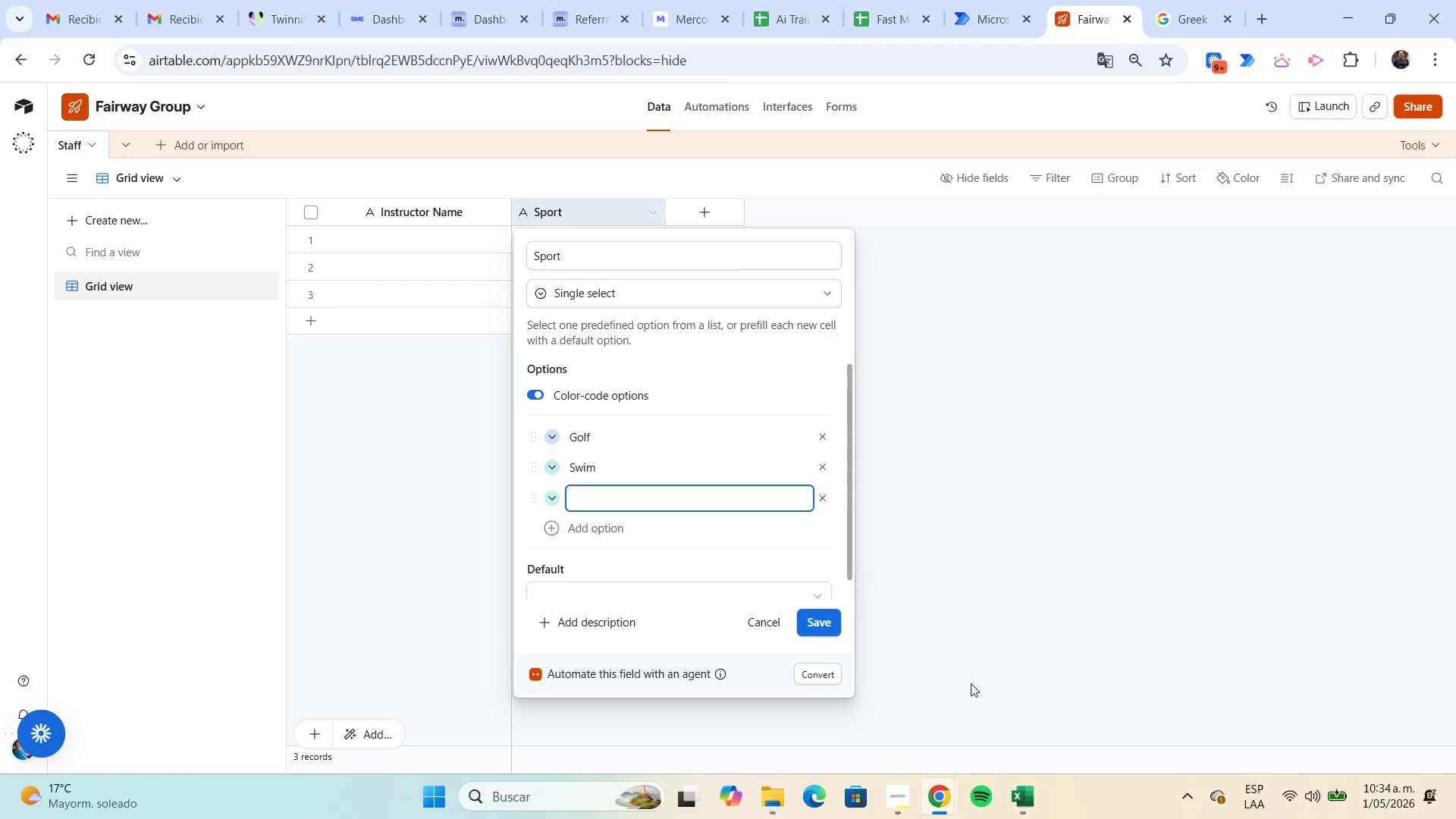 
left_click([1025, 788])
 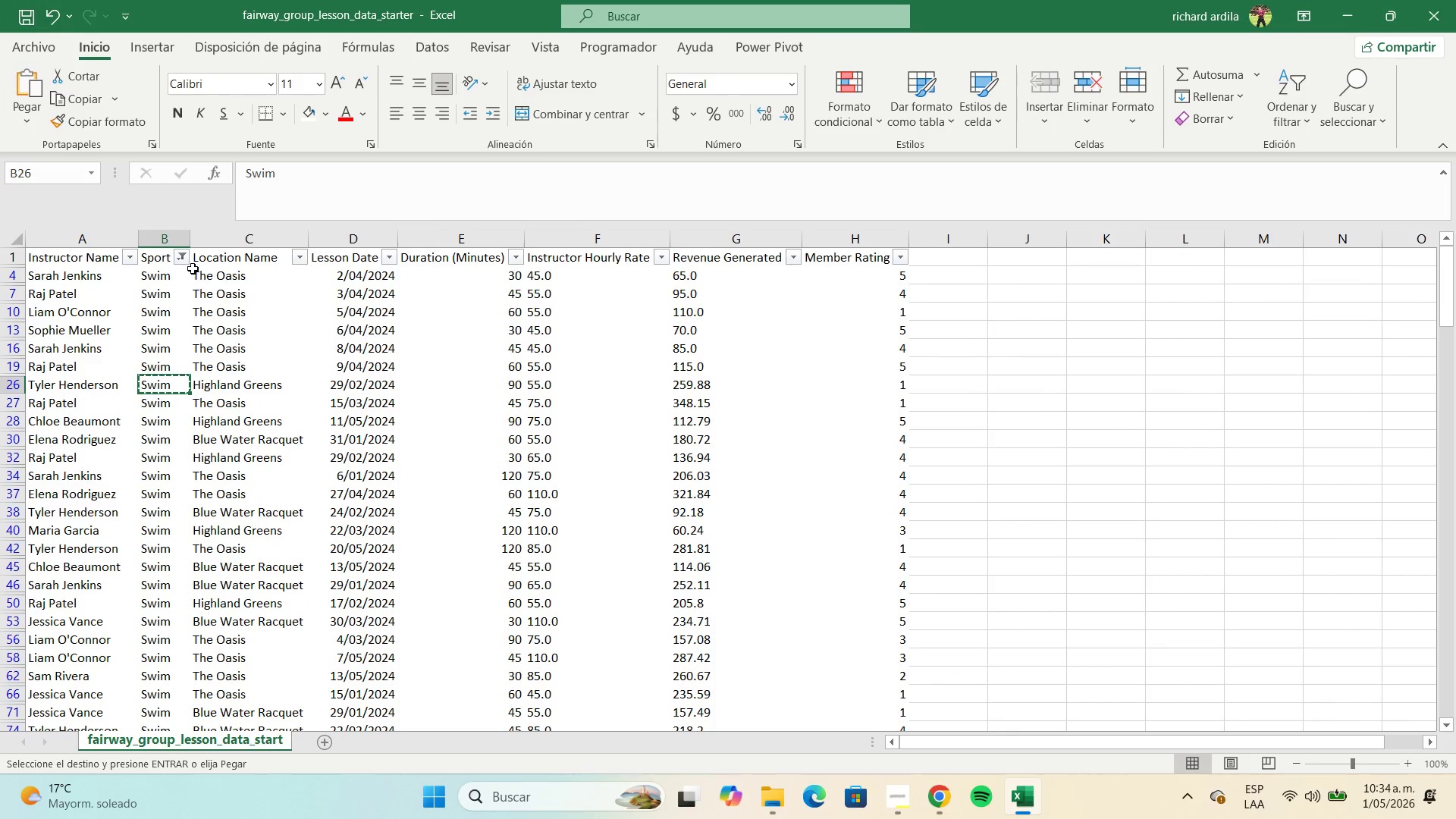 
left_click([184, 259])
 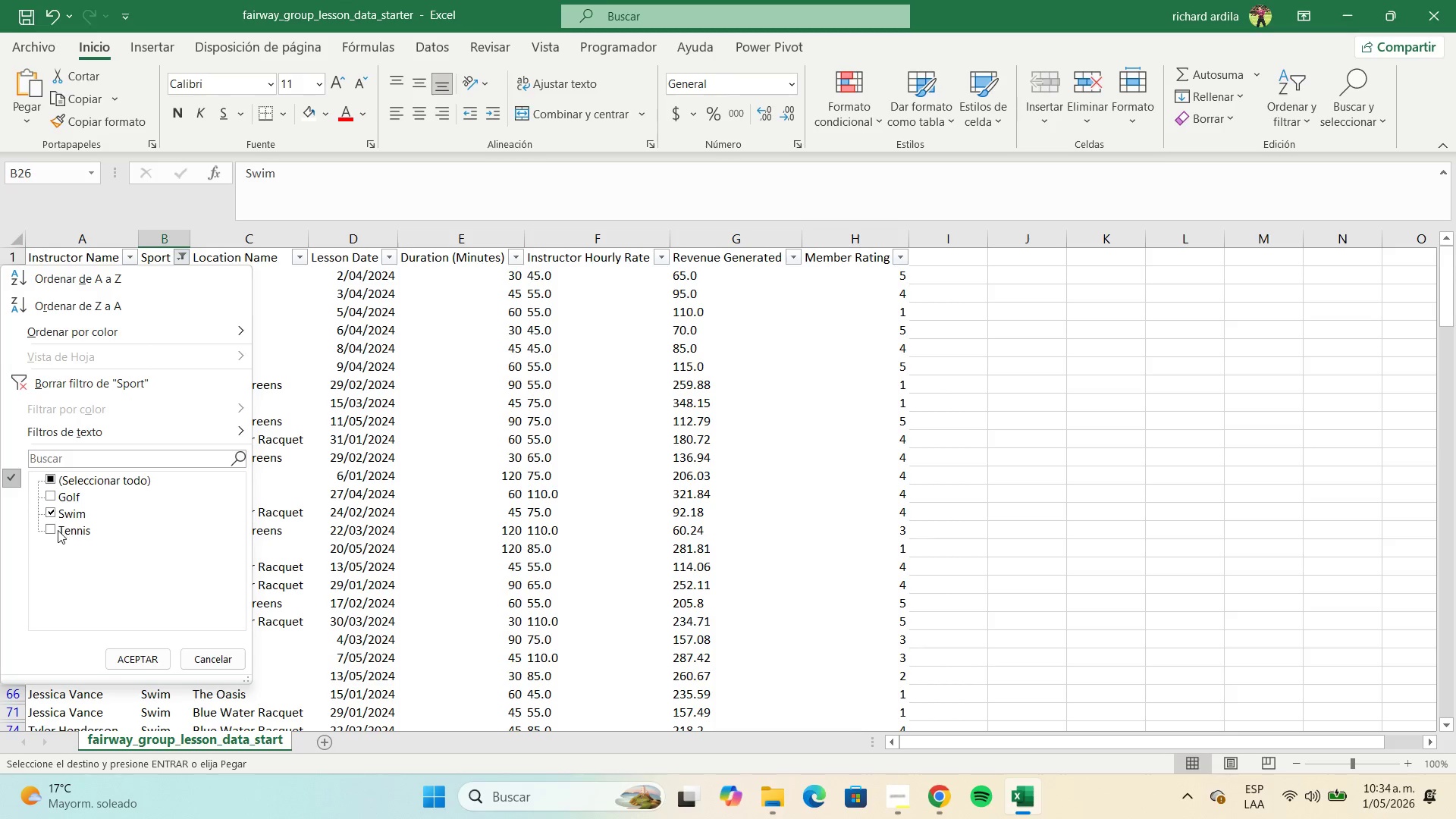 
left_click([52, 527])
 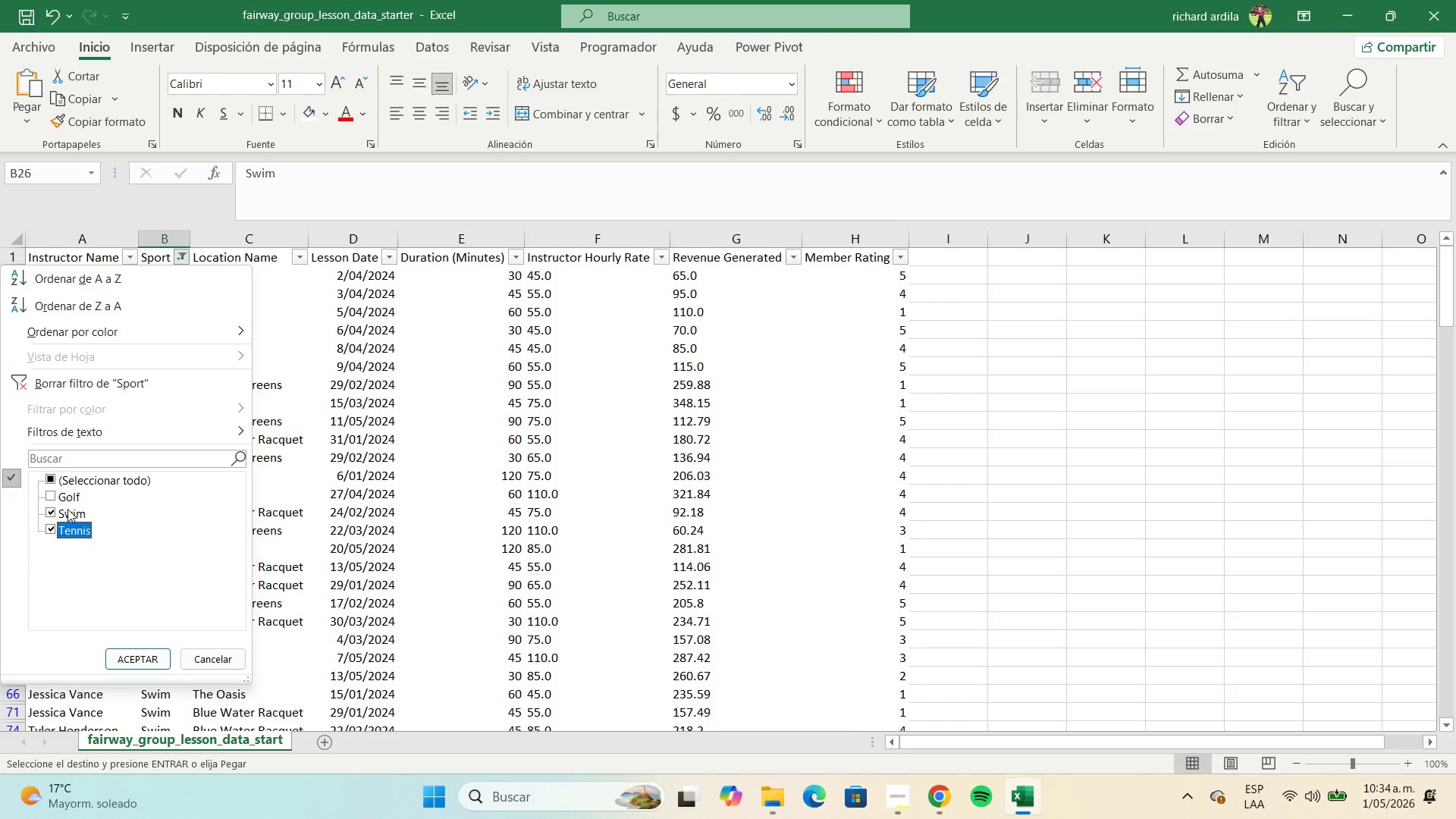 
left_click([67, 509])
 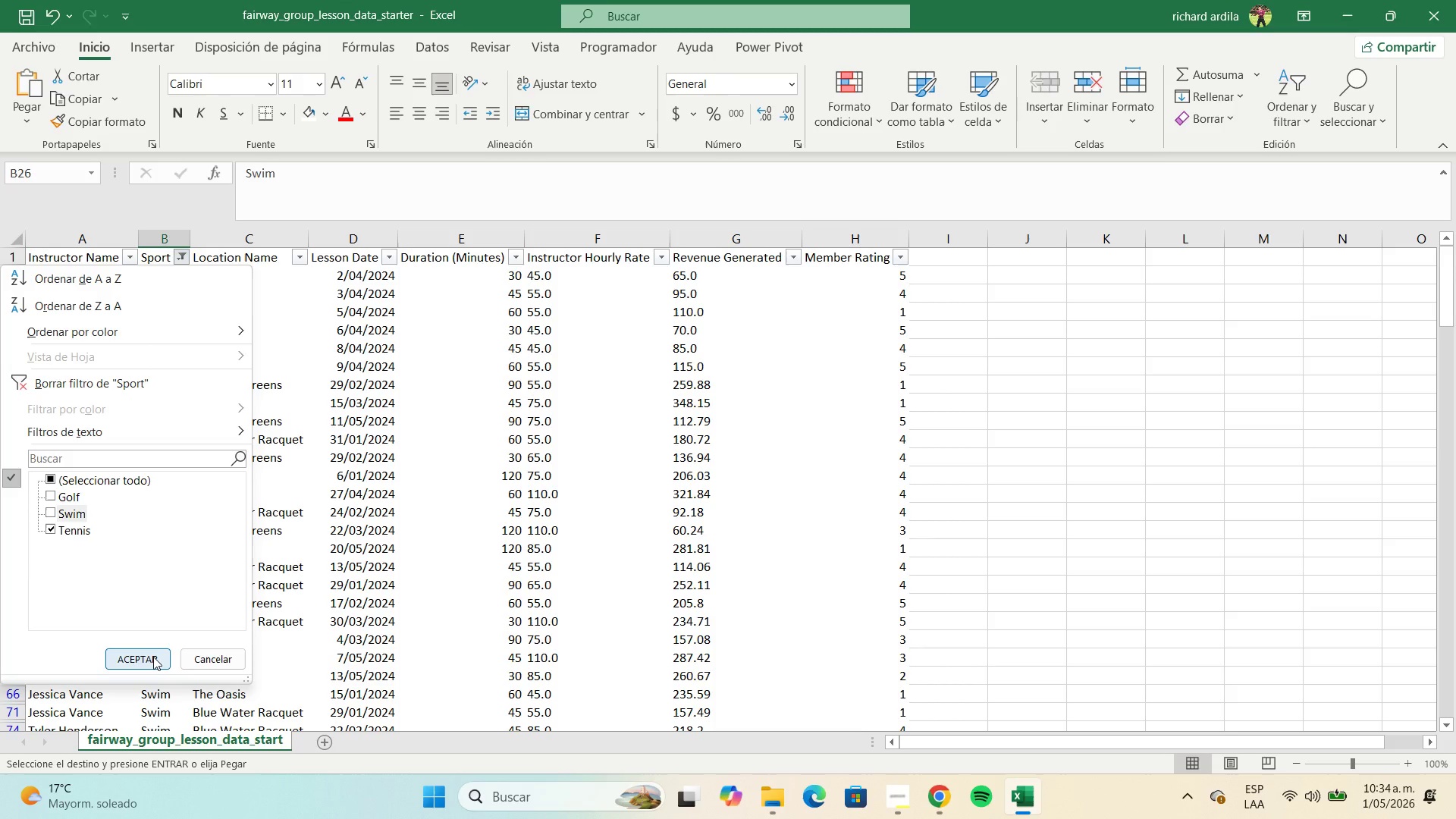 
left_click([153, 657])
 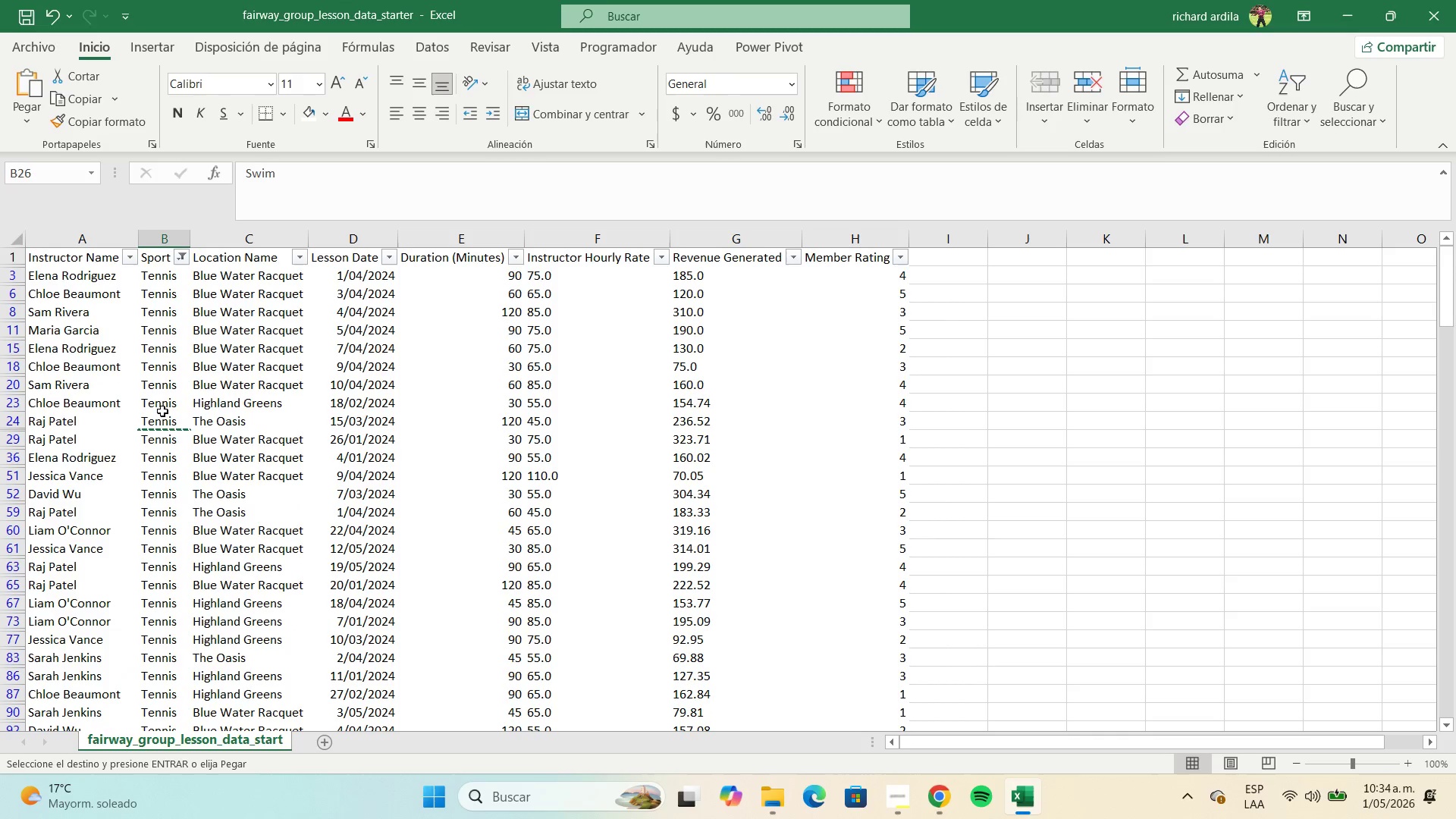 
left_click([159, 410])
 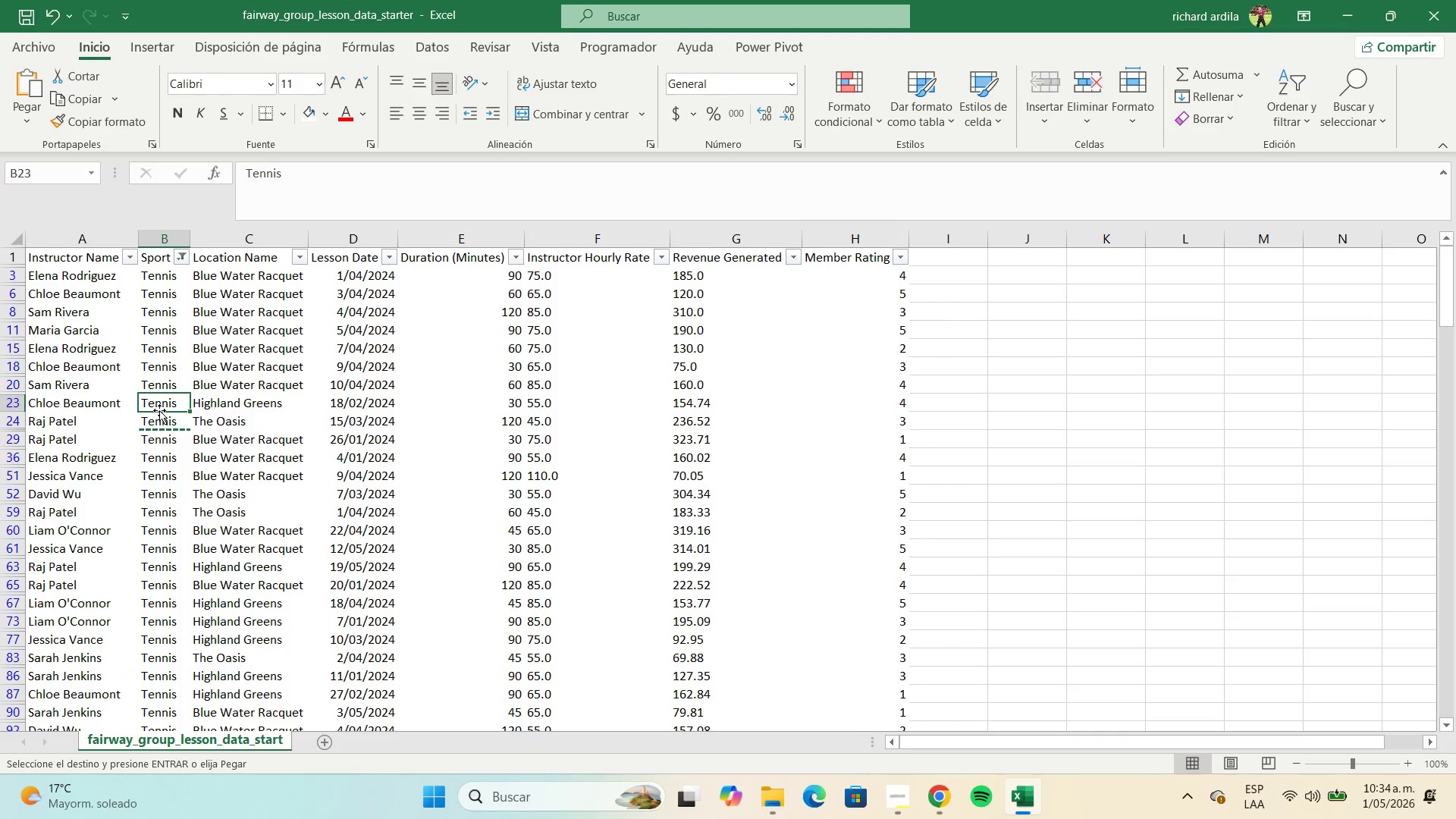 
key(Control+C)
 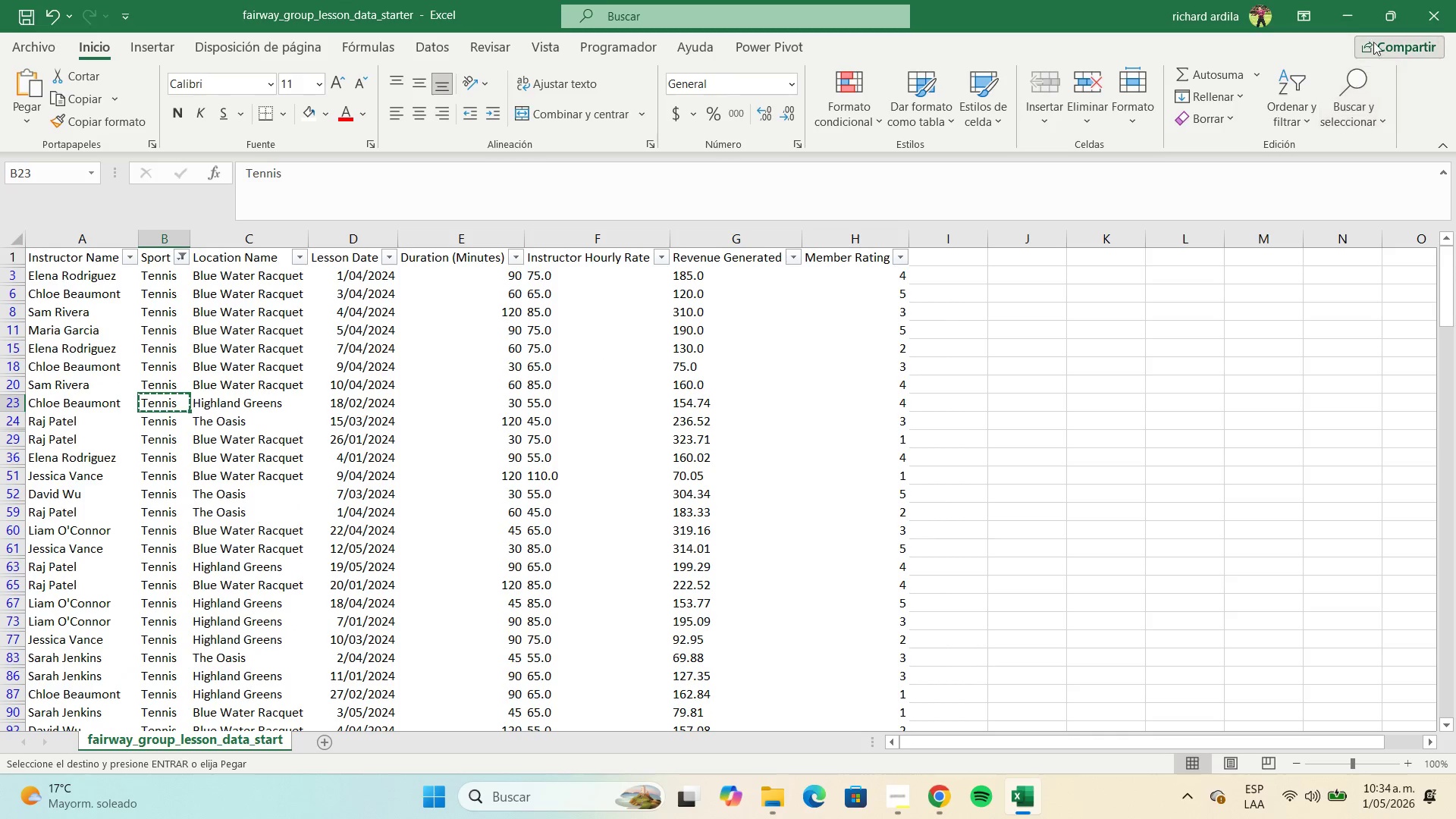 
left_click([1354, 24])
 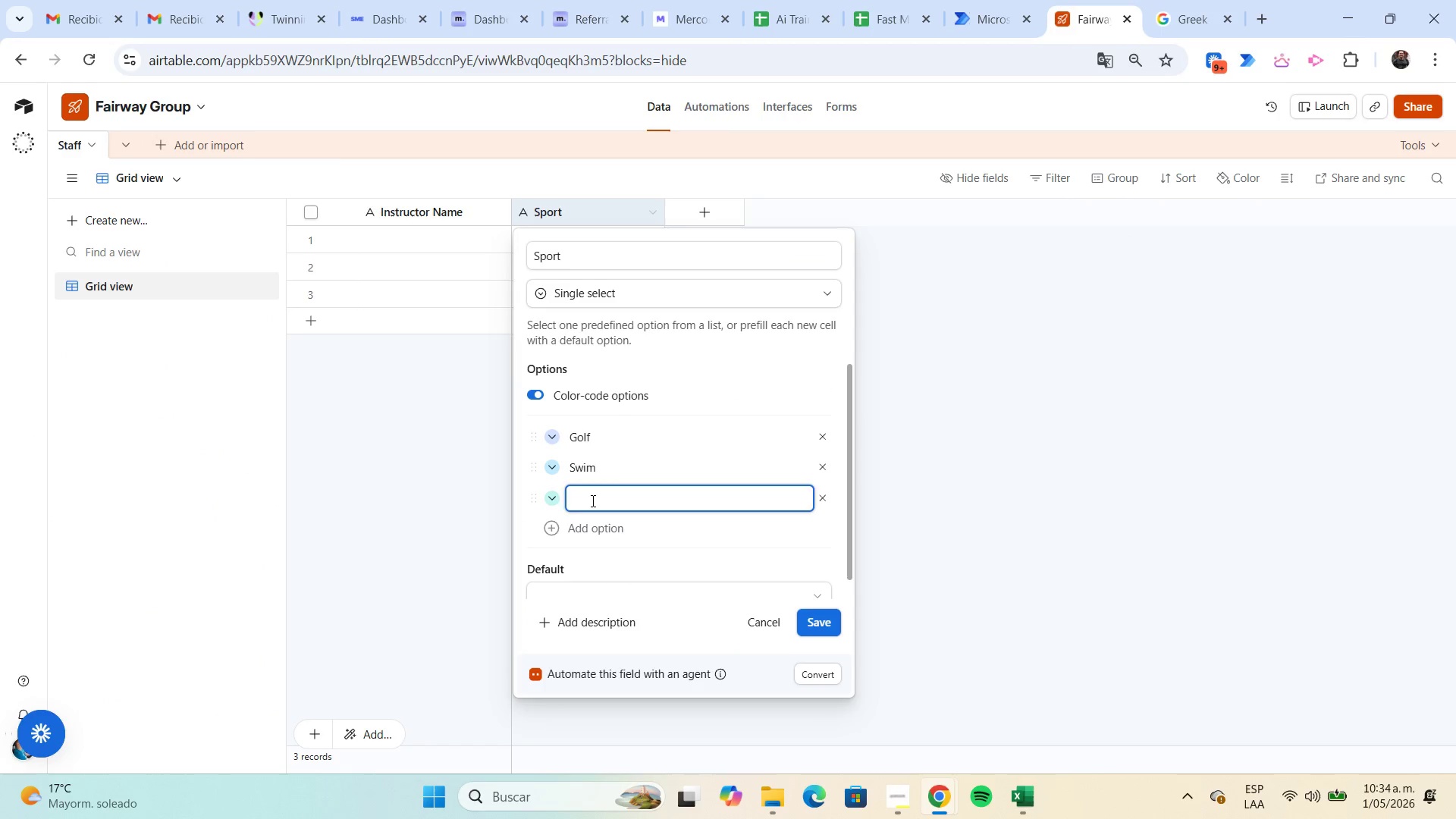 
left_click([592, 500])
 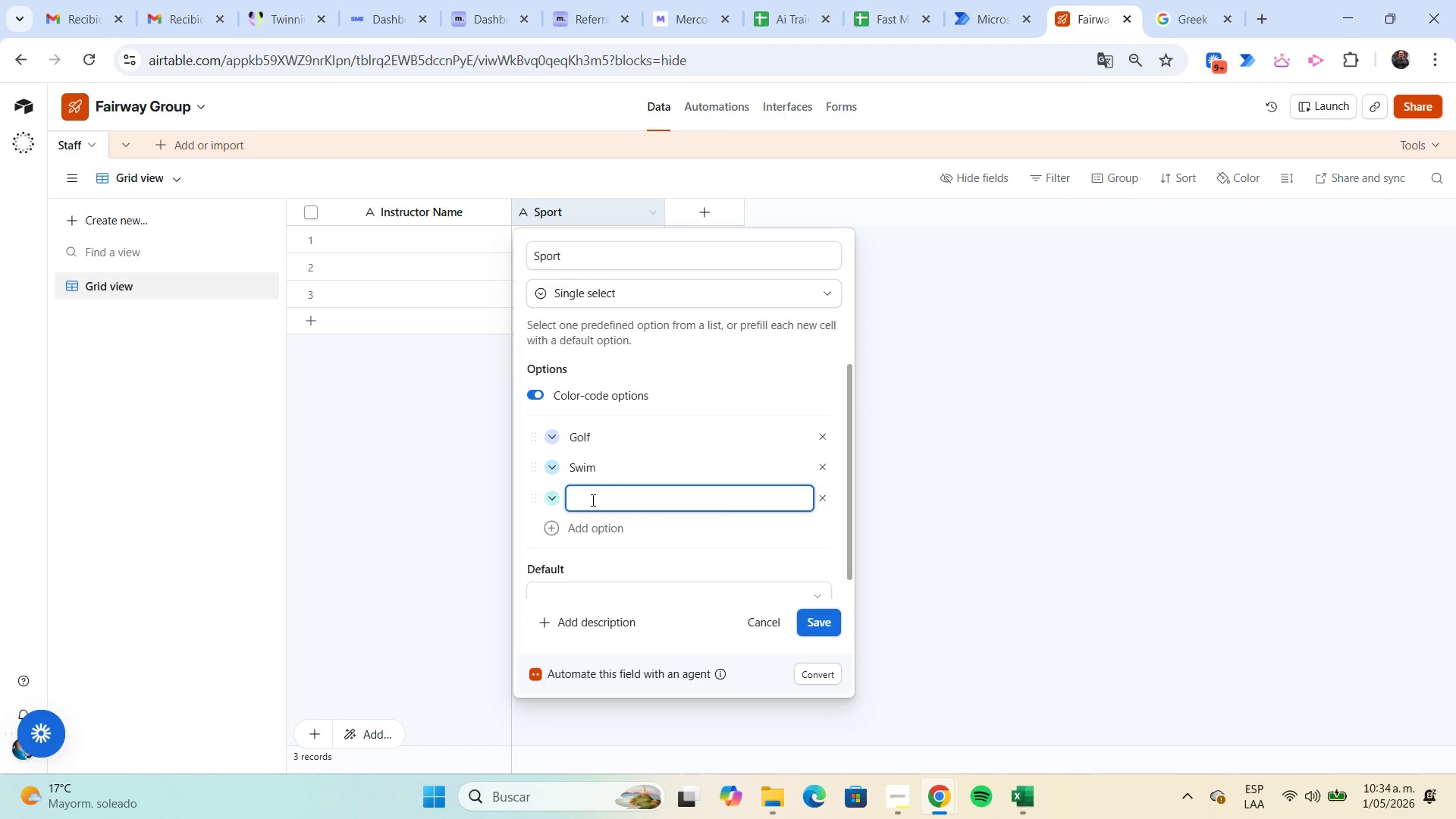 
key(Control+ControlLeft)
 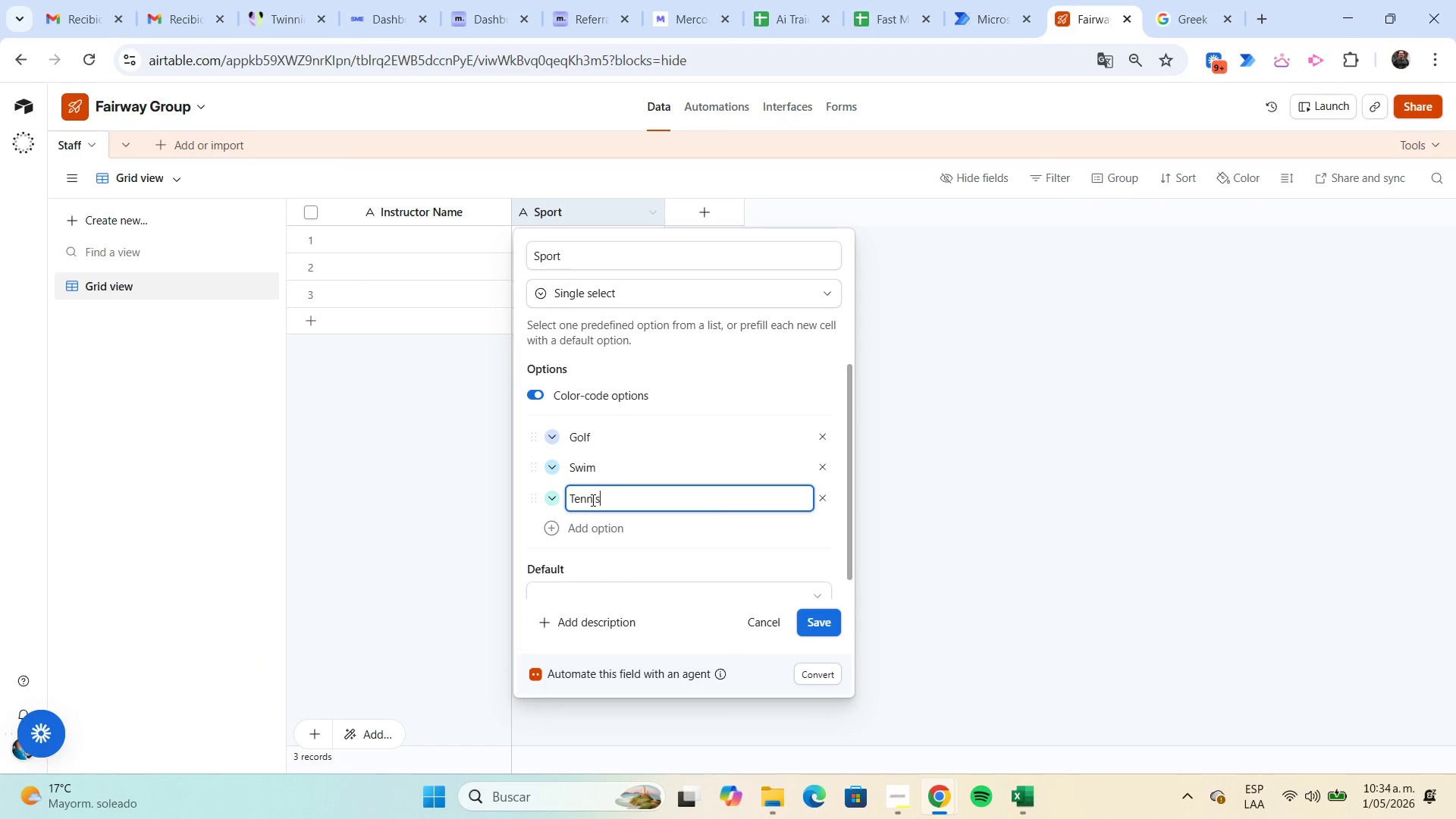 
key(Control+V)
 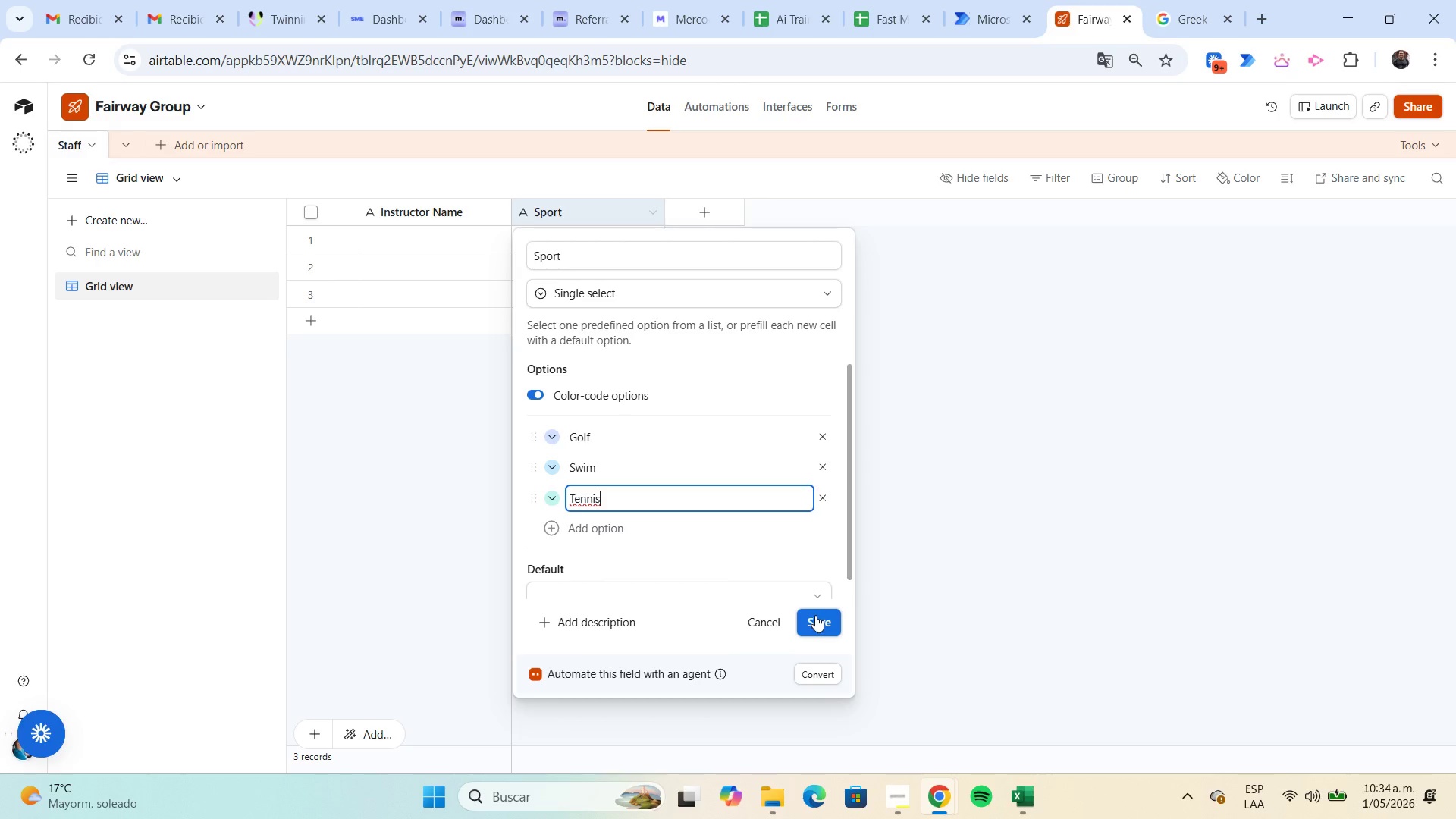 
wait(6.08)
 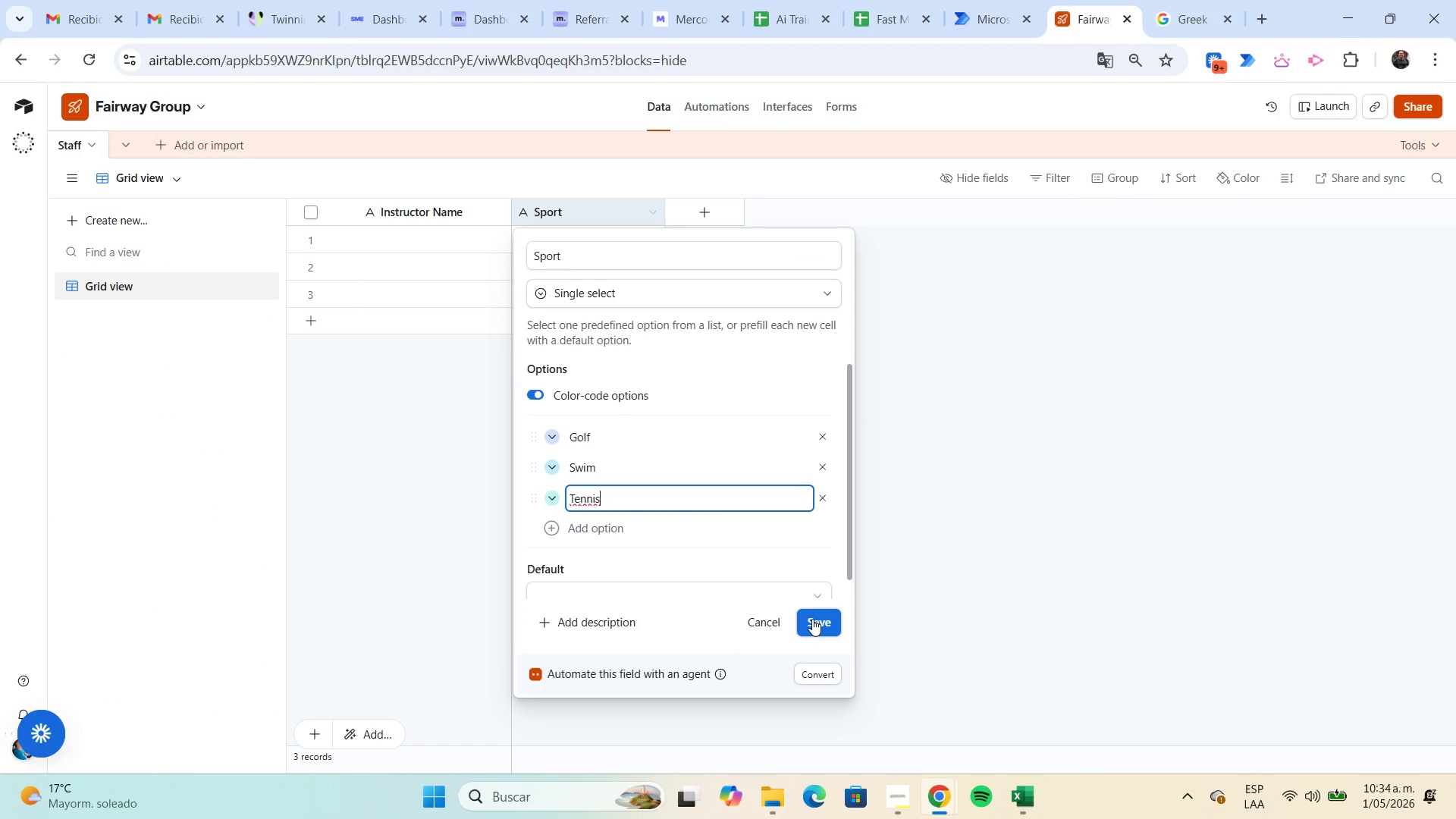 
left_click([814, 614])
 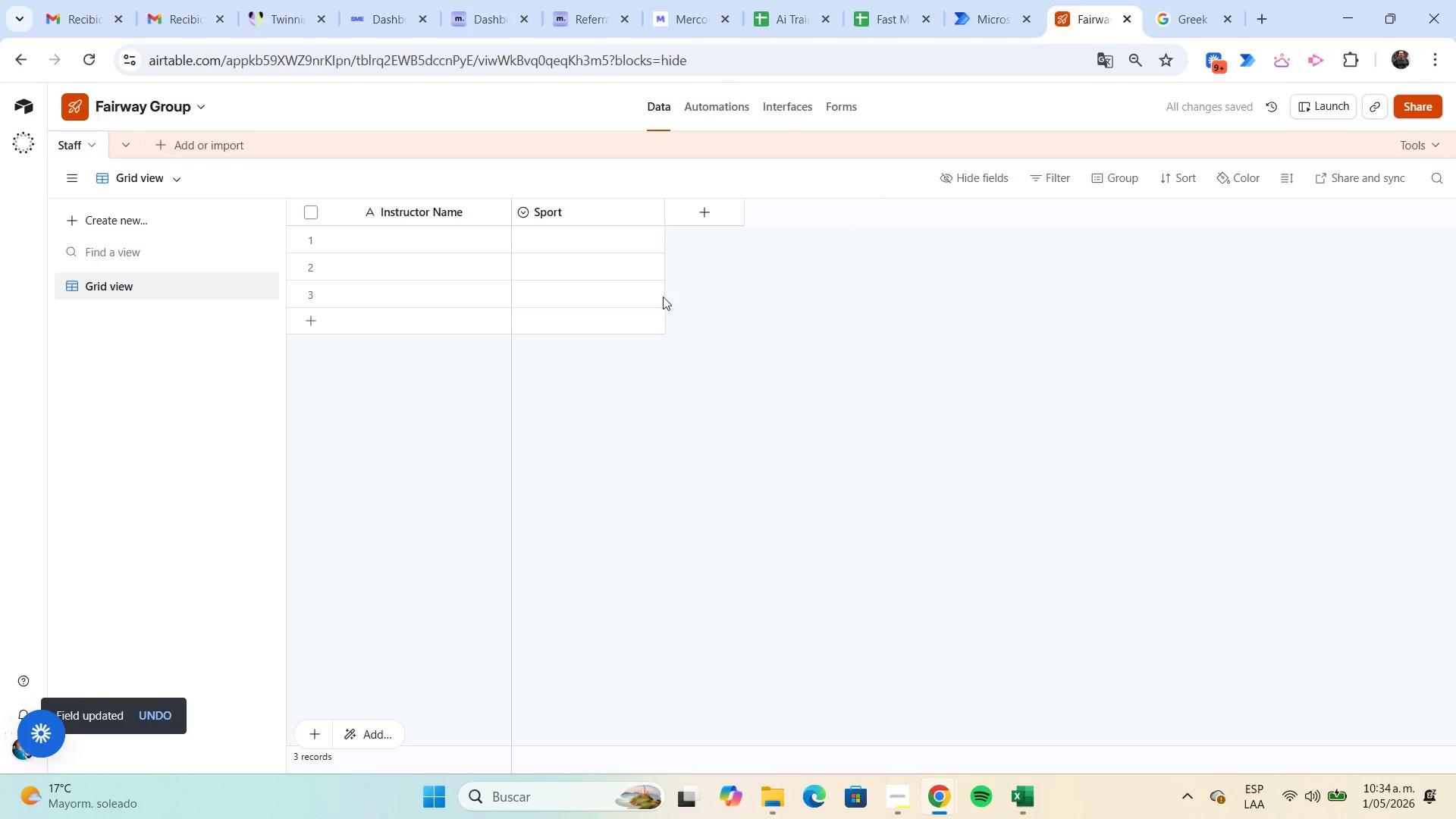 
left_click([643, 243])
 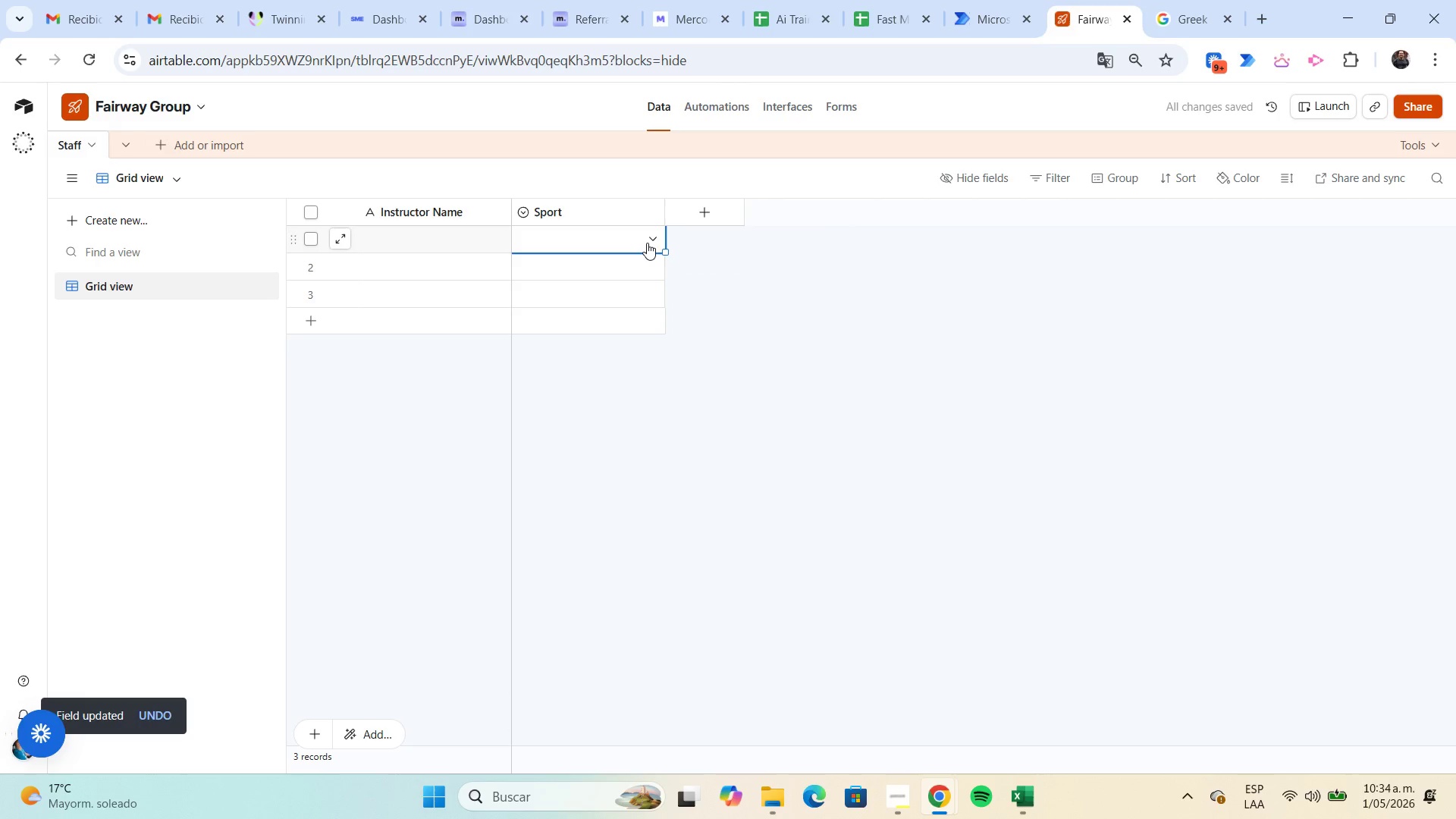 
left_click([649, 243])
 